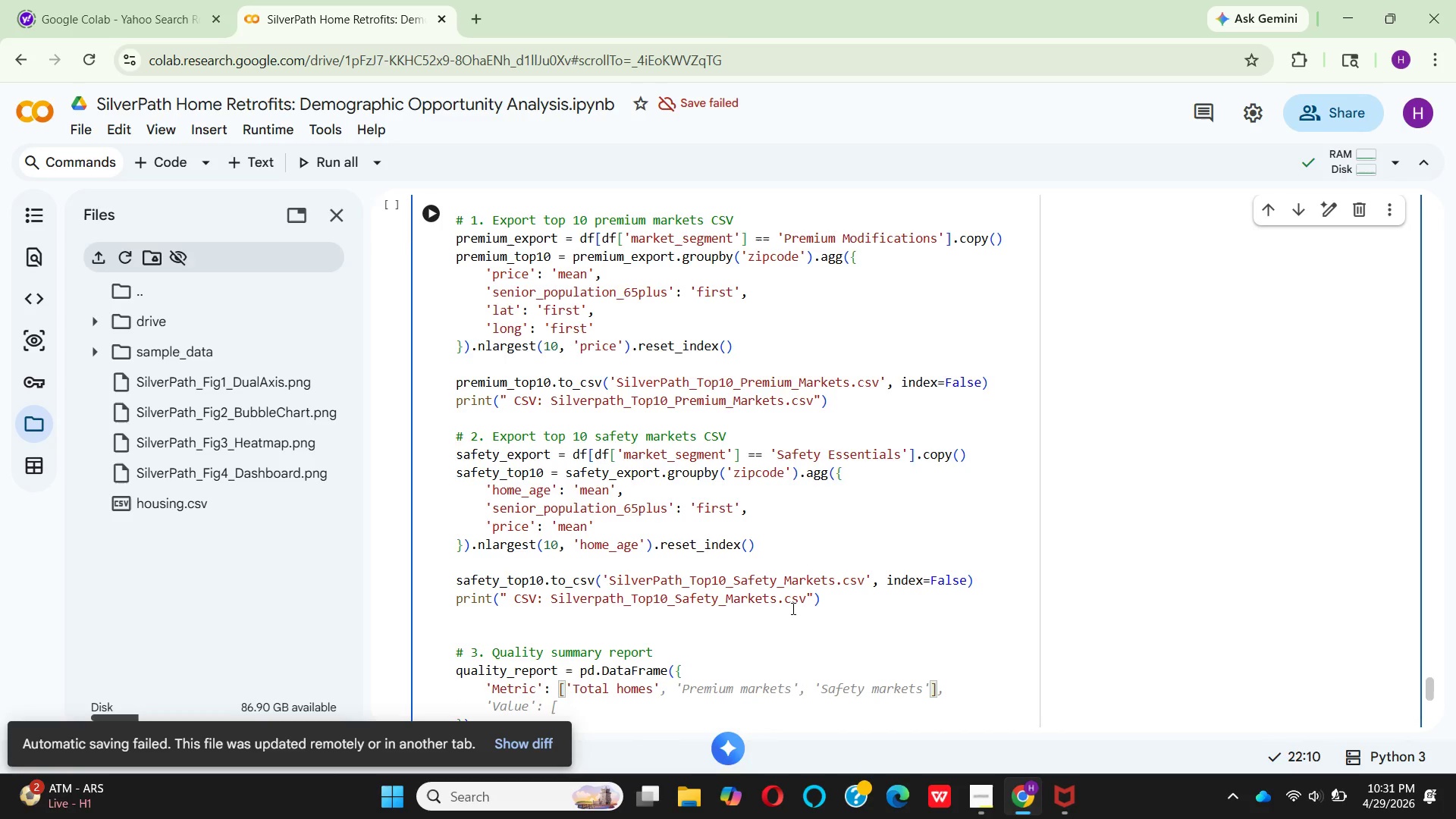 
type( analyzed)
 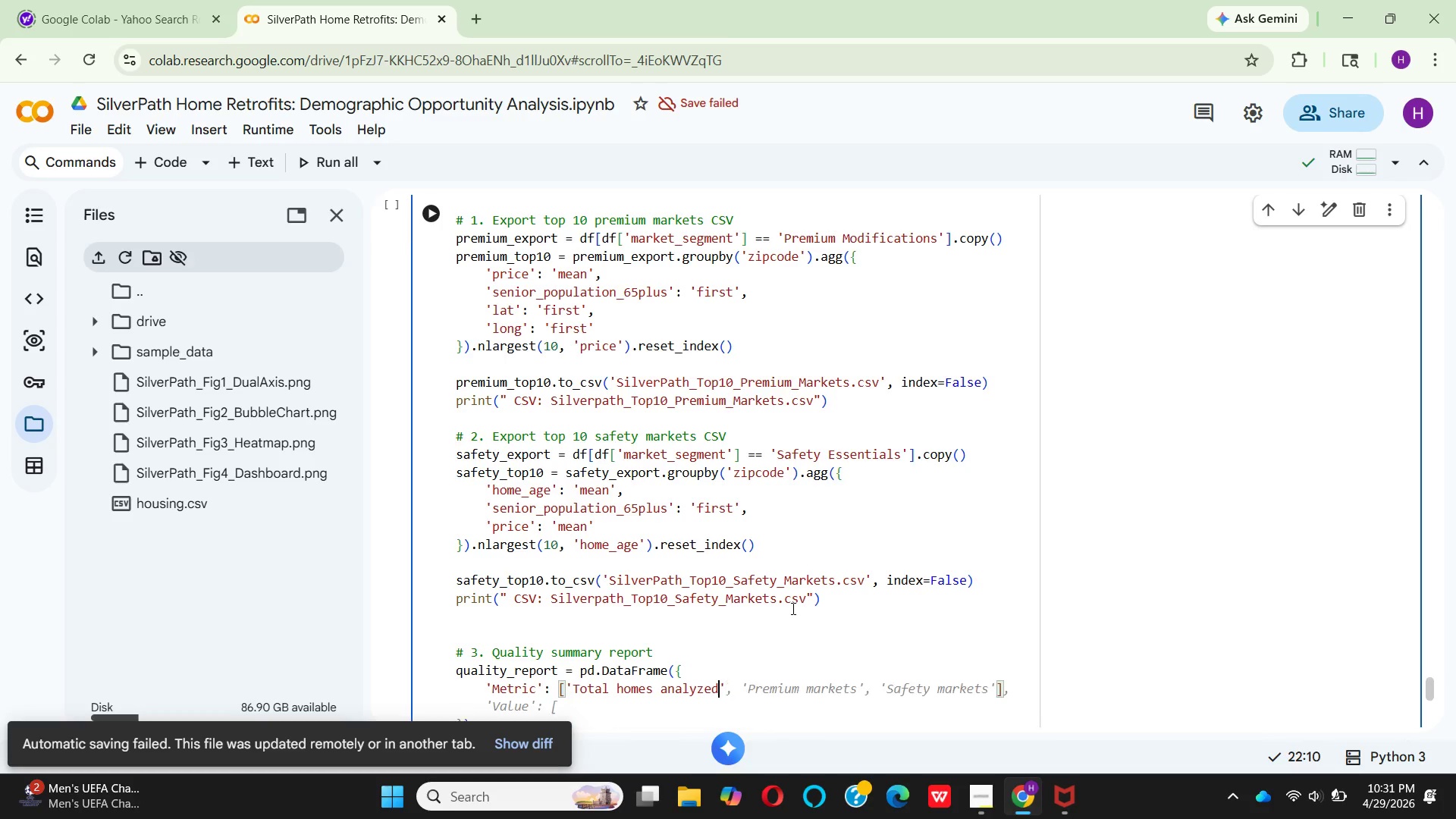 
key(ArrowRight)
 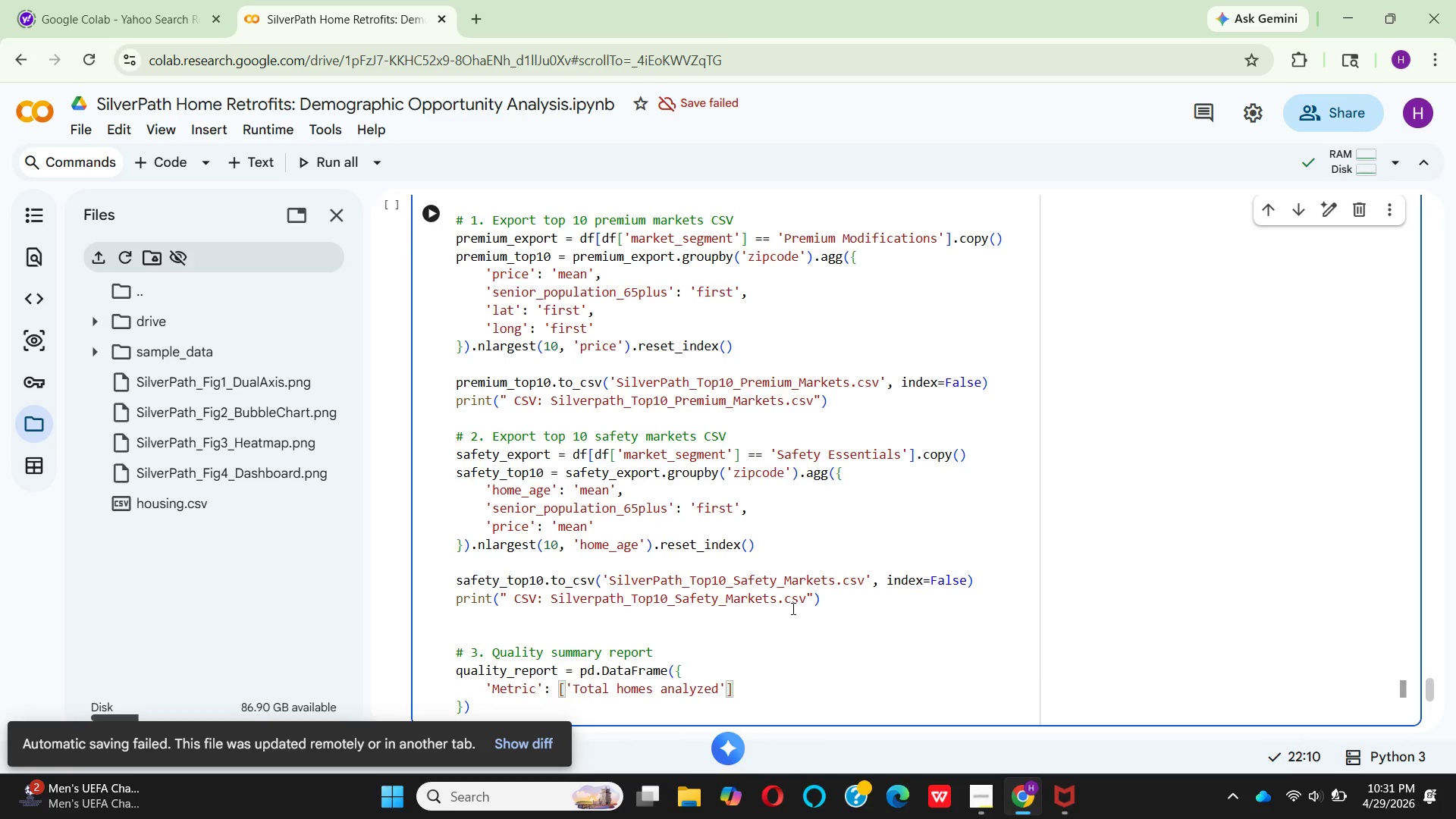 
type(, 'Unique zip codes)
 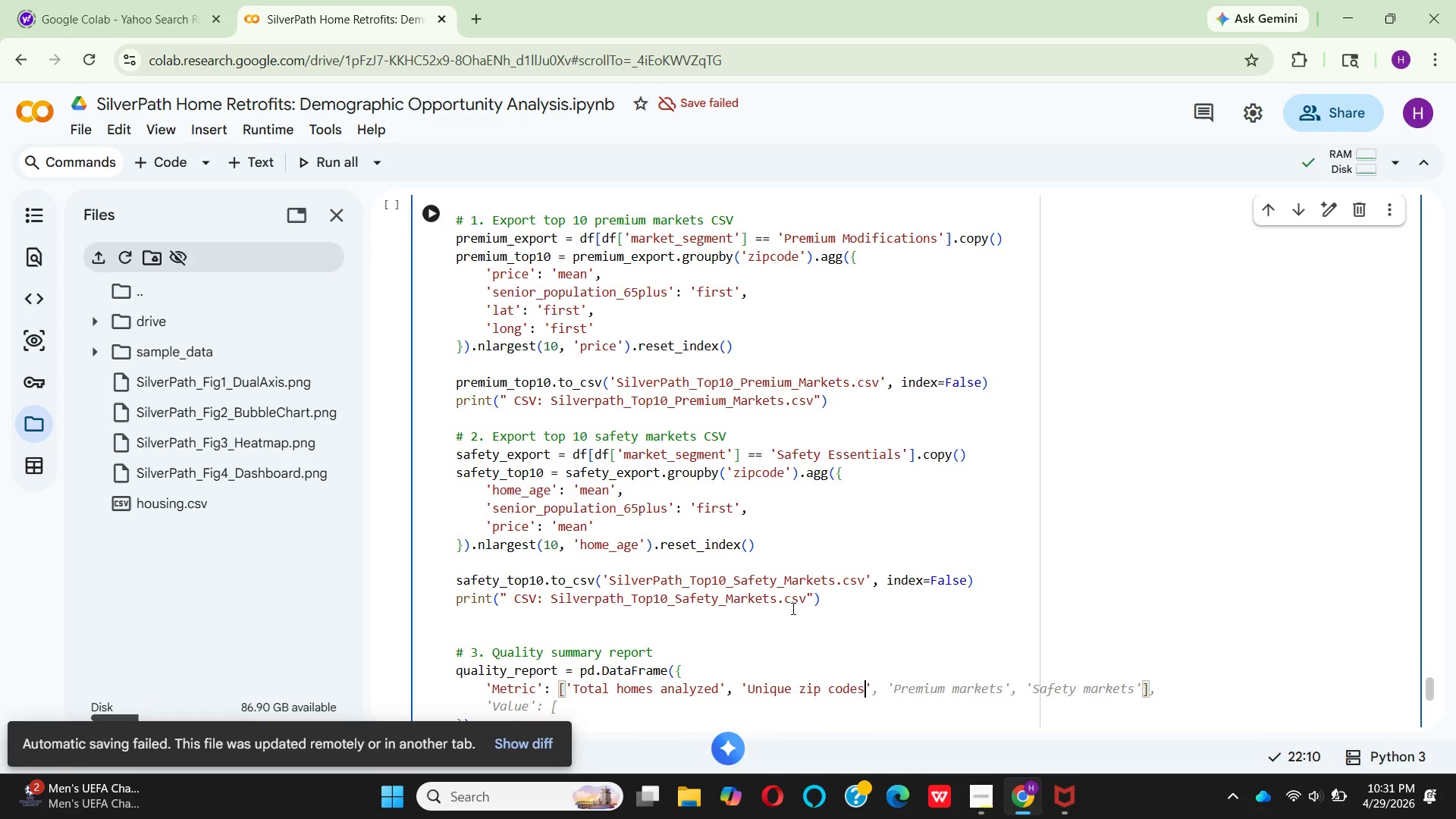 
key(ArrowRight)
 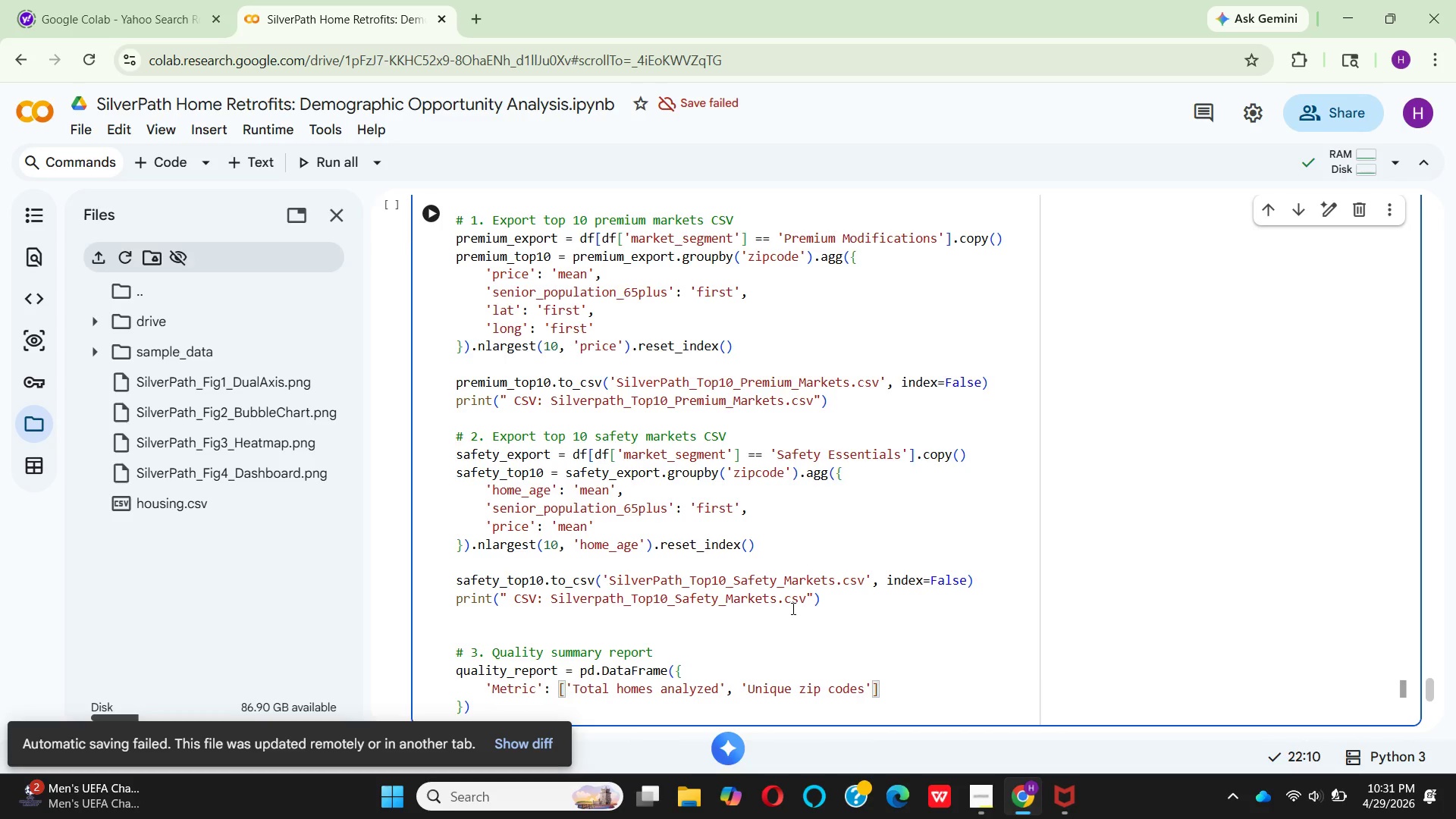 
key(Comma)
 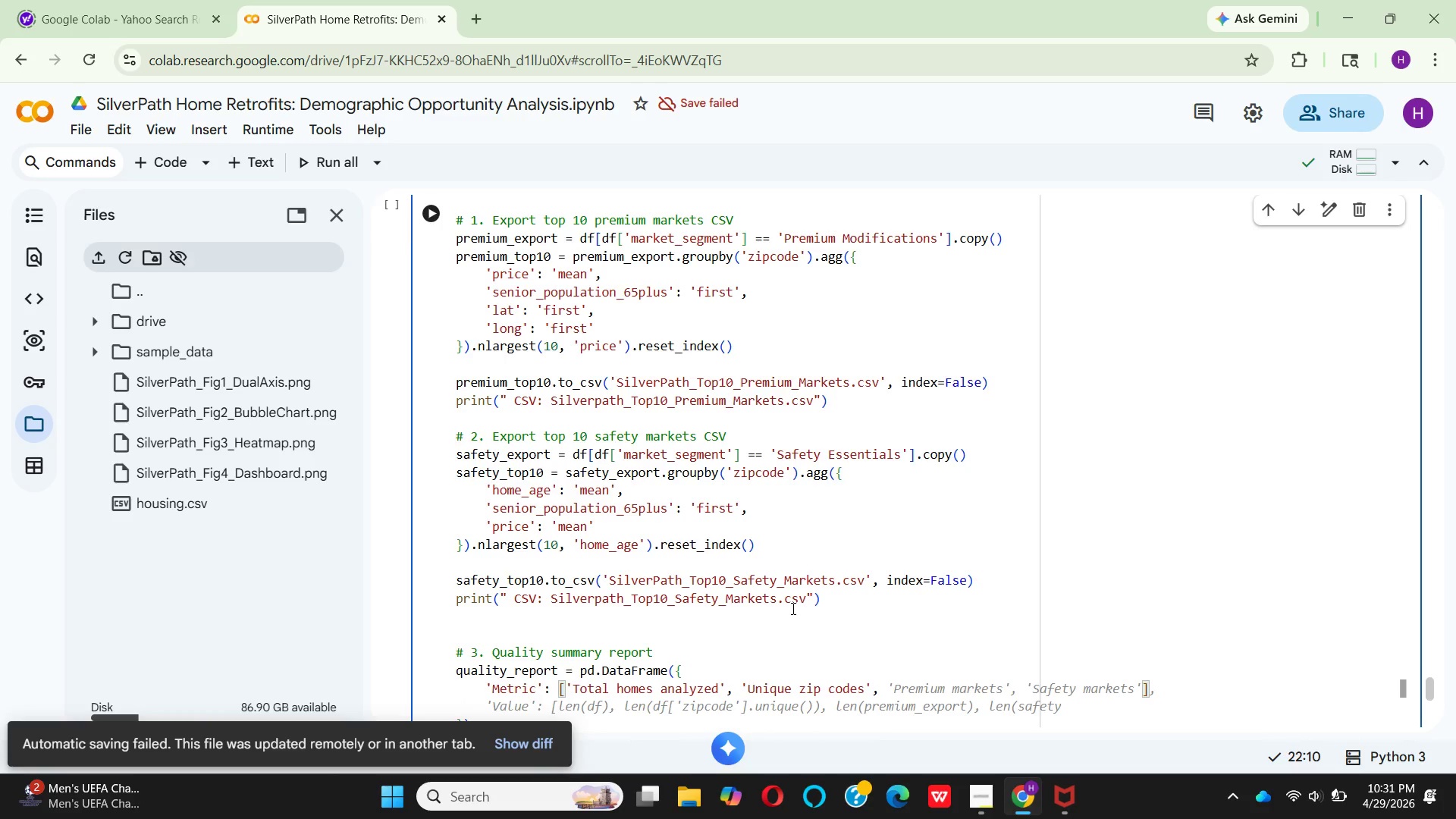 
key(Space)
 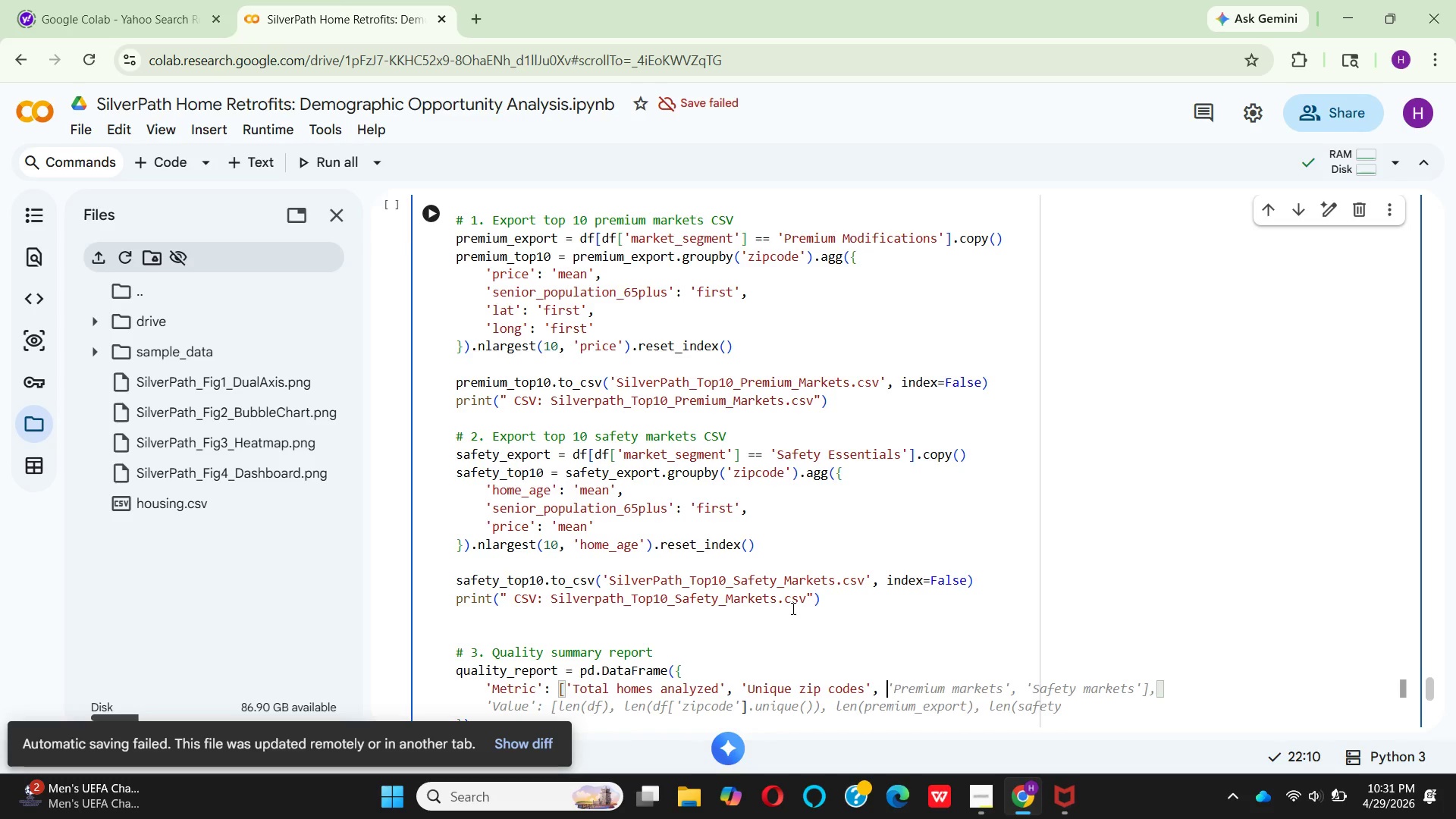 
key(Quote)
 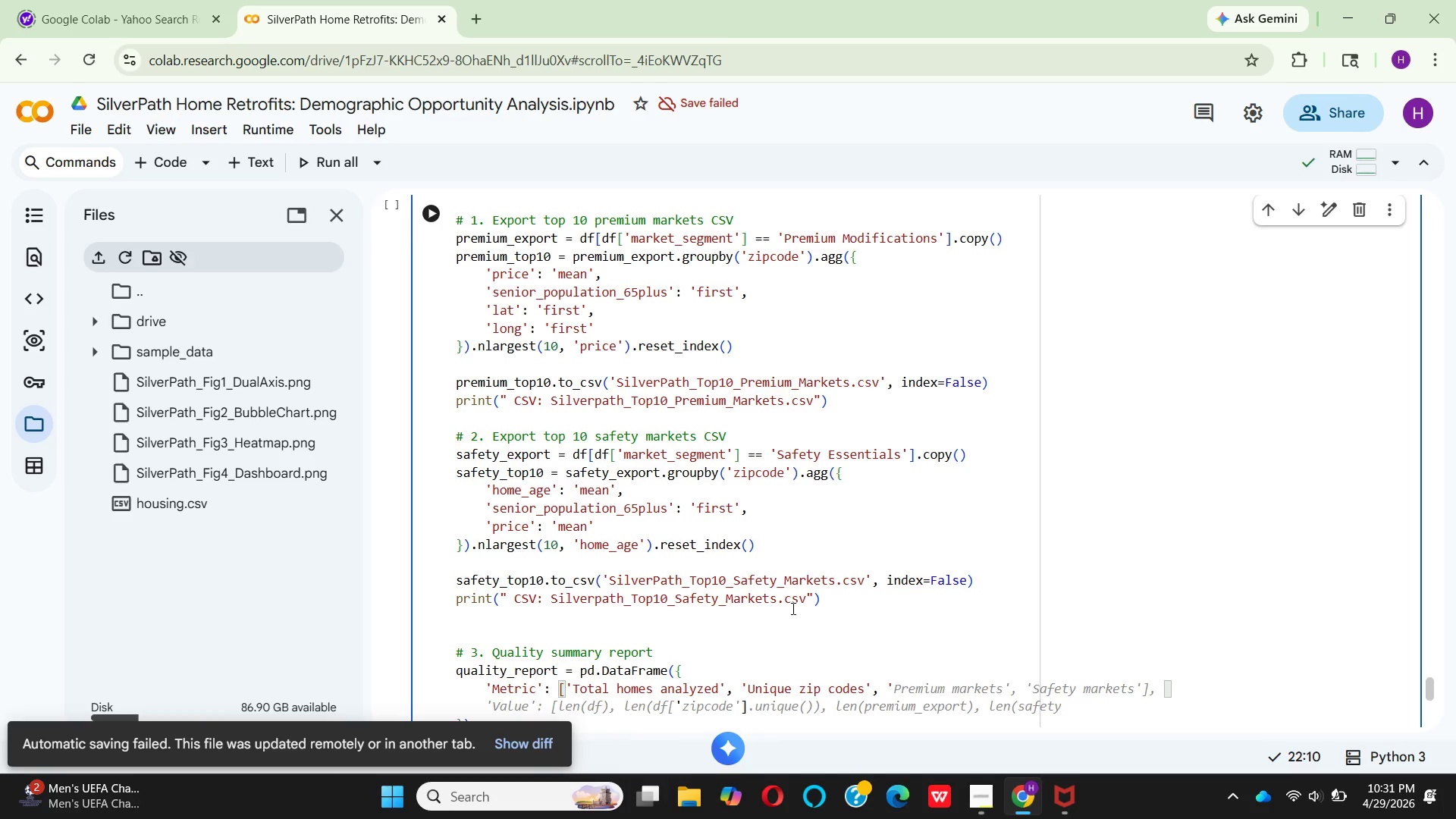 
key(CapsLock)
 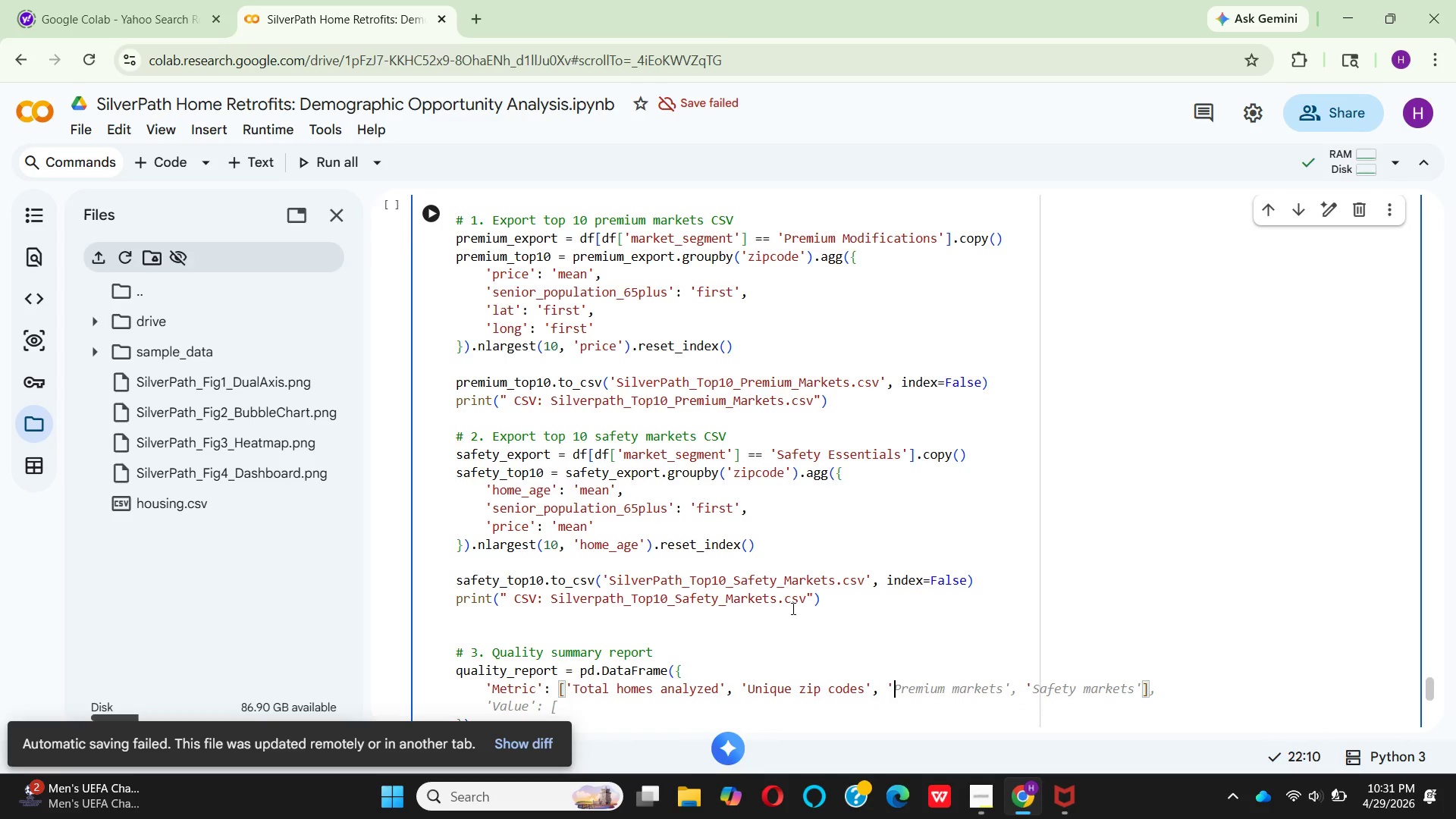 
key(T)
 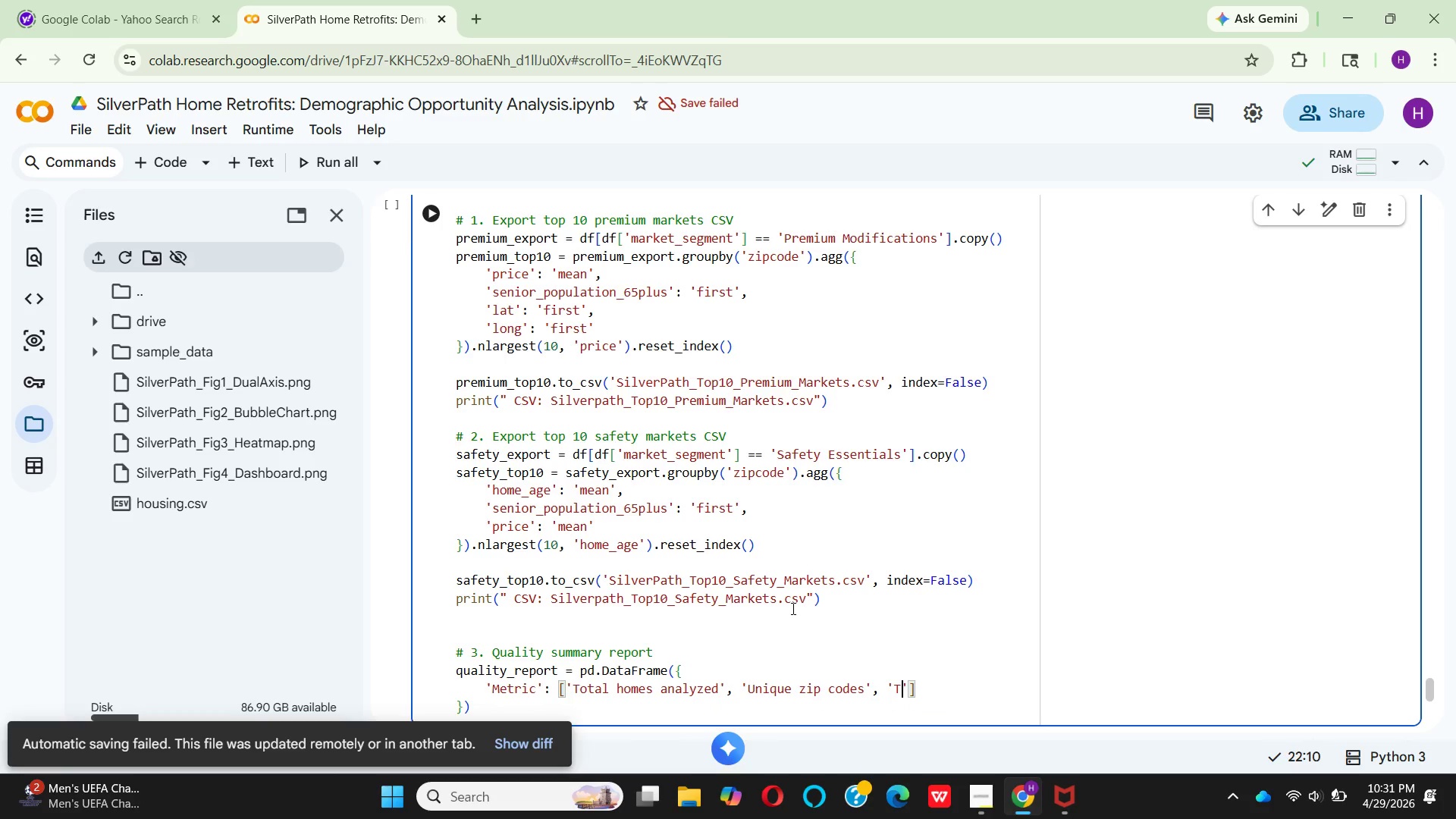 
key(CapsLock)
 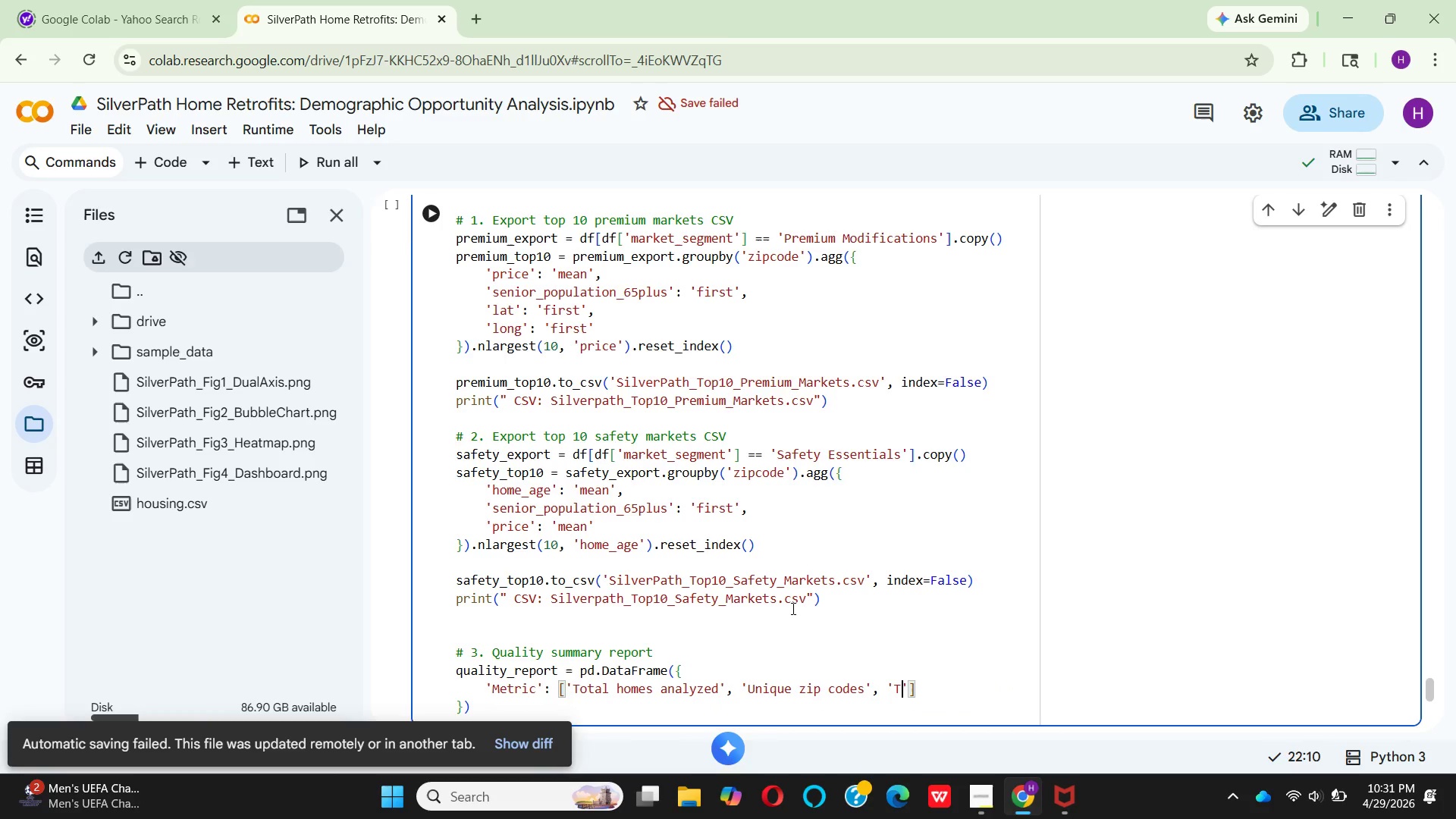 
key(O)
 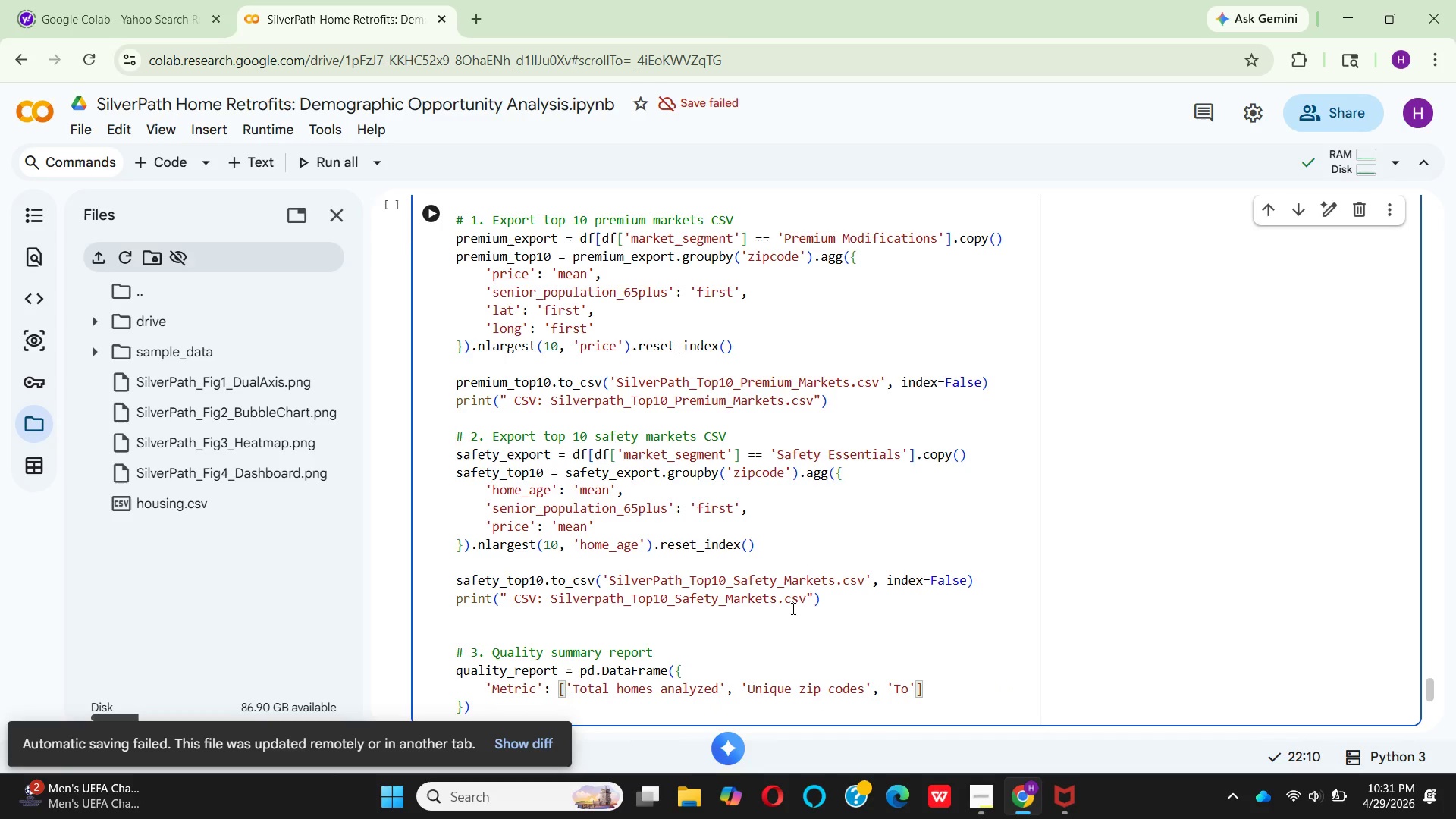 
wait(10.73)
 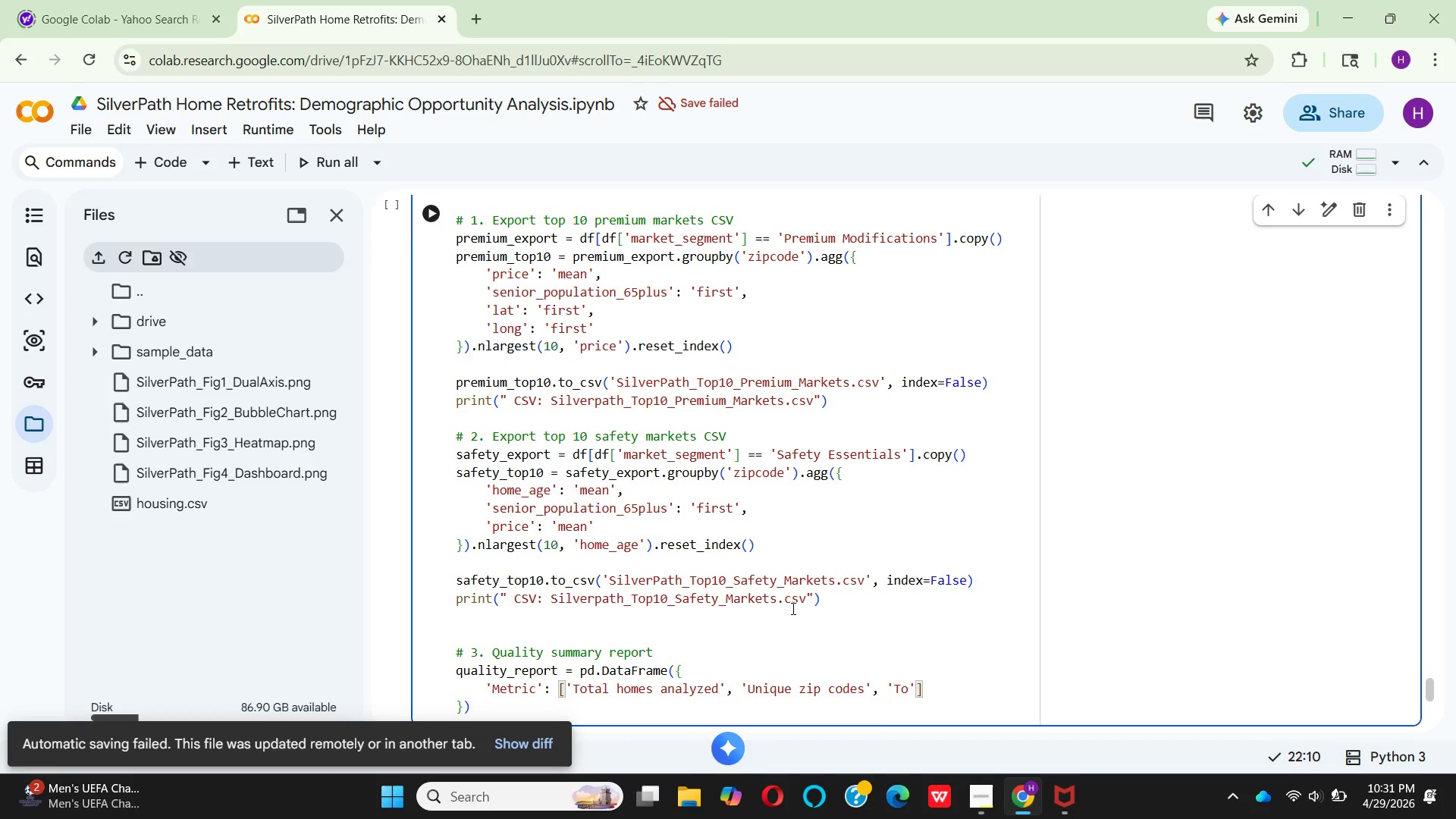 
type(tal )
 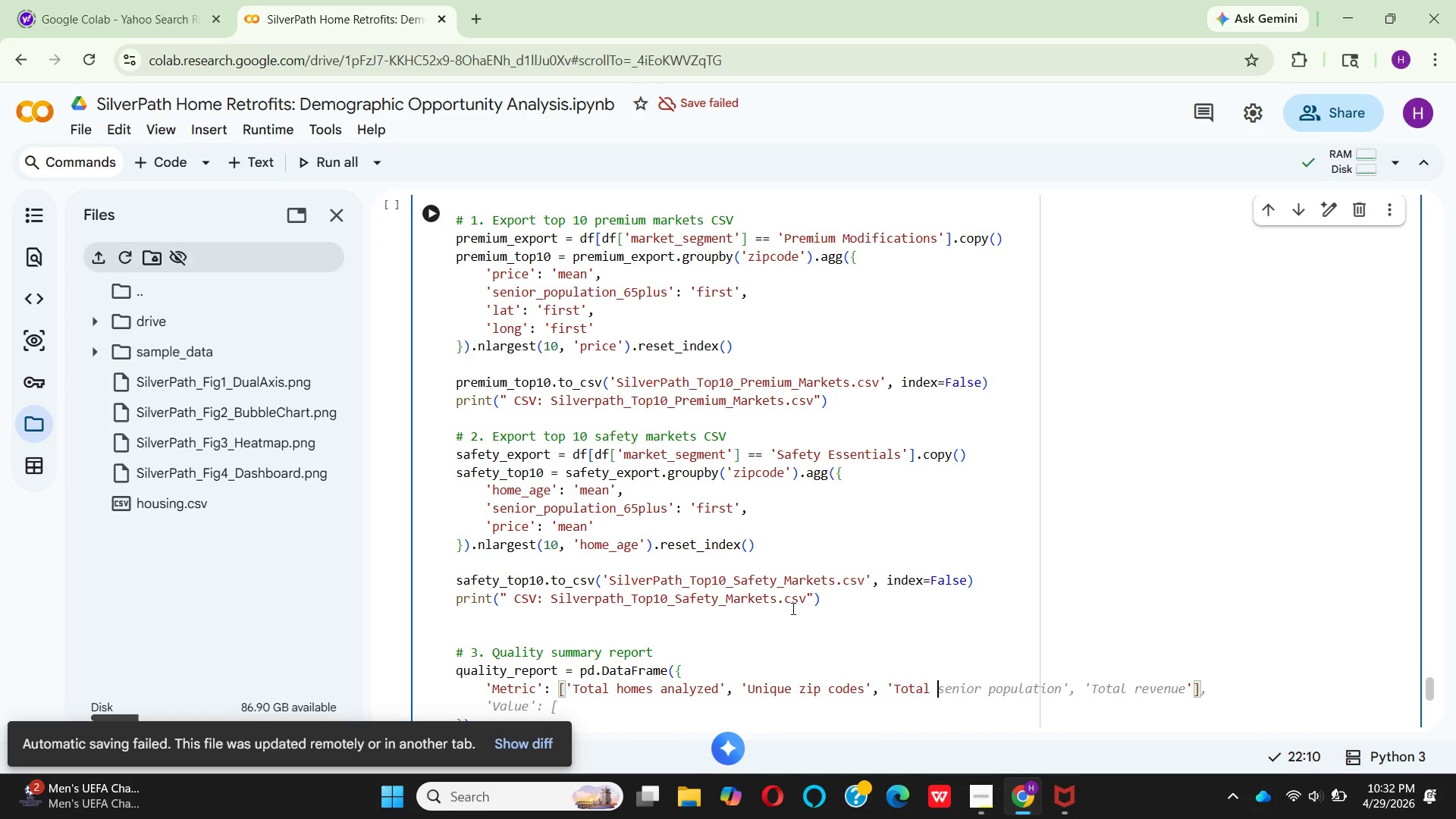 
type(senior population)
 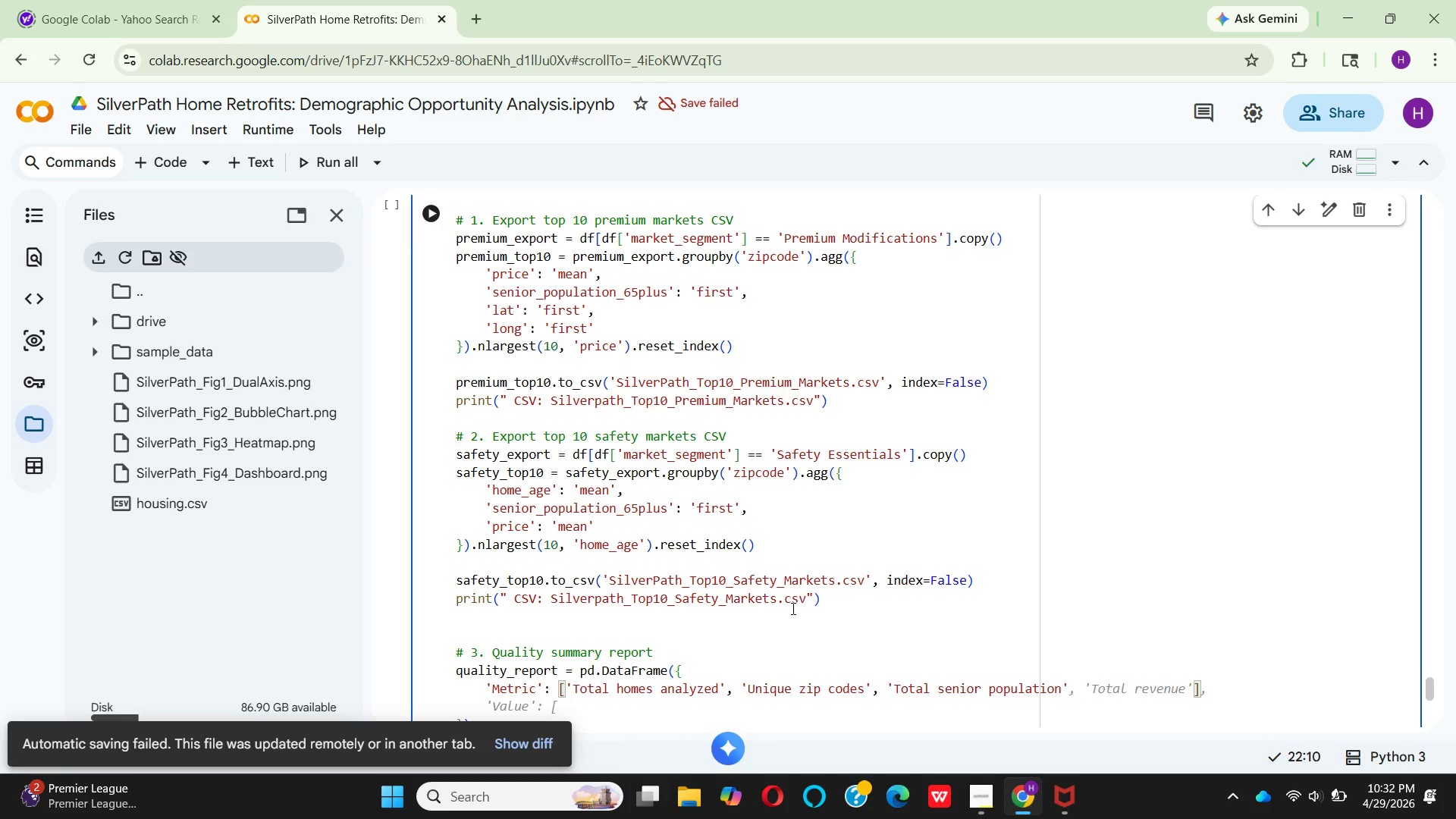 
key(ArrowRight)
 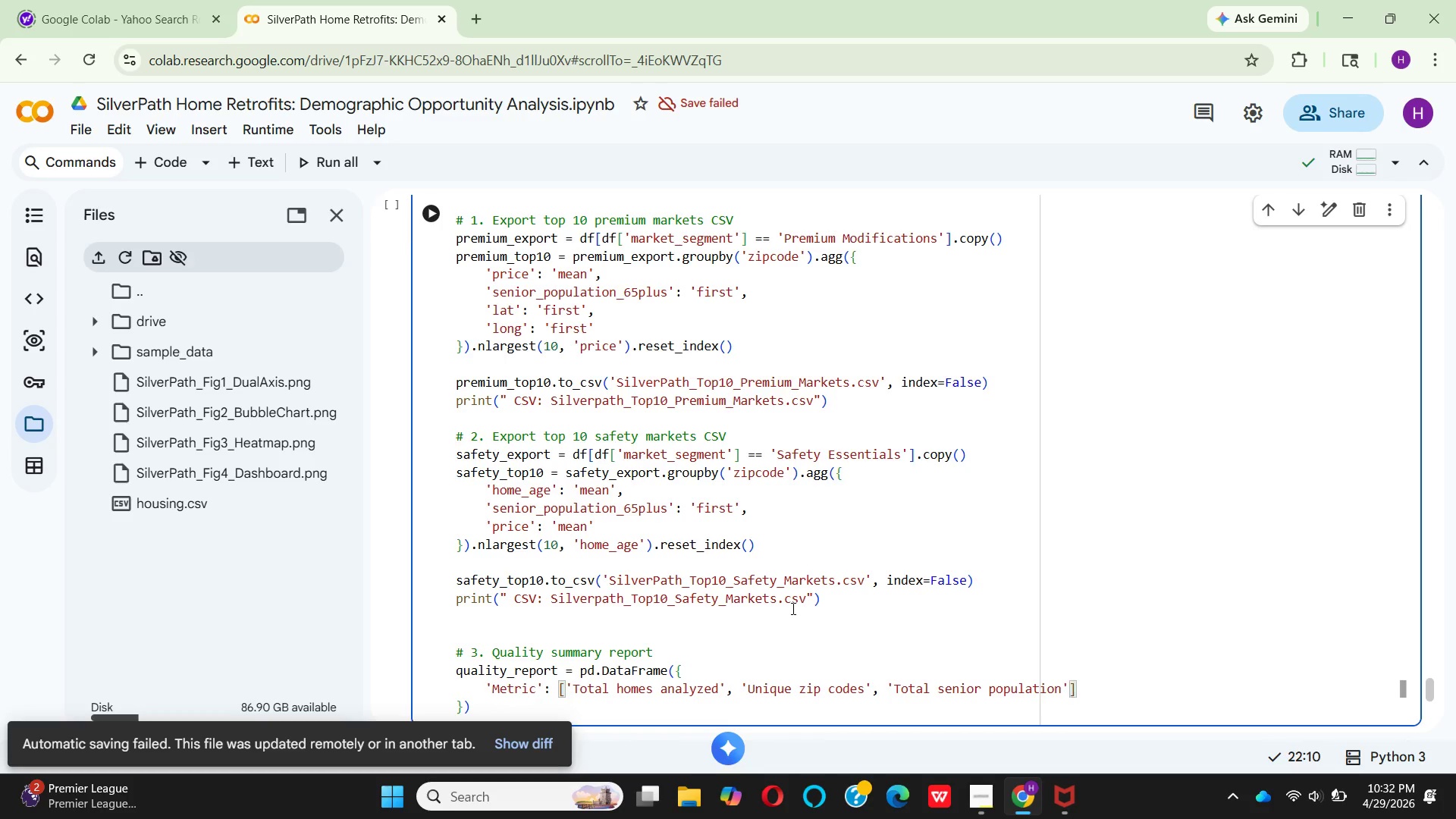 
key(Comma)
 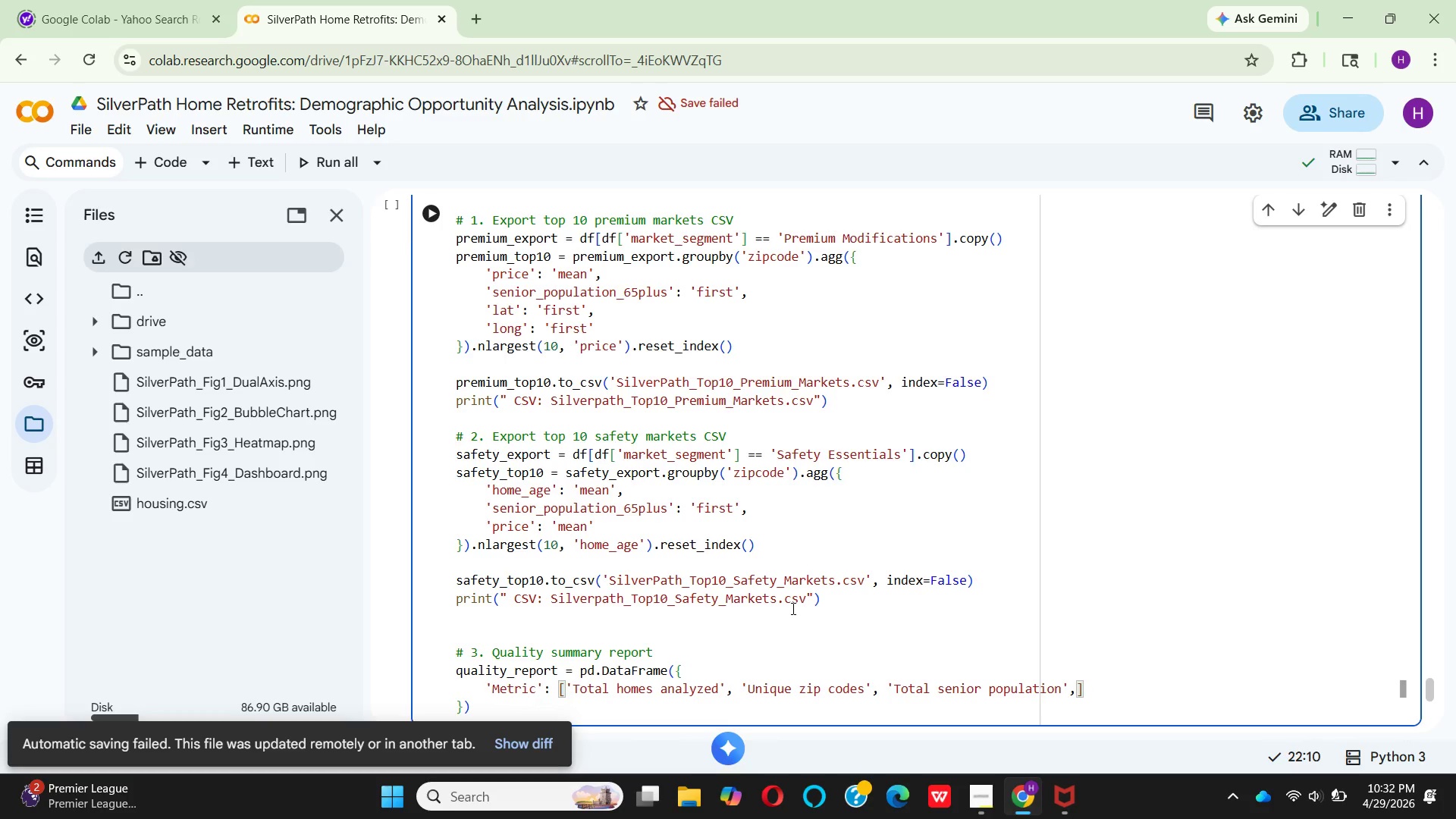 
key(Enter)
 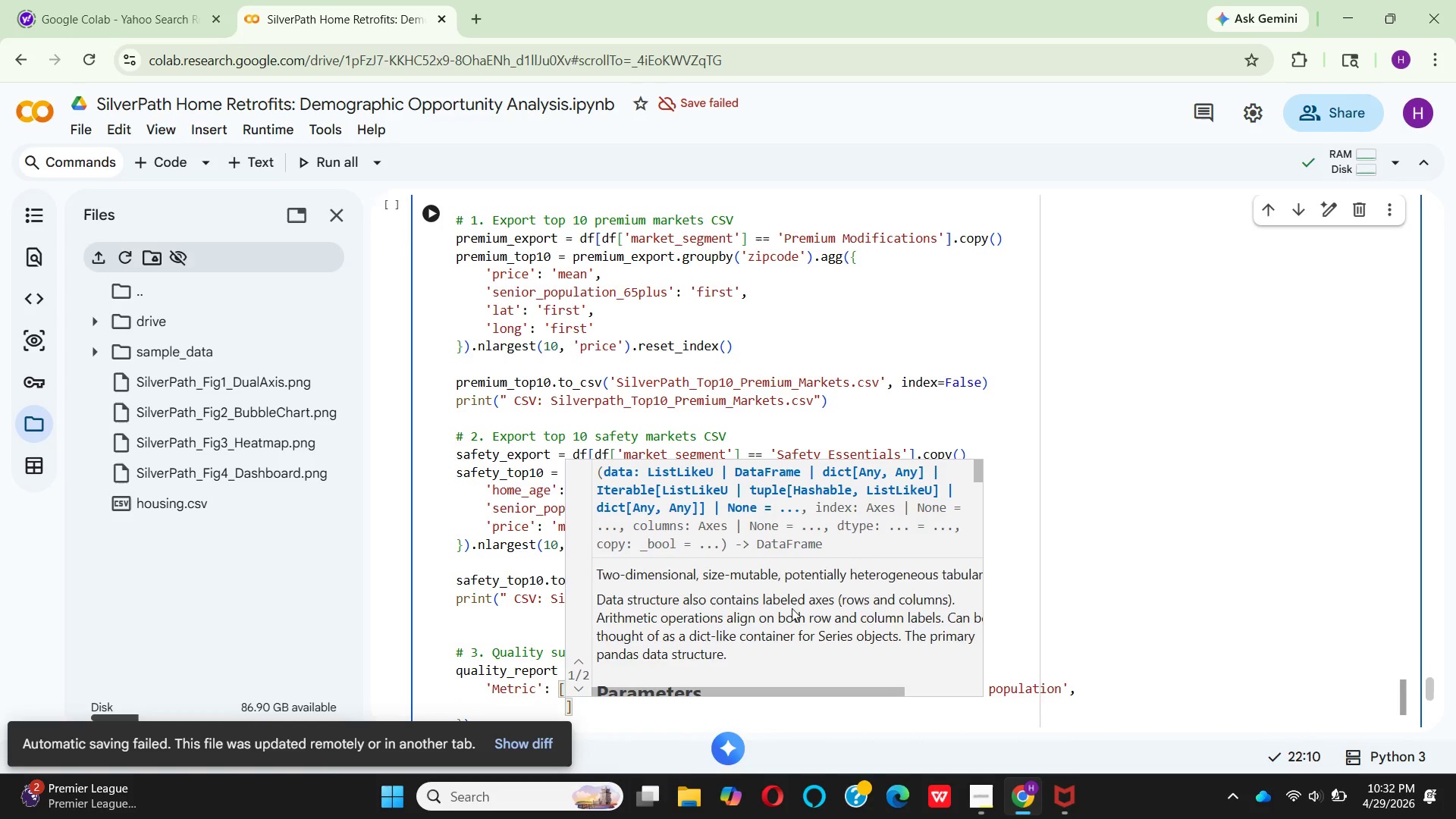 
wait(5.22)
 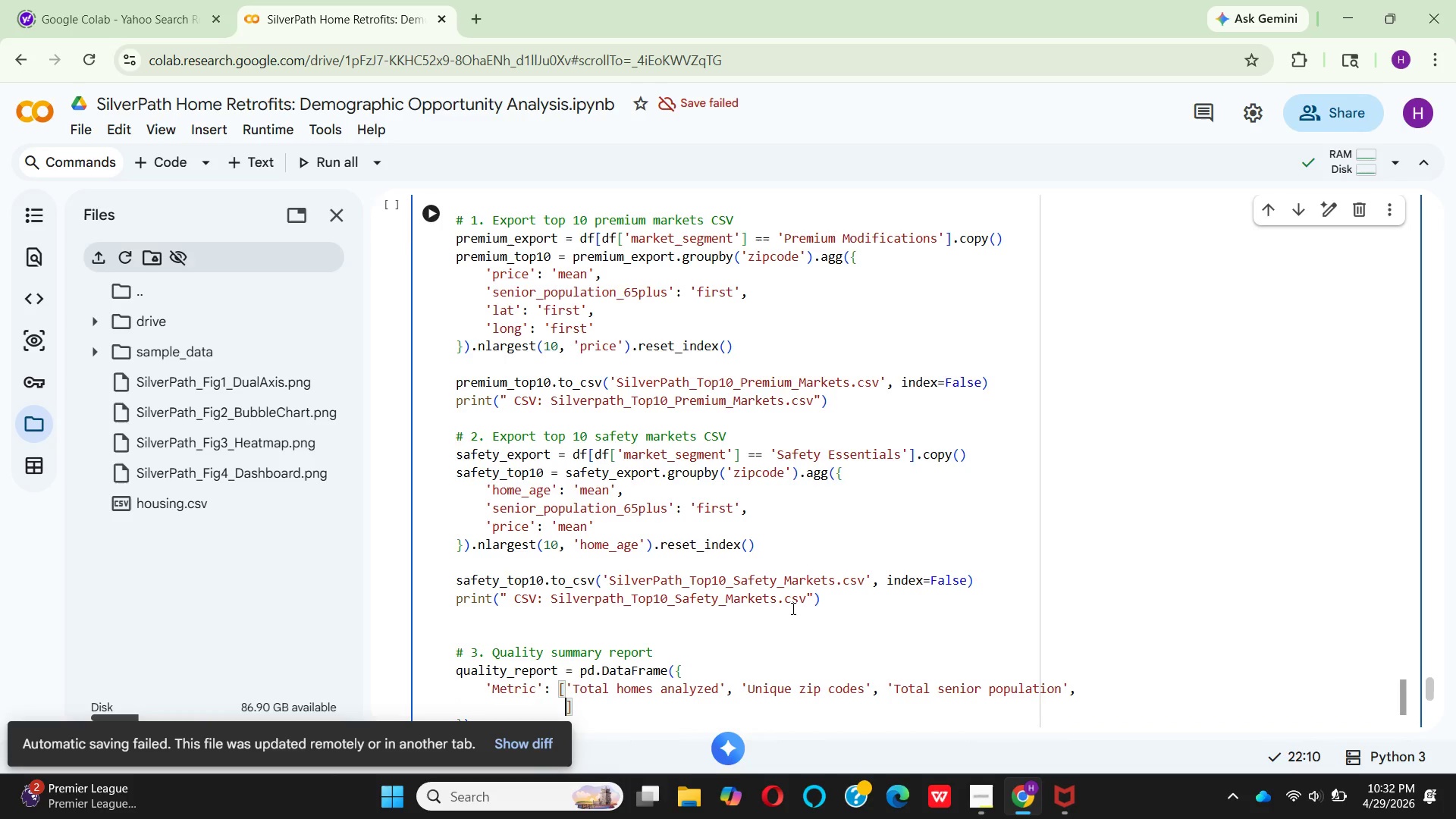 
key(Quote)
 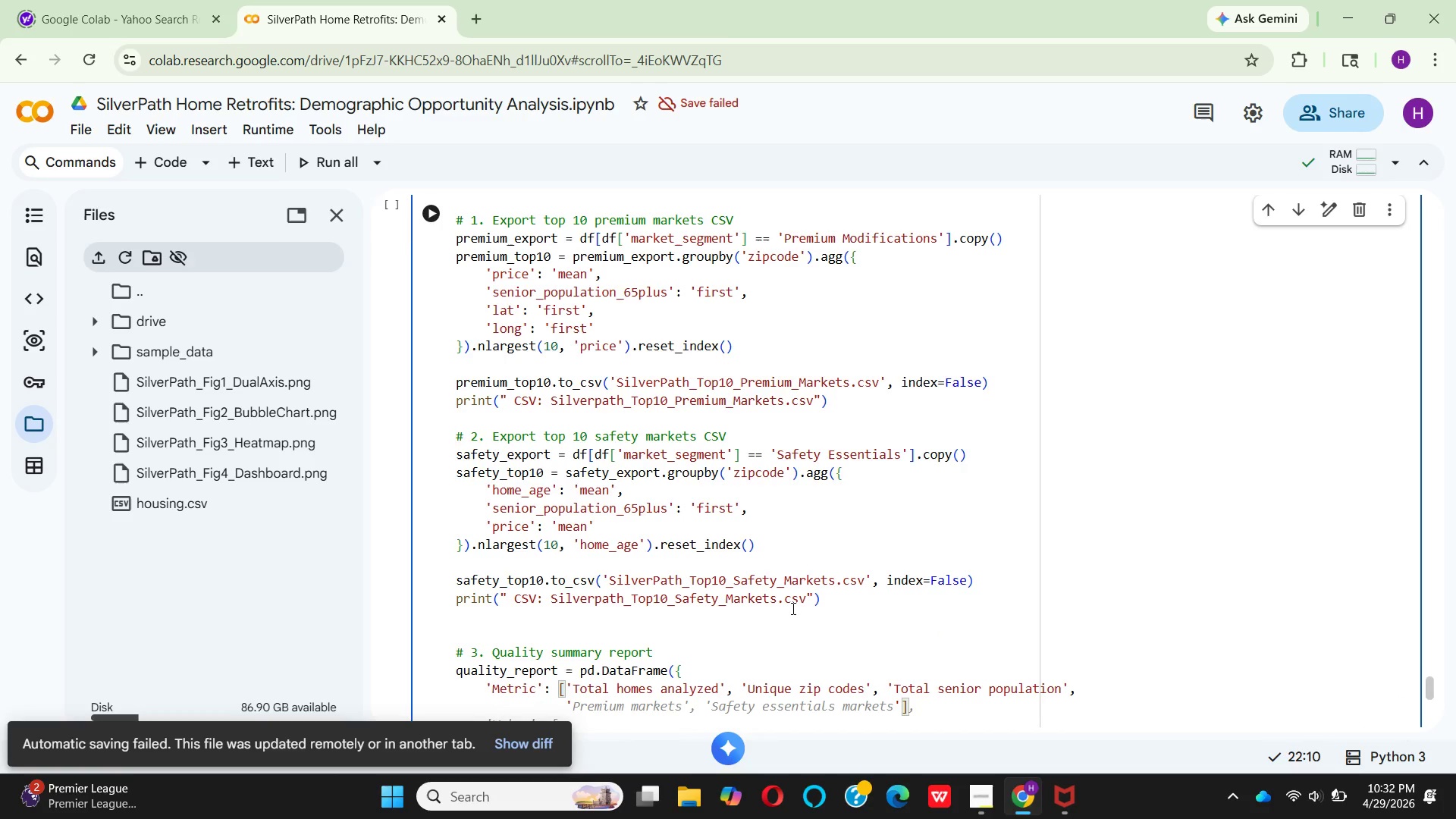 
type(Avera)
 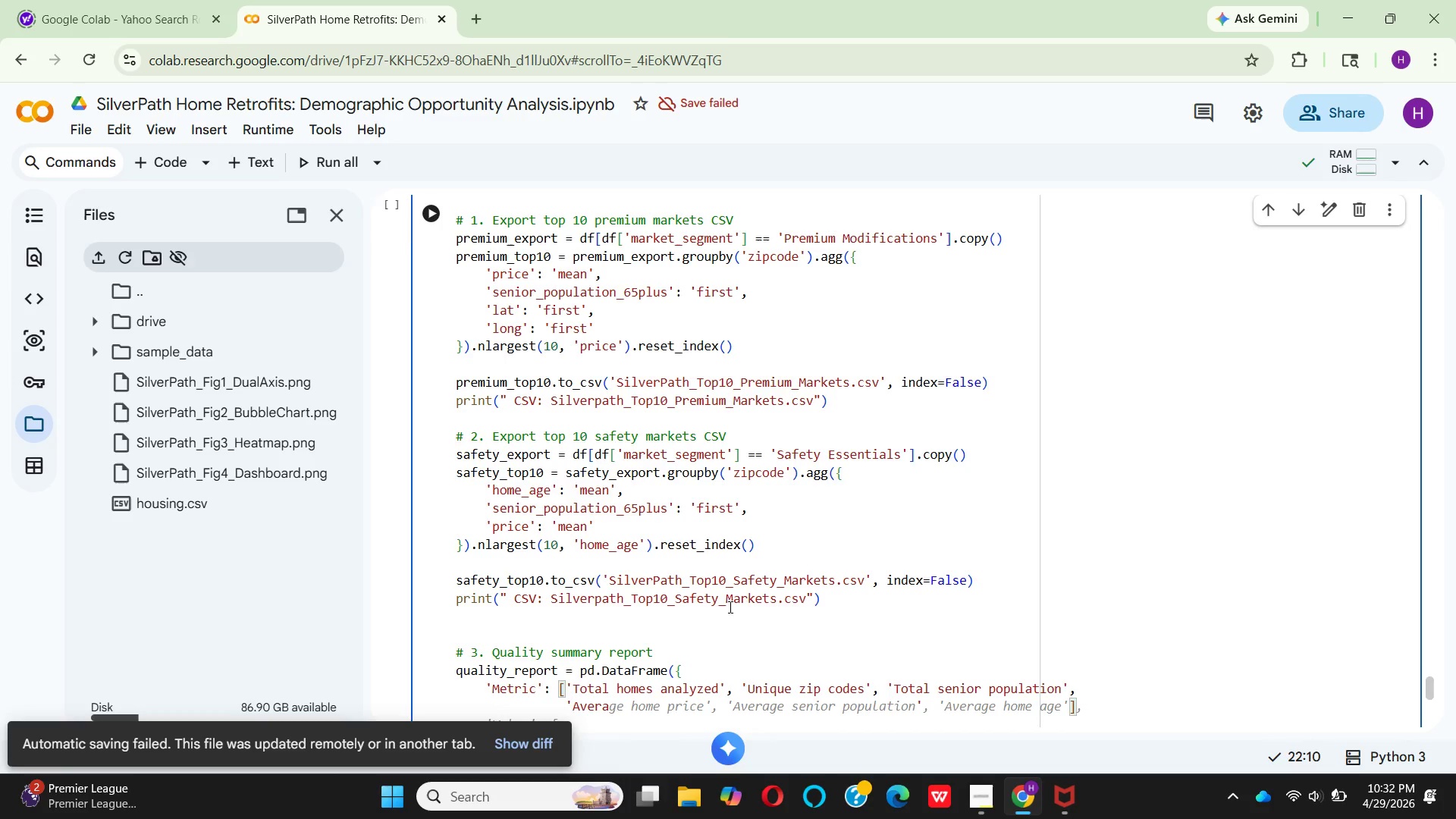 
wait(6.5)
 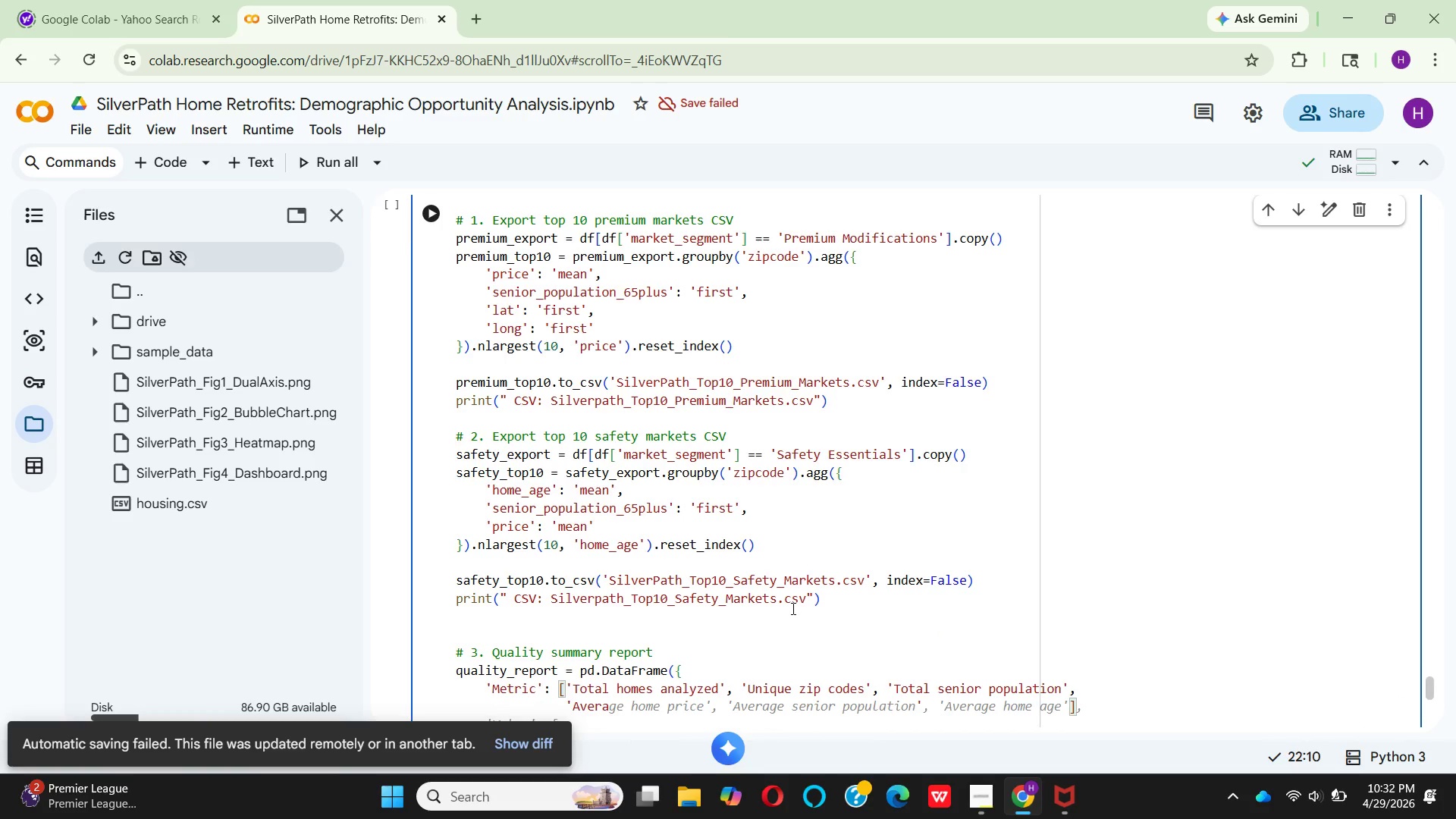 
scroll: coordinate [654, 628], scroll_direction: down, amount: 3.0
 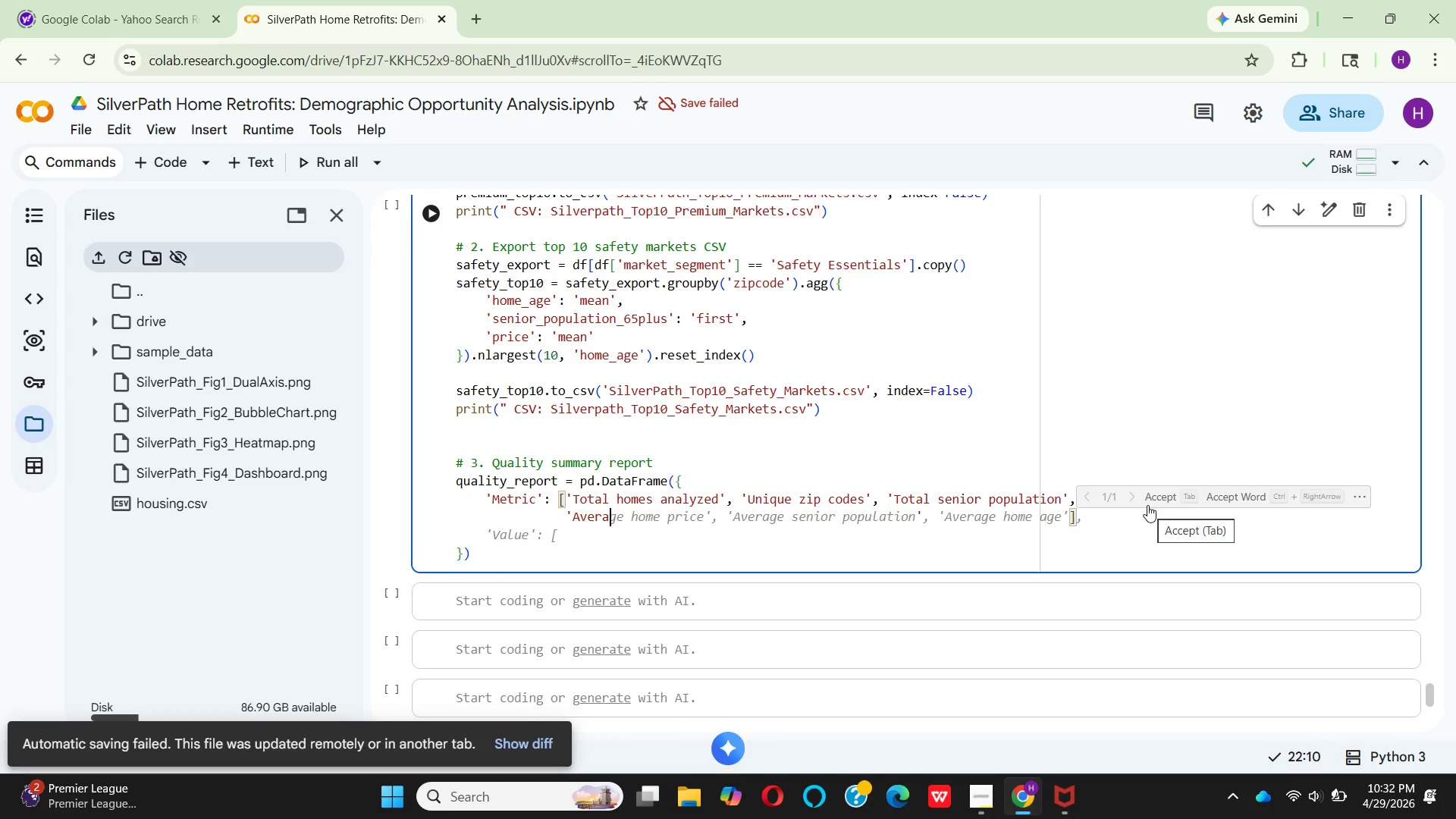 
wait(10.37)
 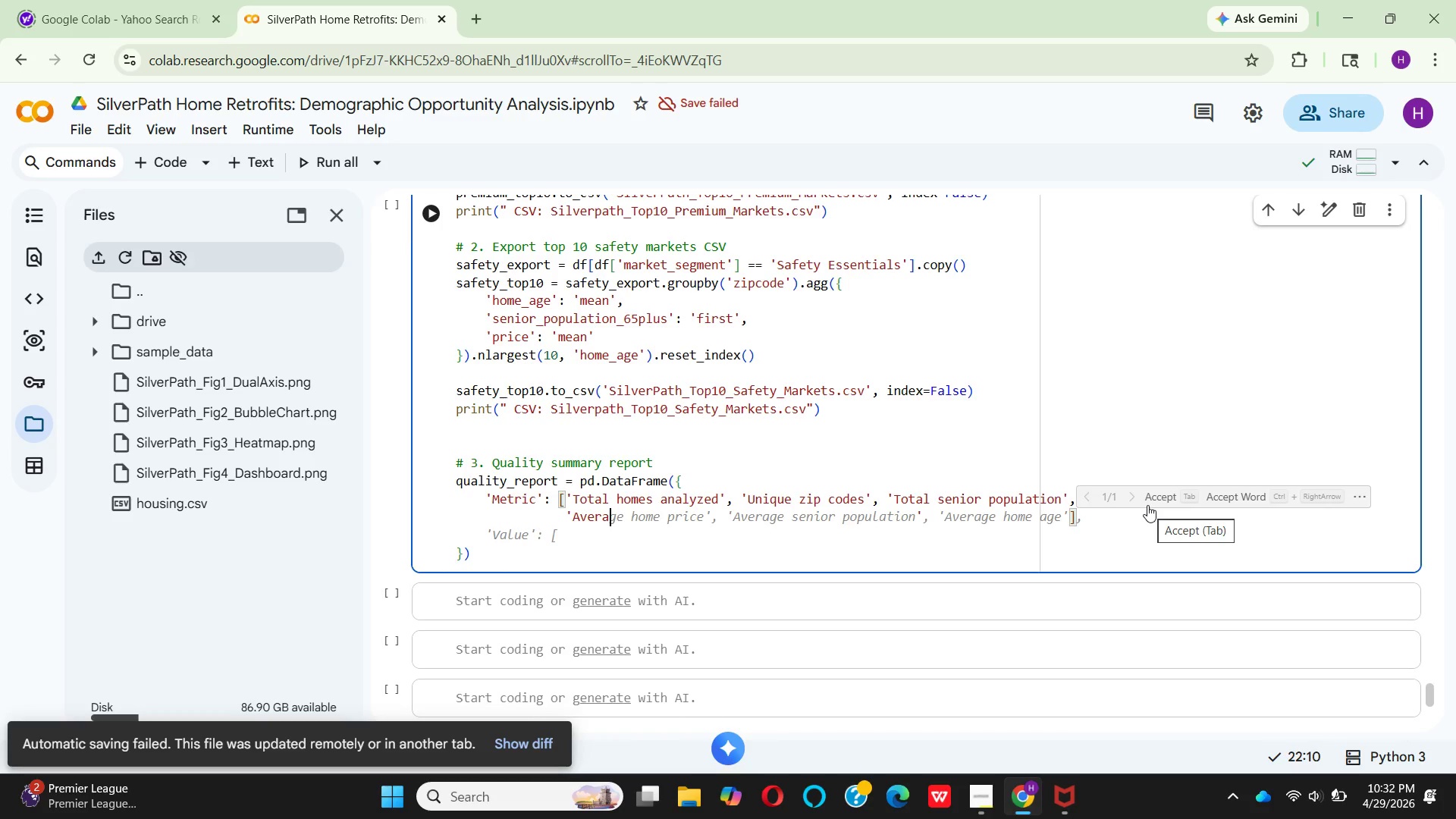 
type(ge home price)
 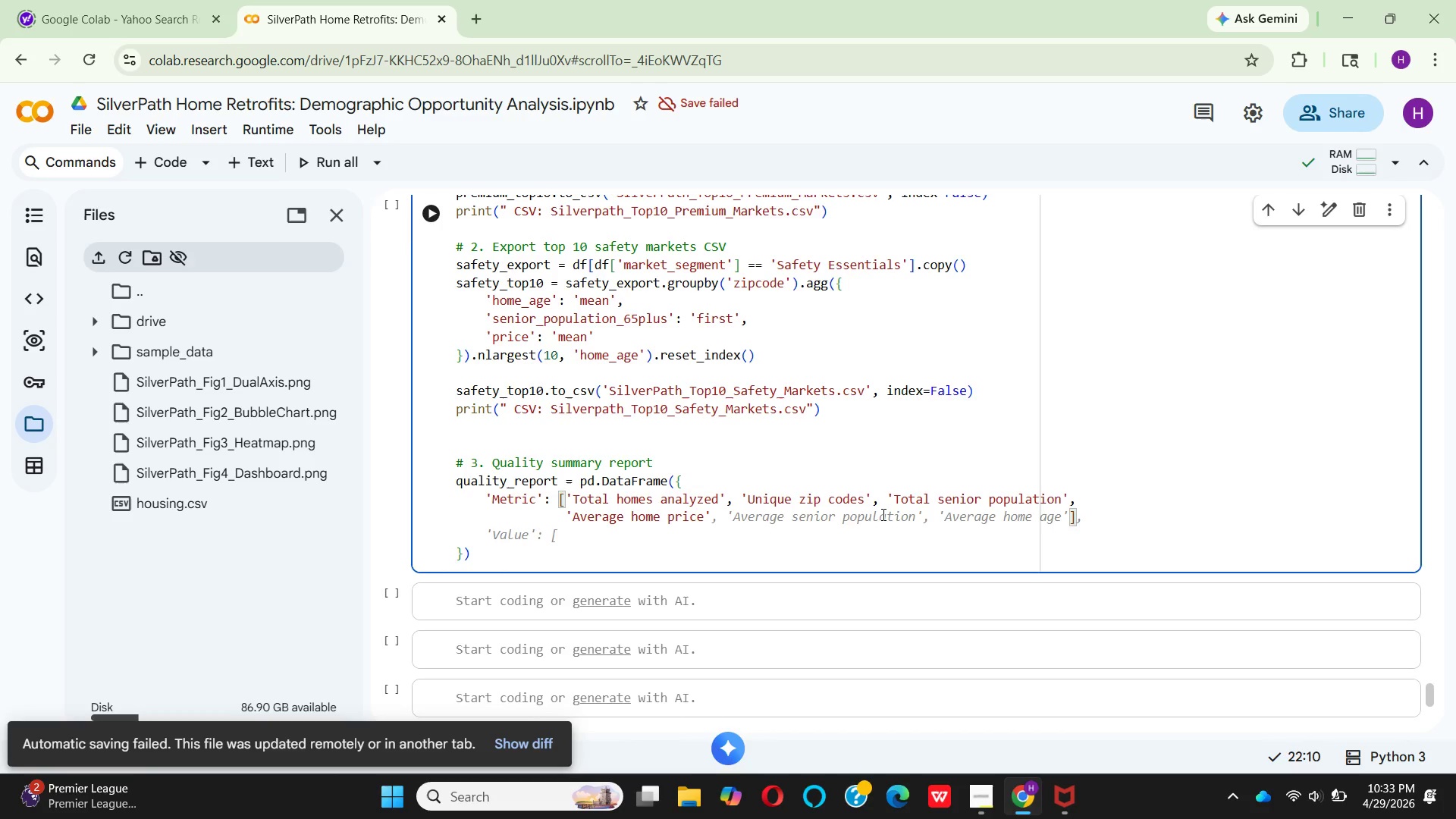 
key(ArrowRight)
 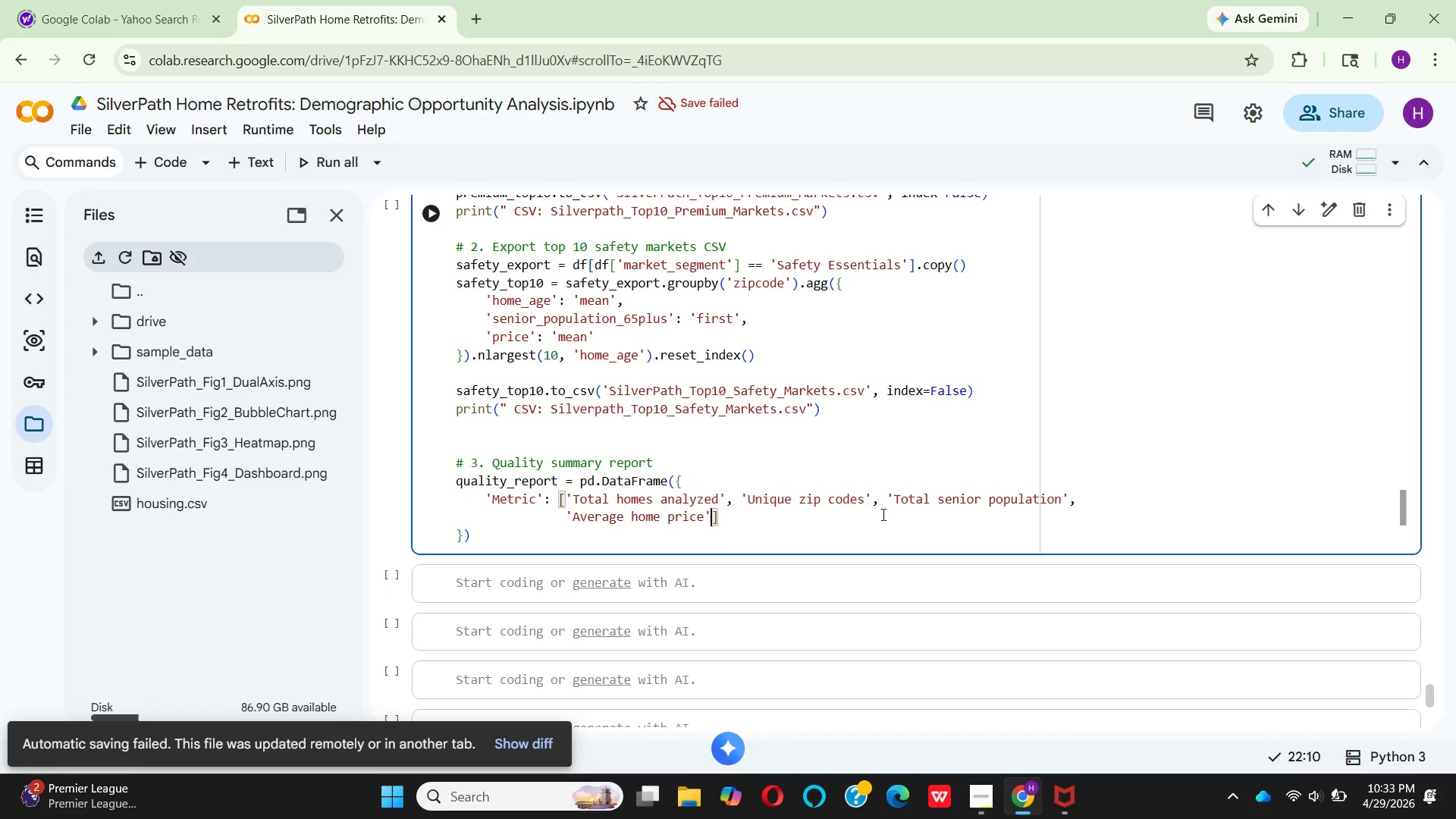 
key(Comma)
 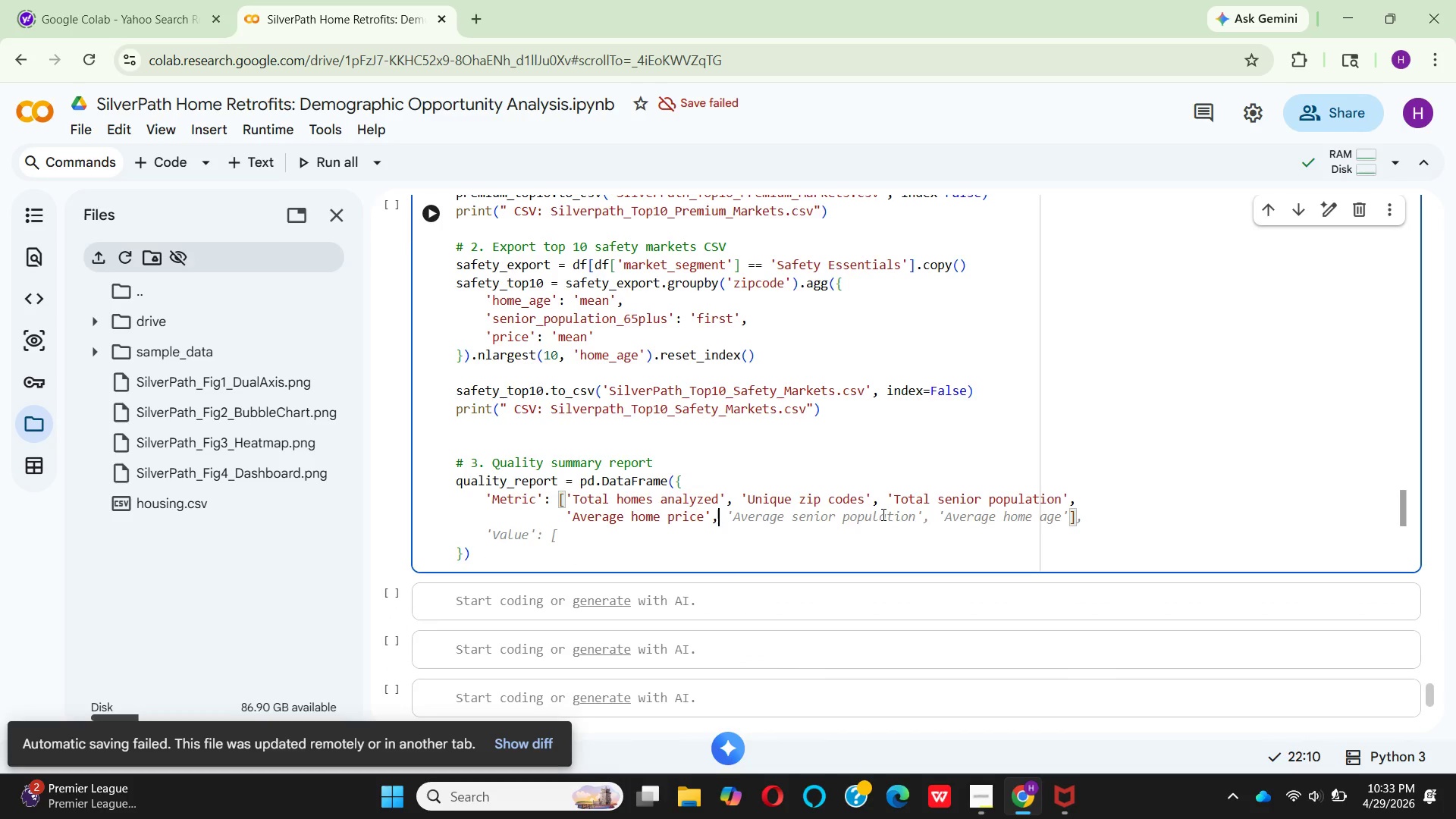 
key(Space)
 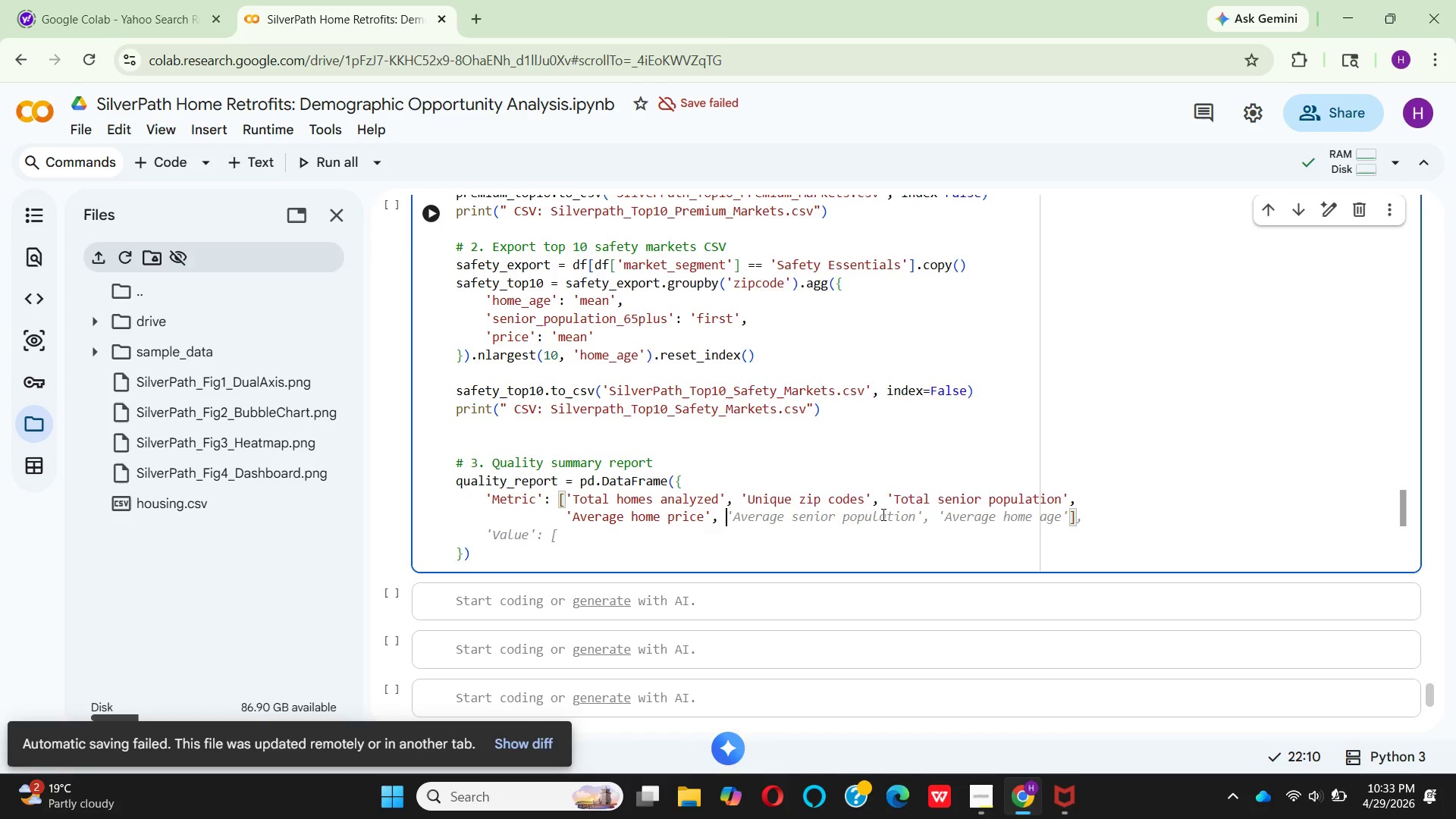 
wait(8.25)
 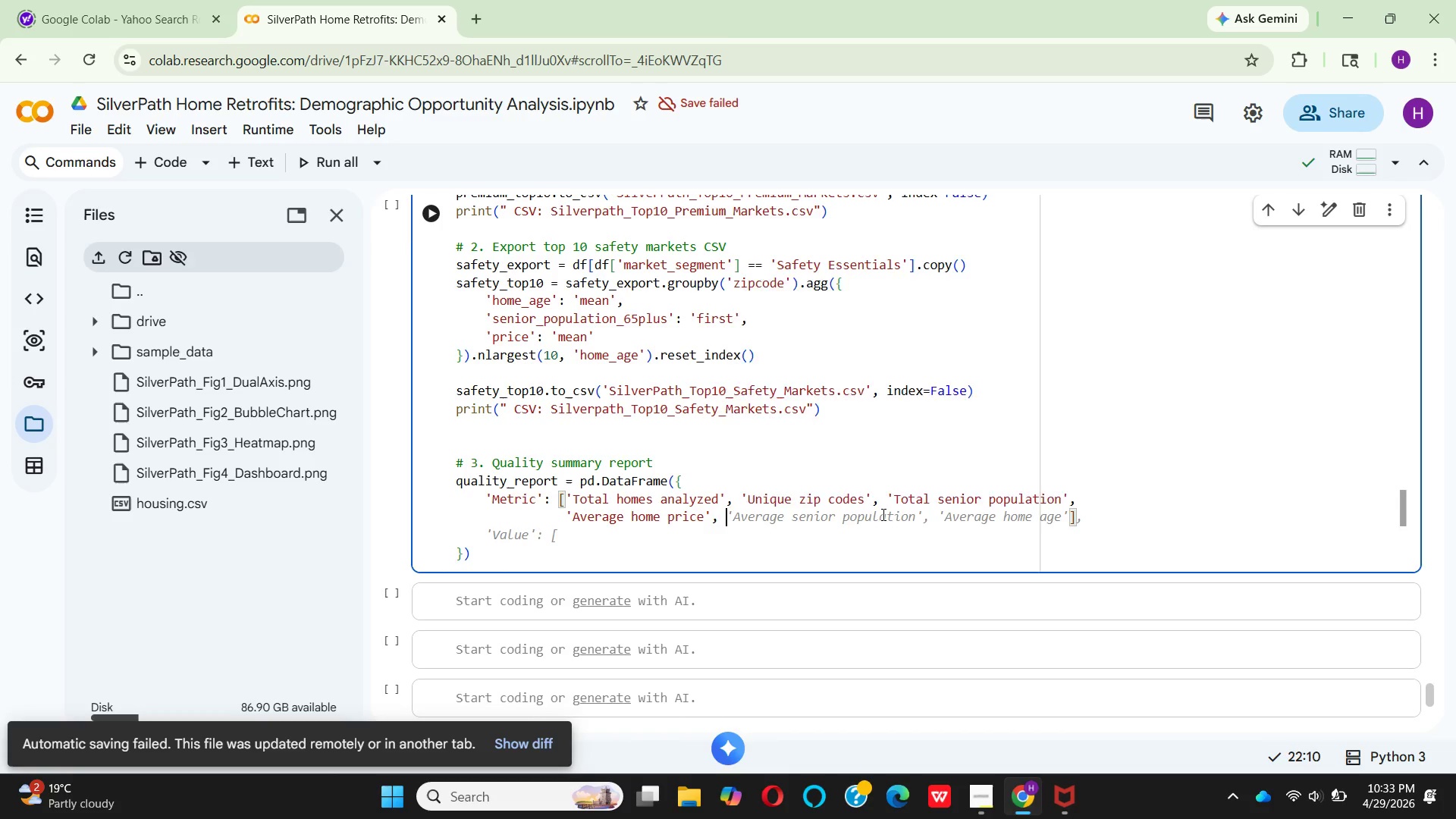 
type('premium Modifications homes)
 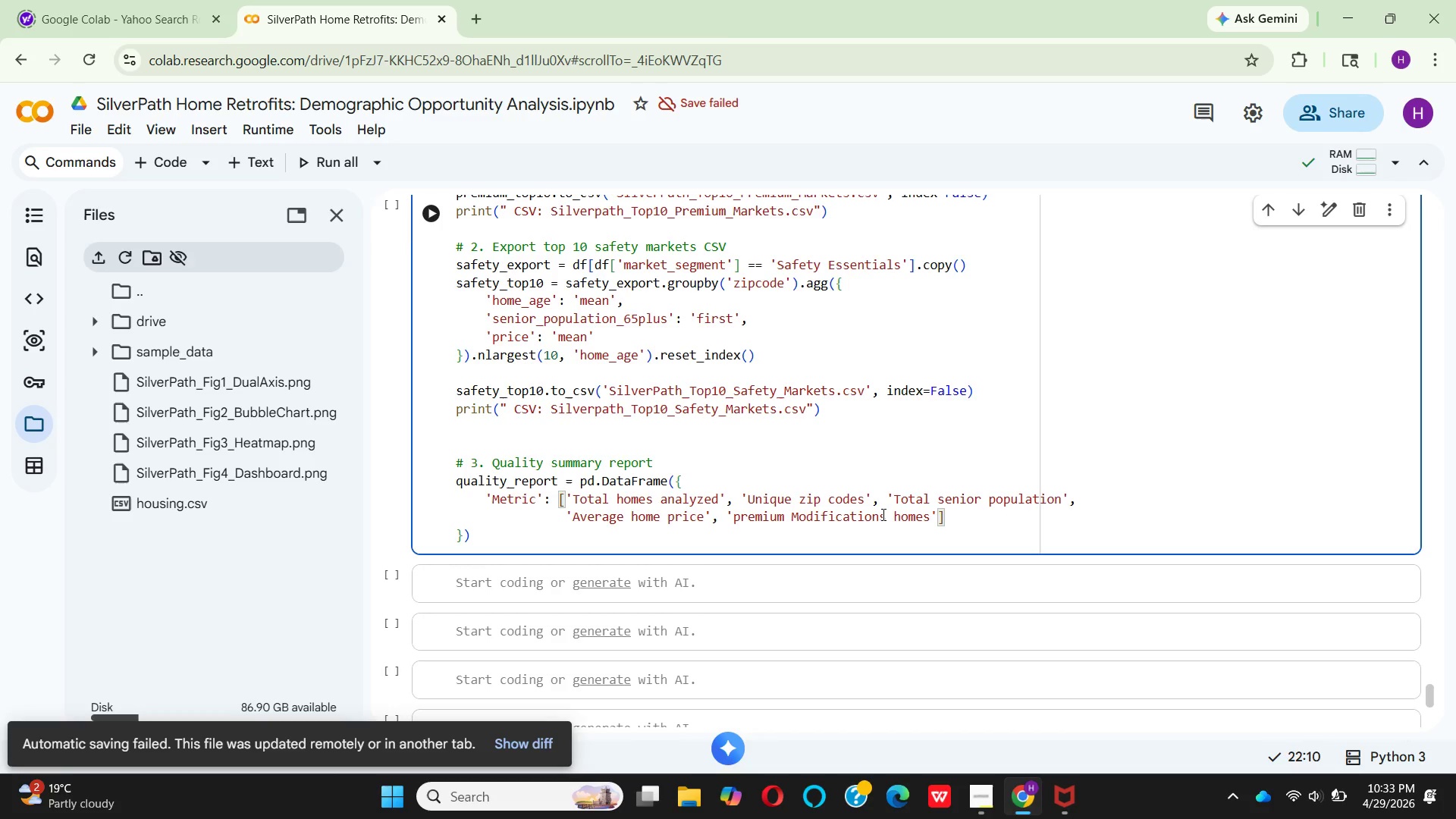 
key(ArrowRight)
 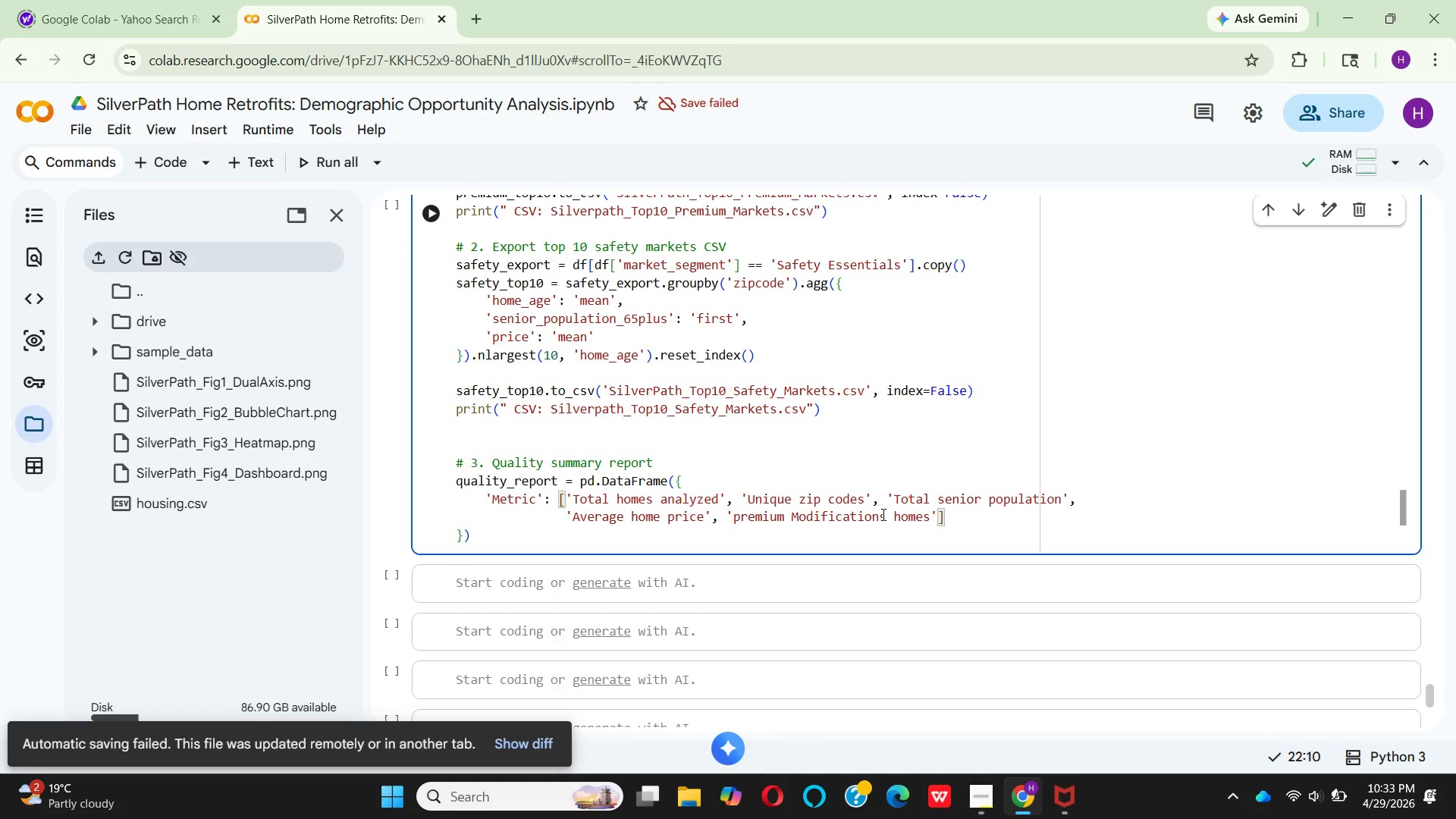 
type(, 'Safety Esss)
key(Backspace)
type(entials hu)
key(Backspace)
type(omes)
 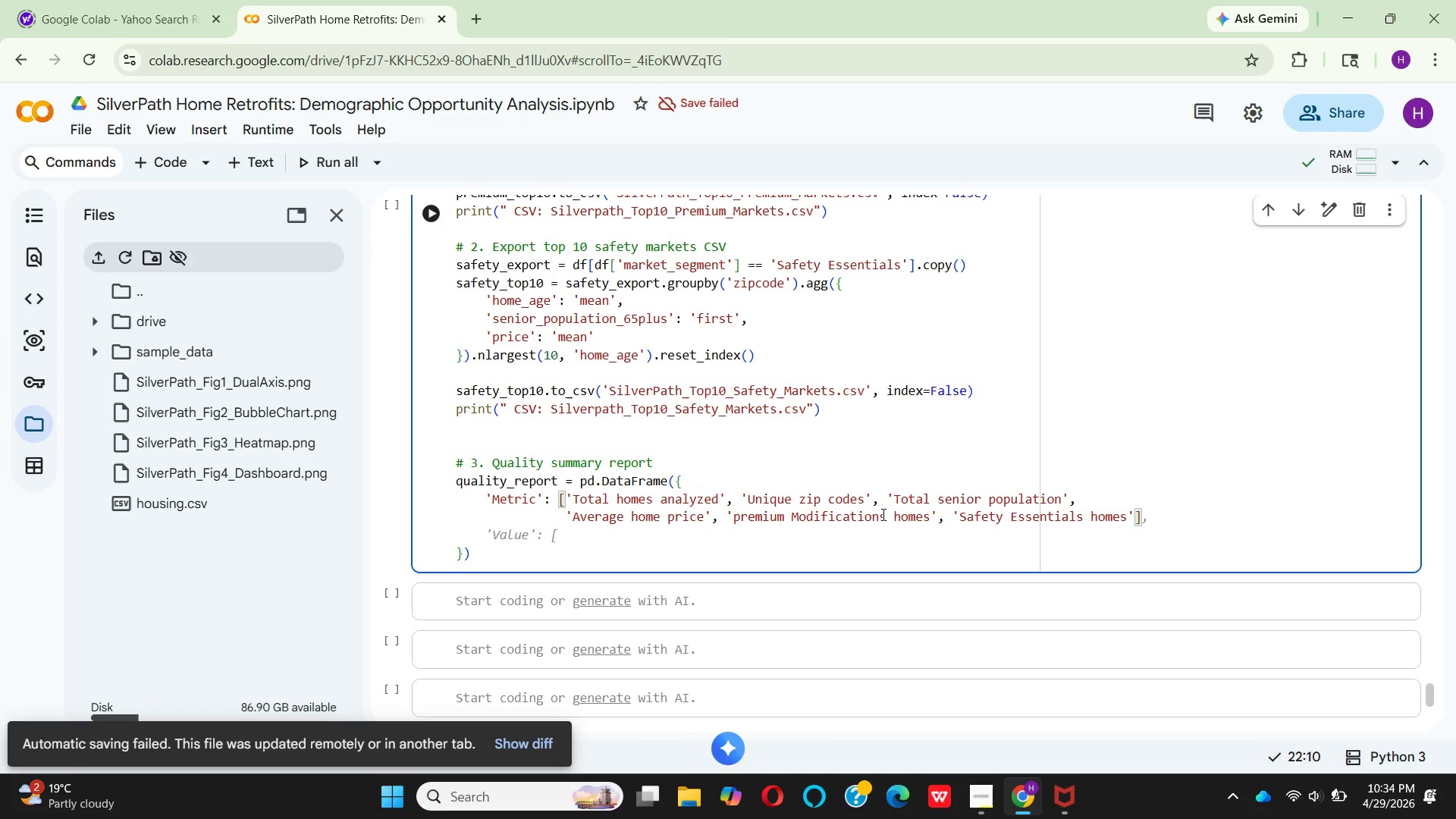 
key(ArrowRight)
 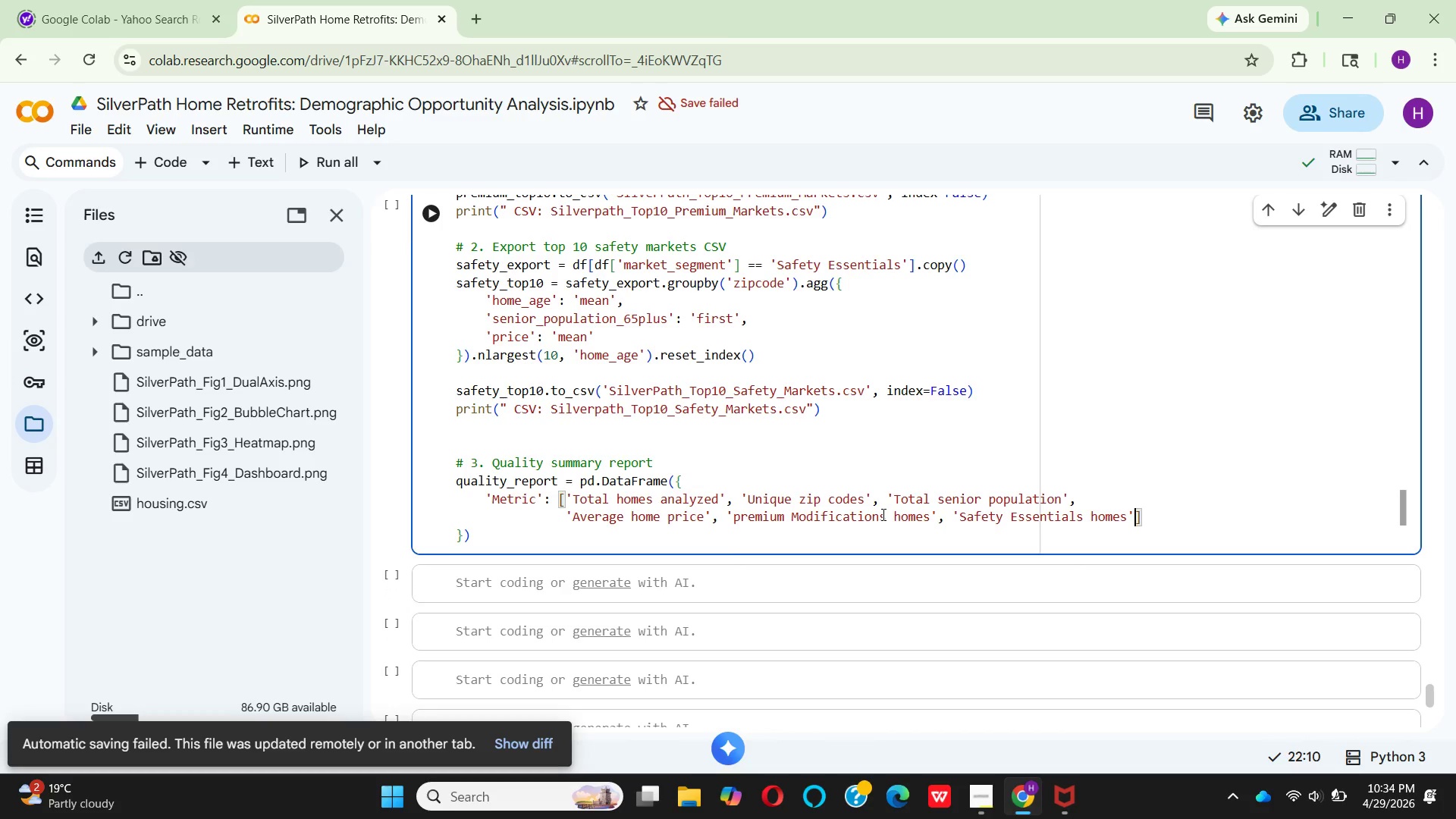 
key(Comma)
 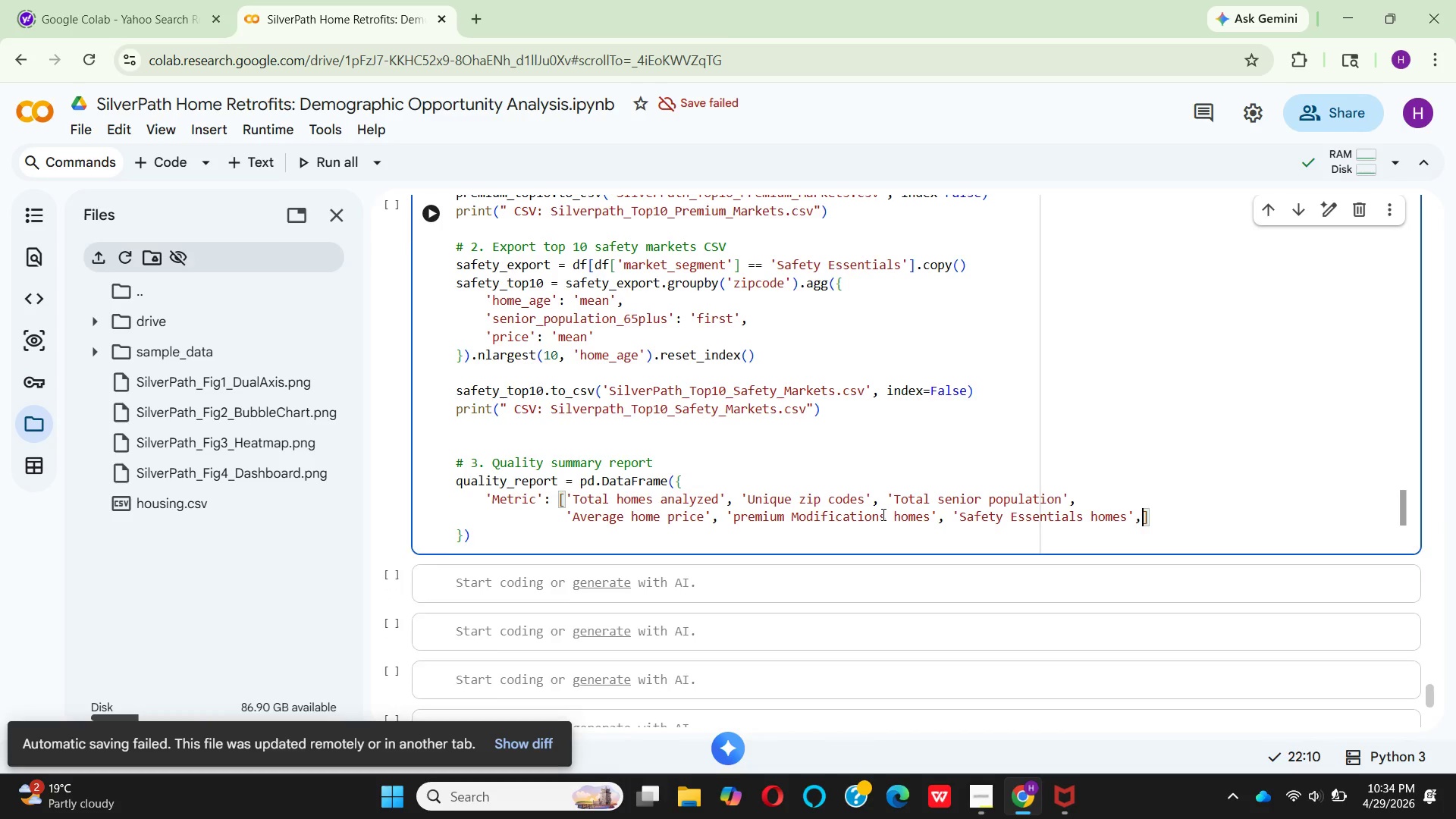 
key(Enter)
 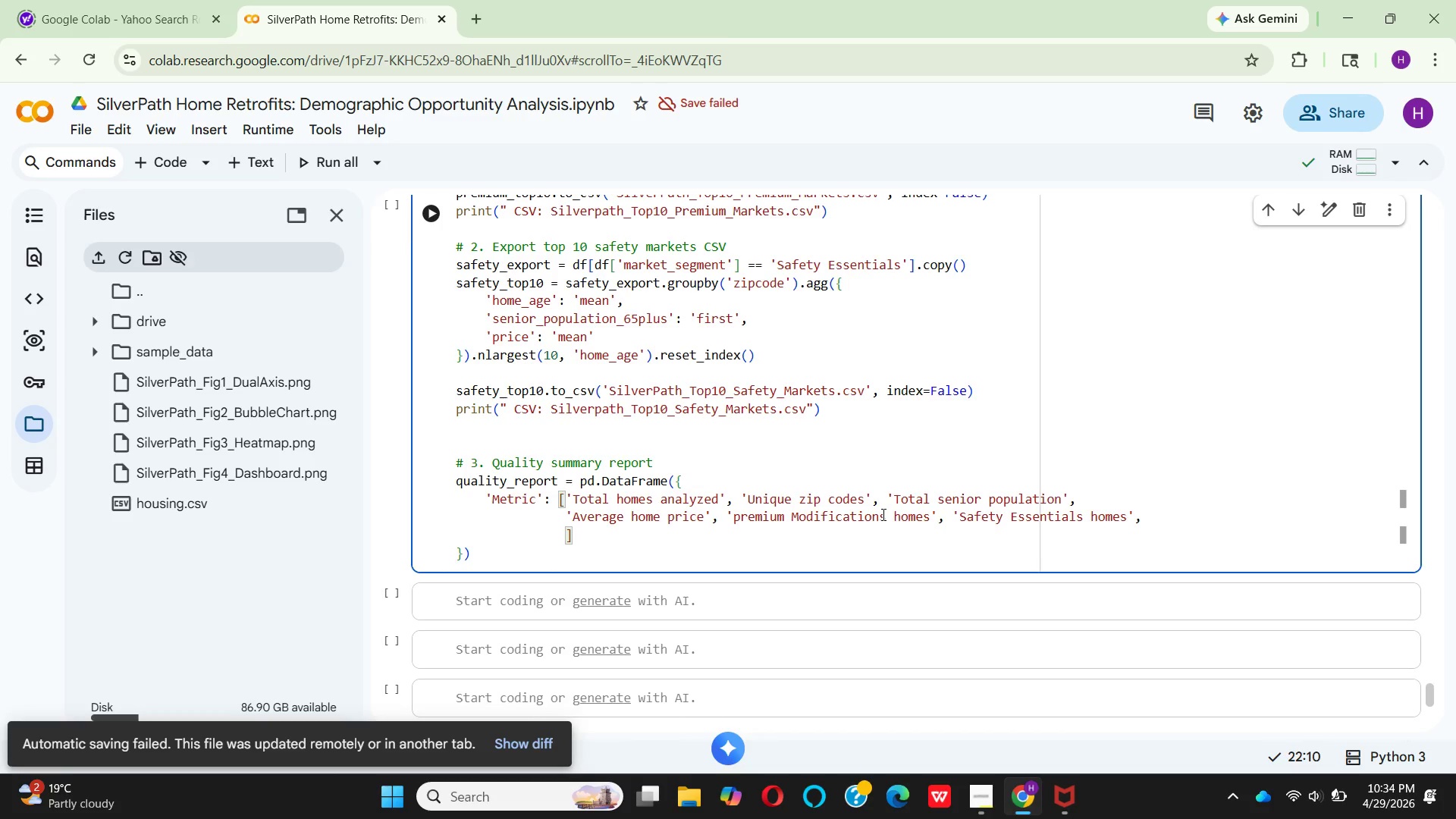 
type('Data sources)
 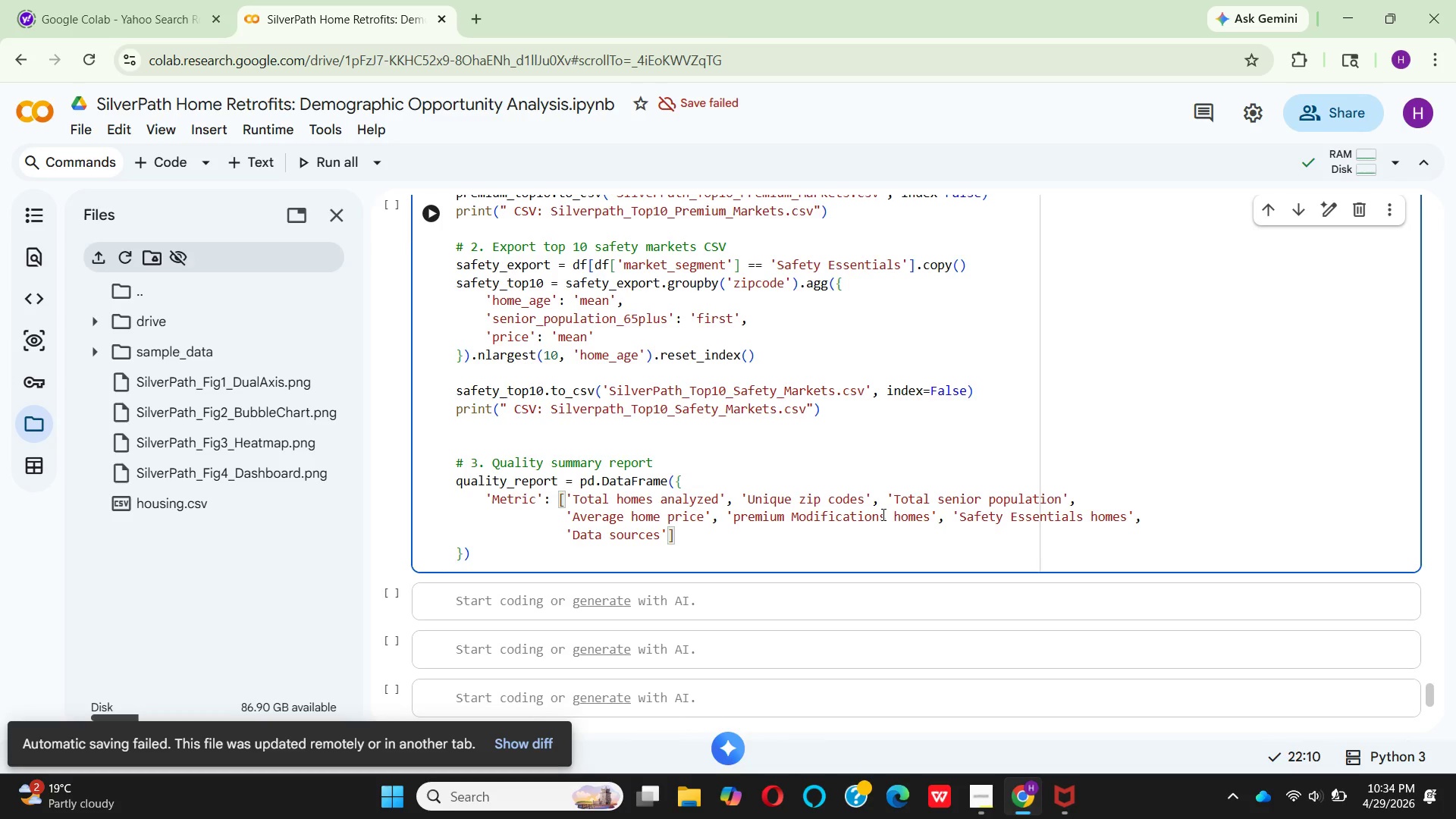 
key(ArrowRight)
 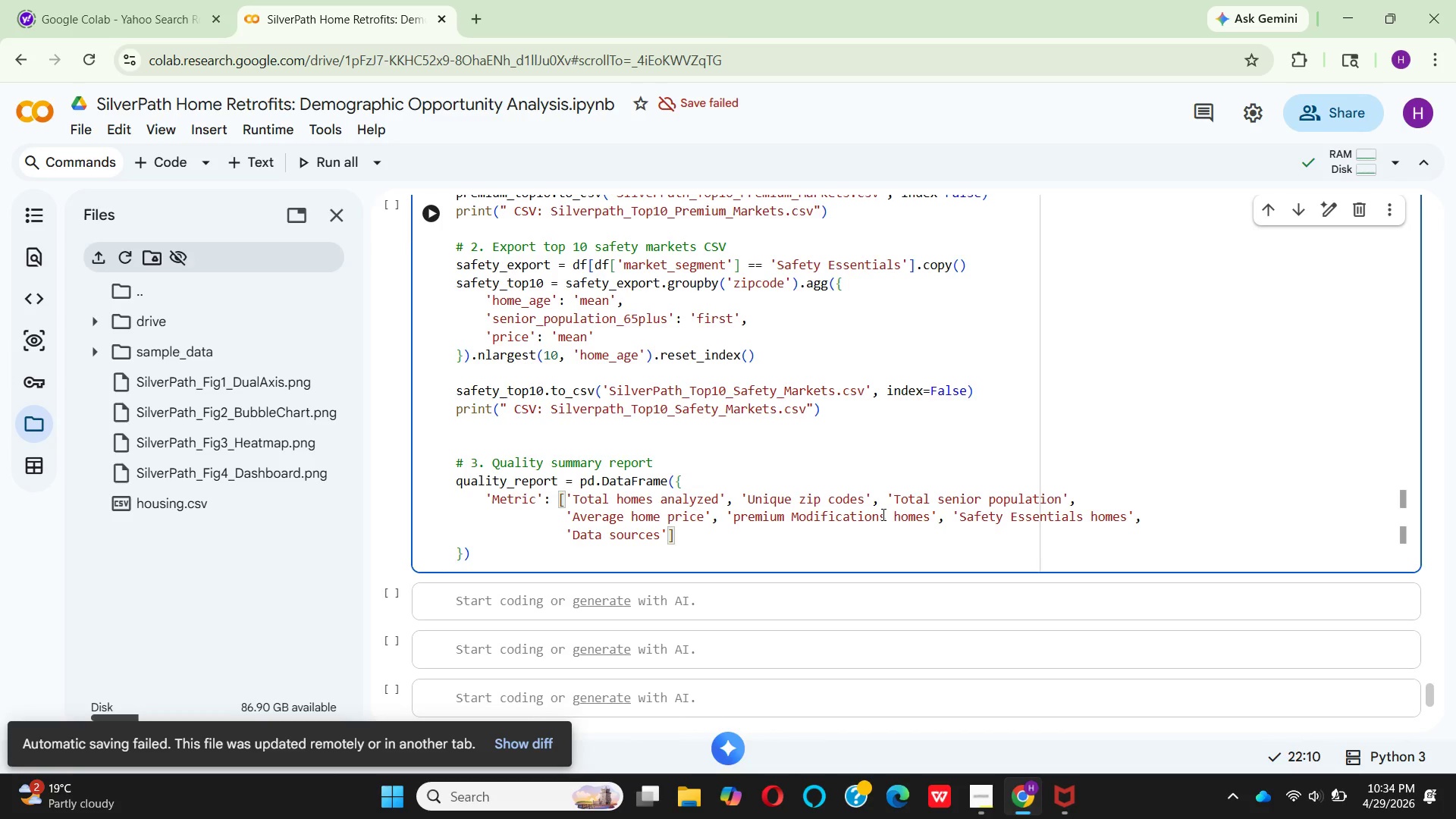 
type(, 'Senior data source)
 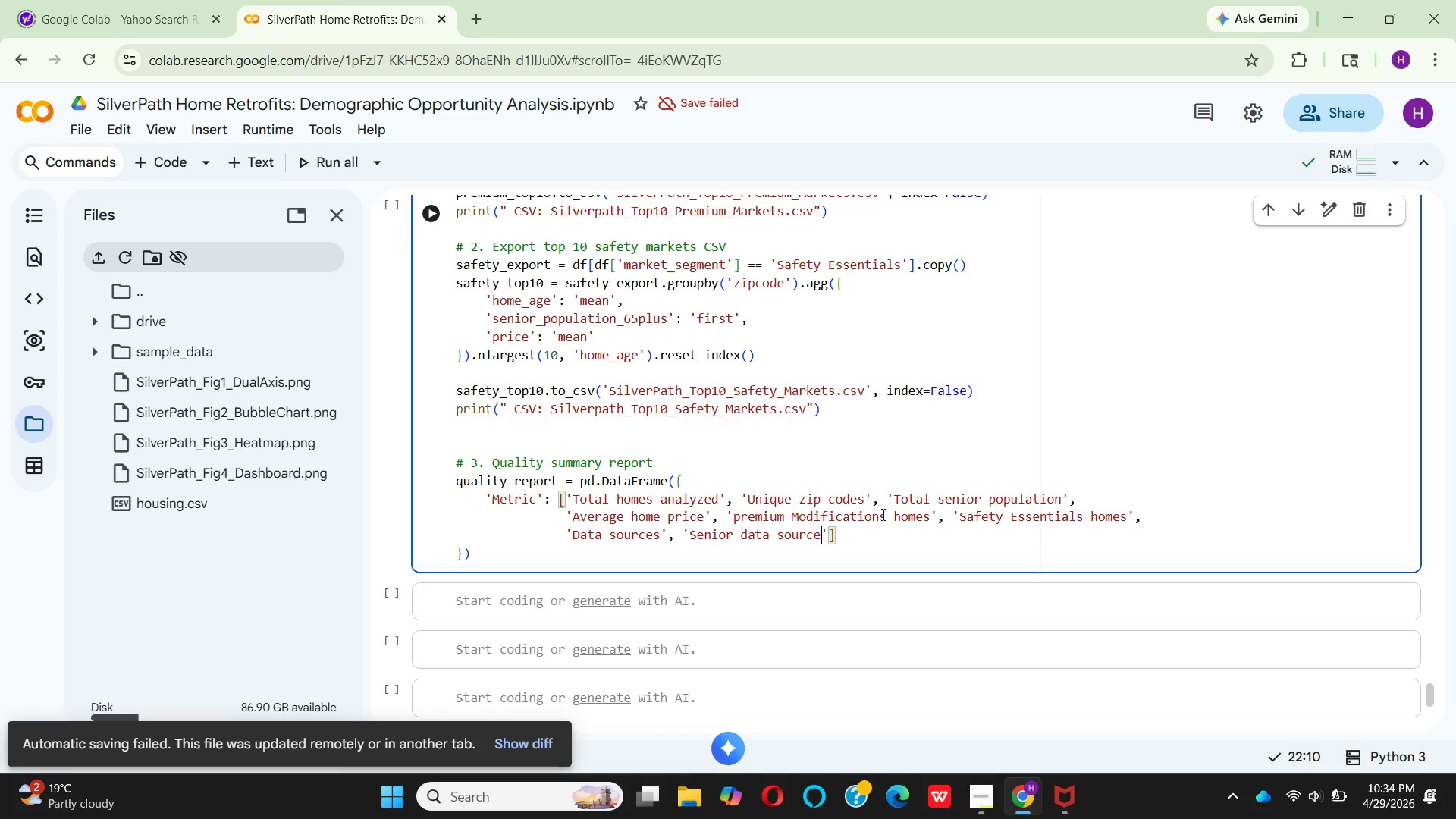 
key(ArrowRight)
 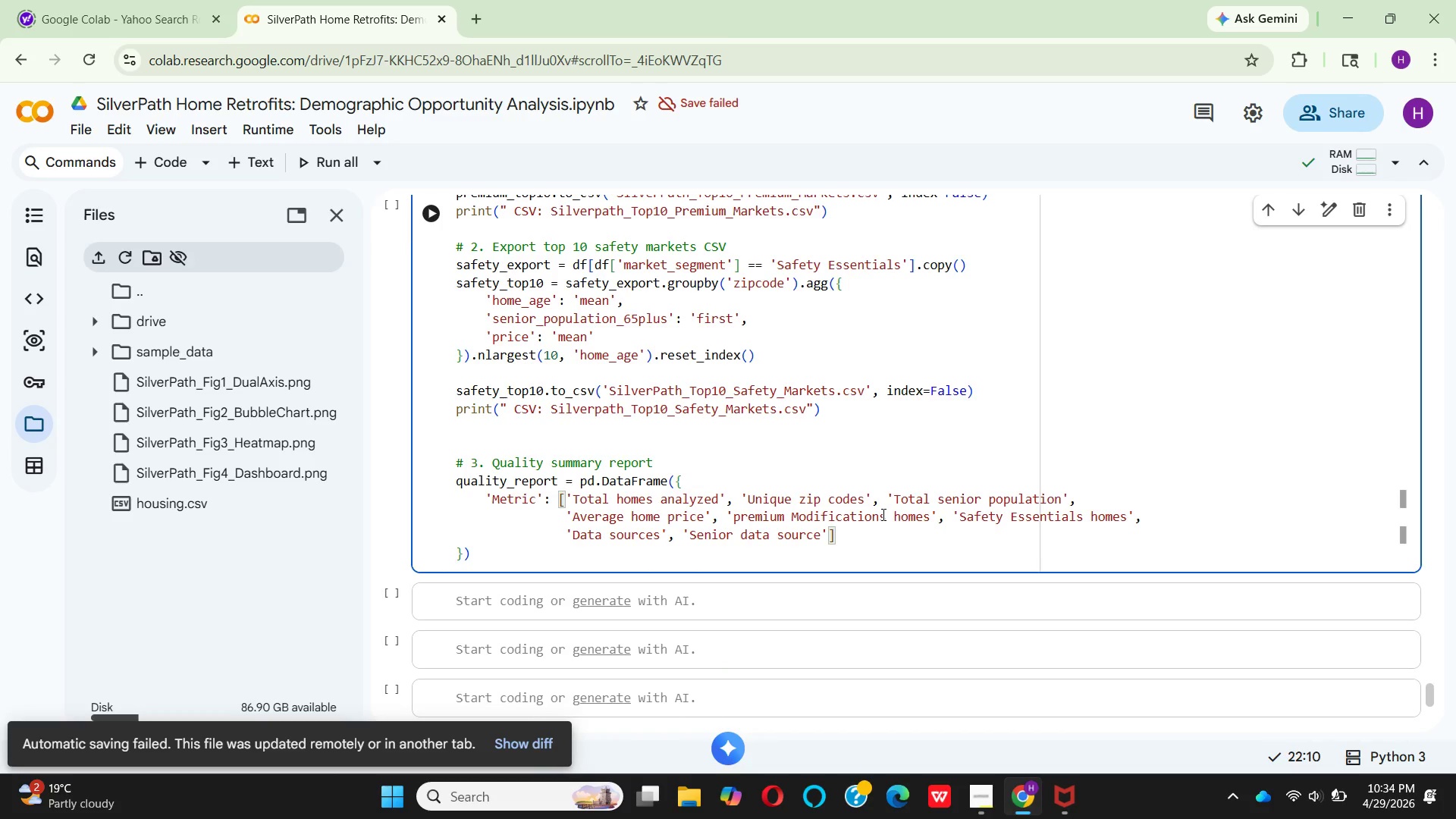 
key(Comma)
 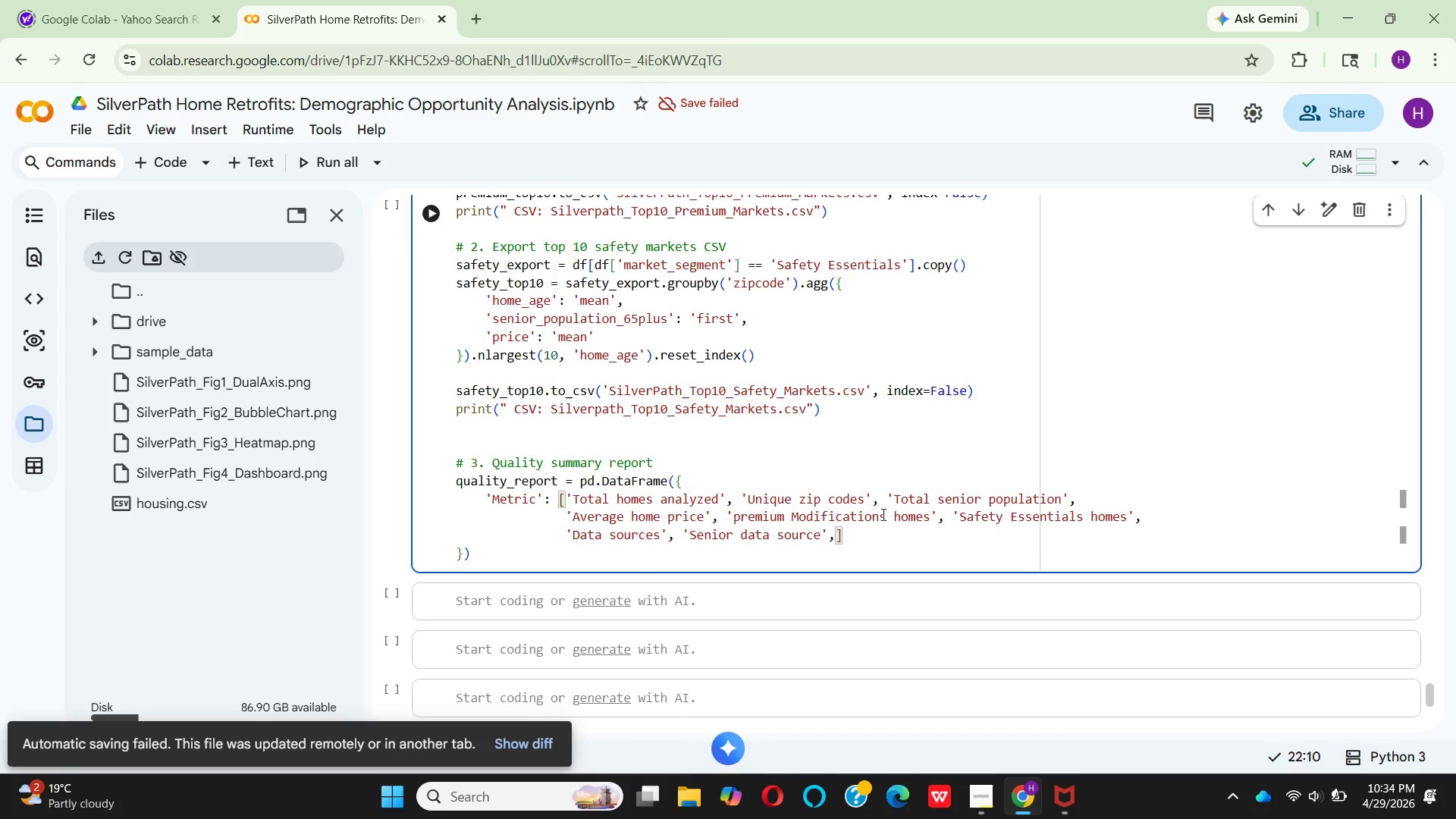 
key(Space)
 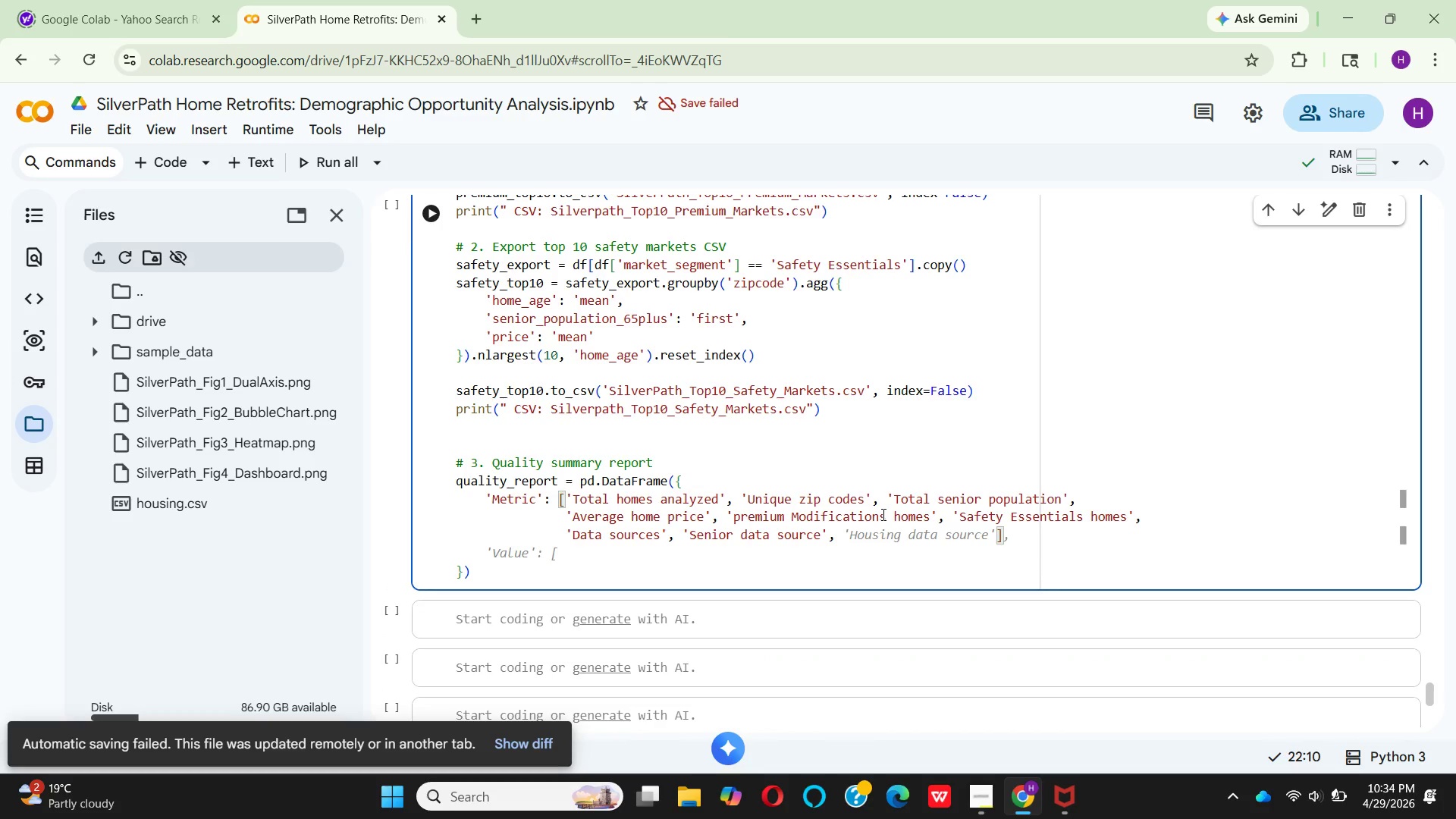 
wait(5.42)
 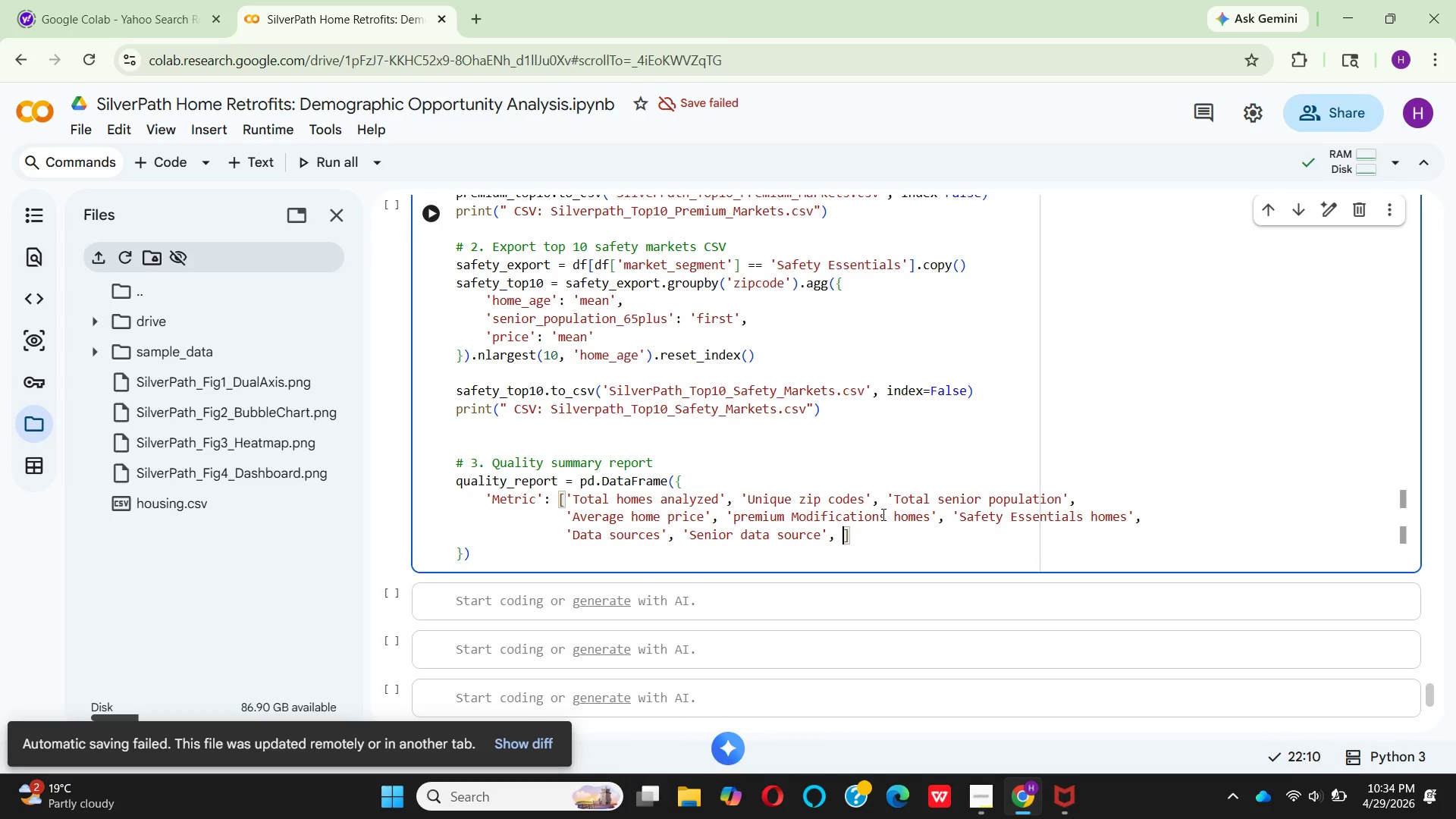 
type('Analysis data)
 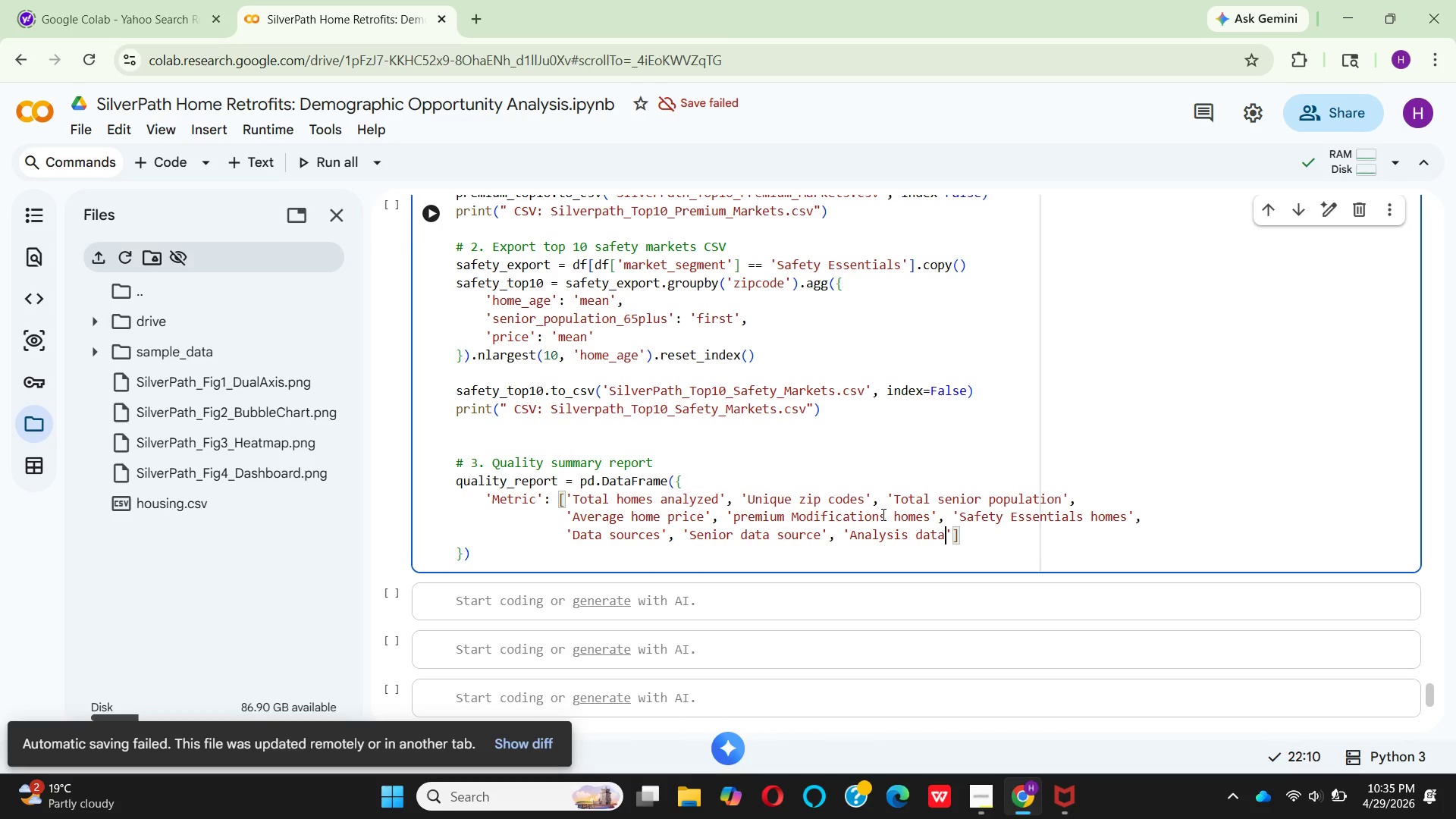 
key(ArrowRight)
 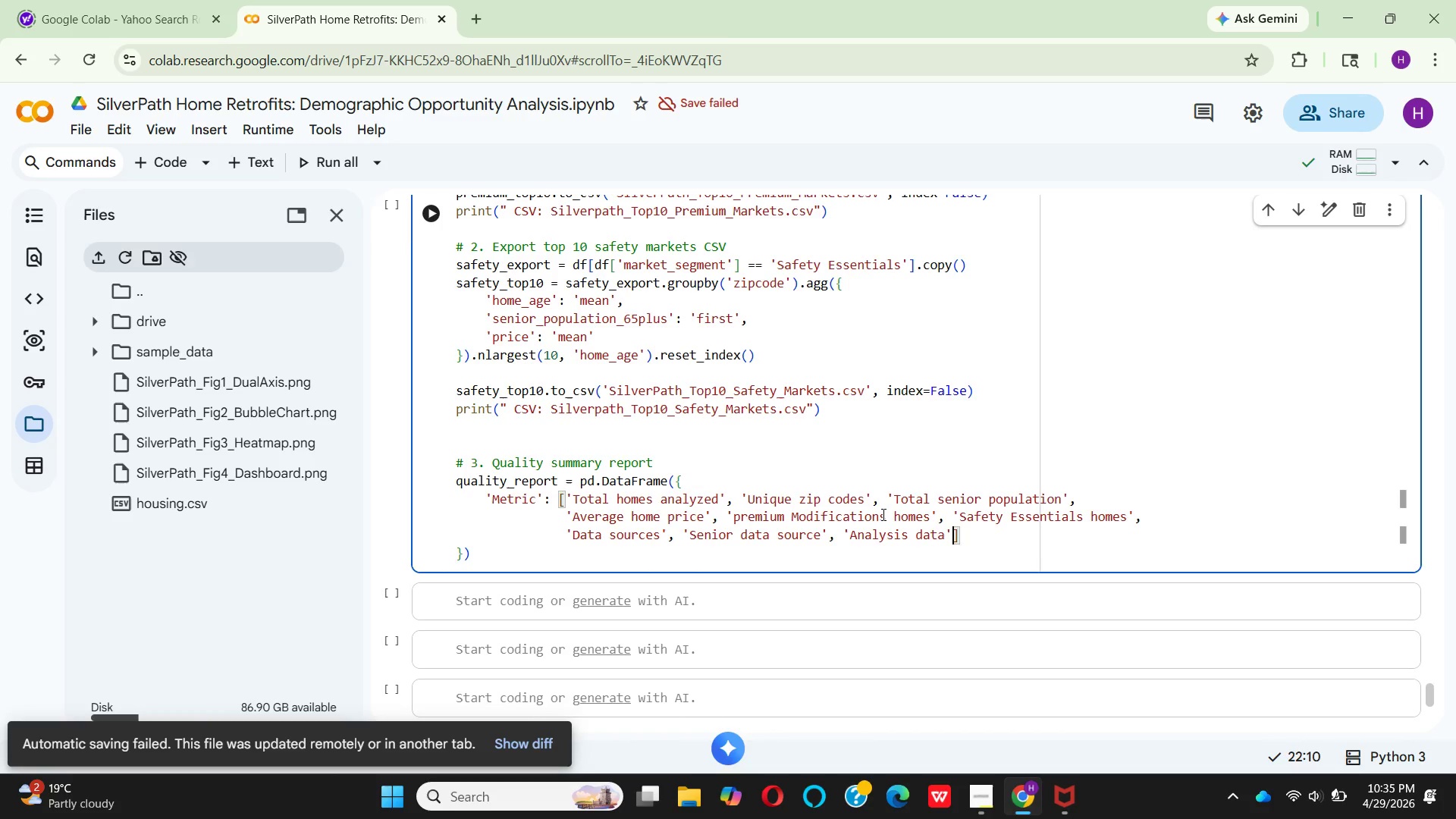 
key(ArrowRight)
 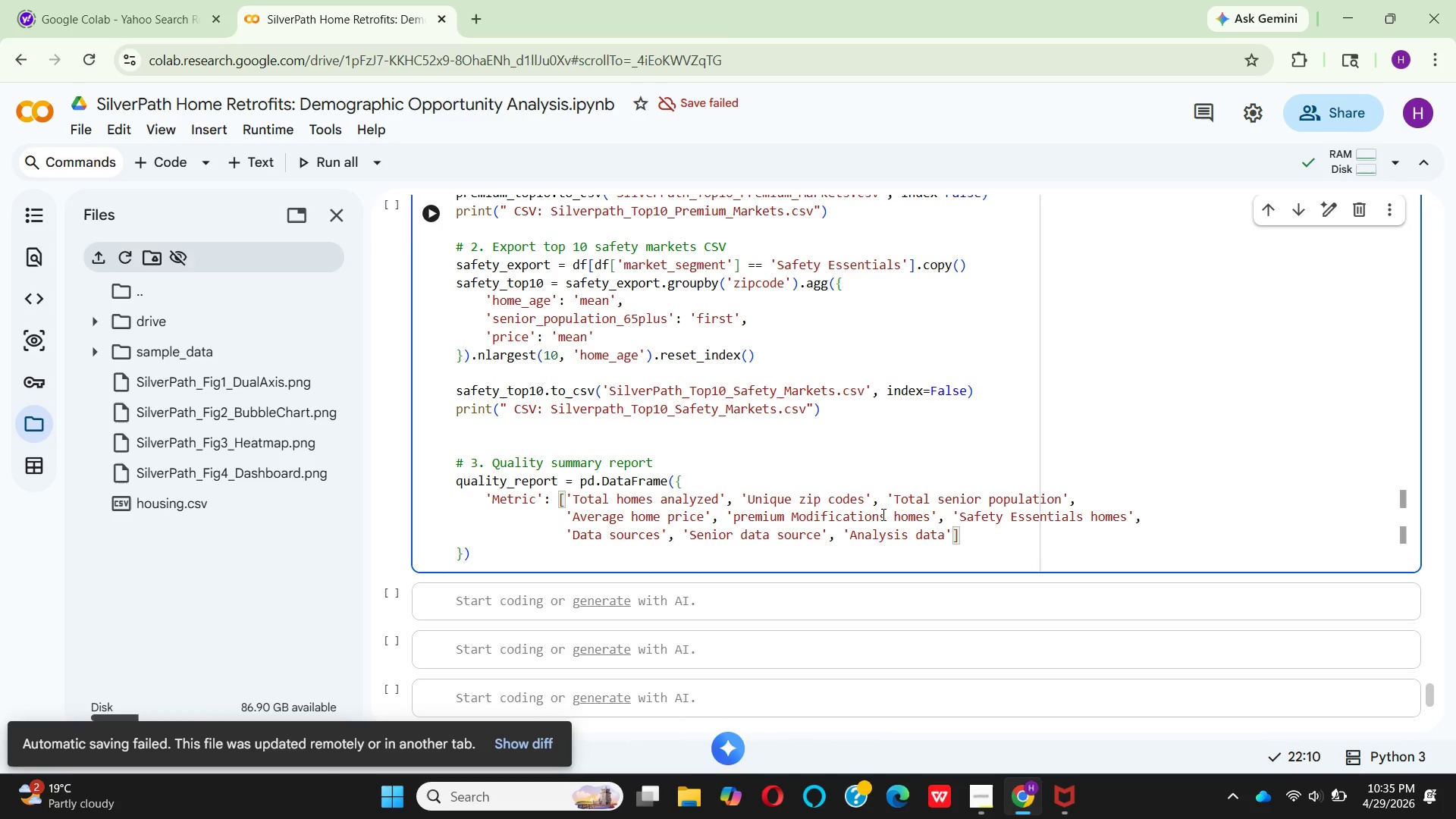 
key(Comma)
 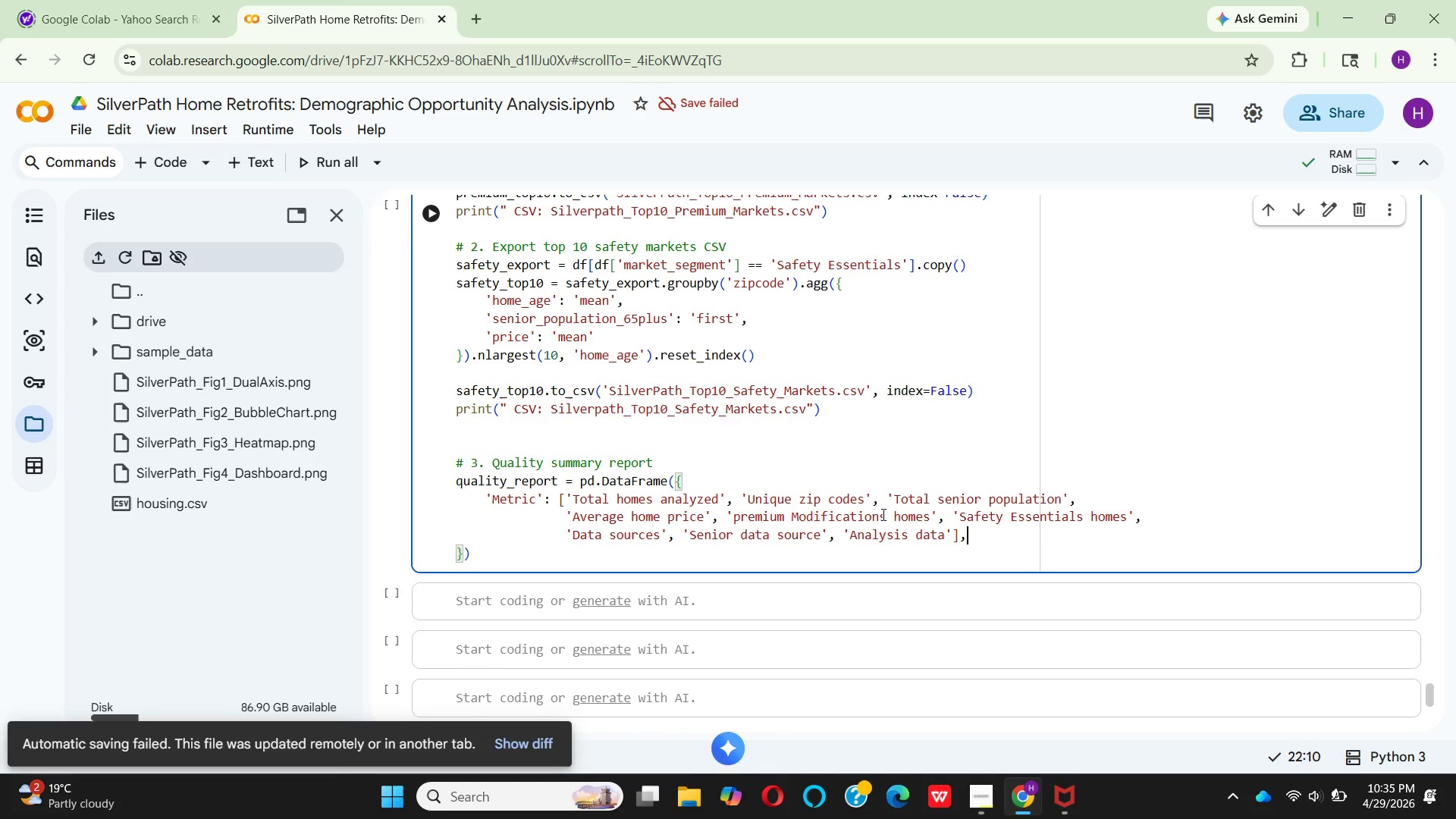 
key(Enter)
 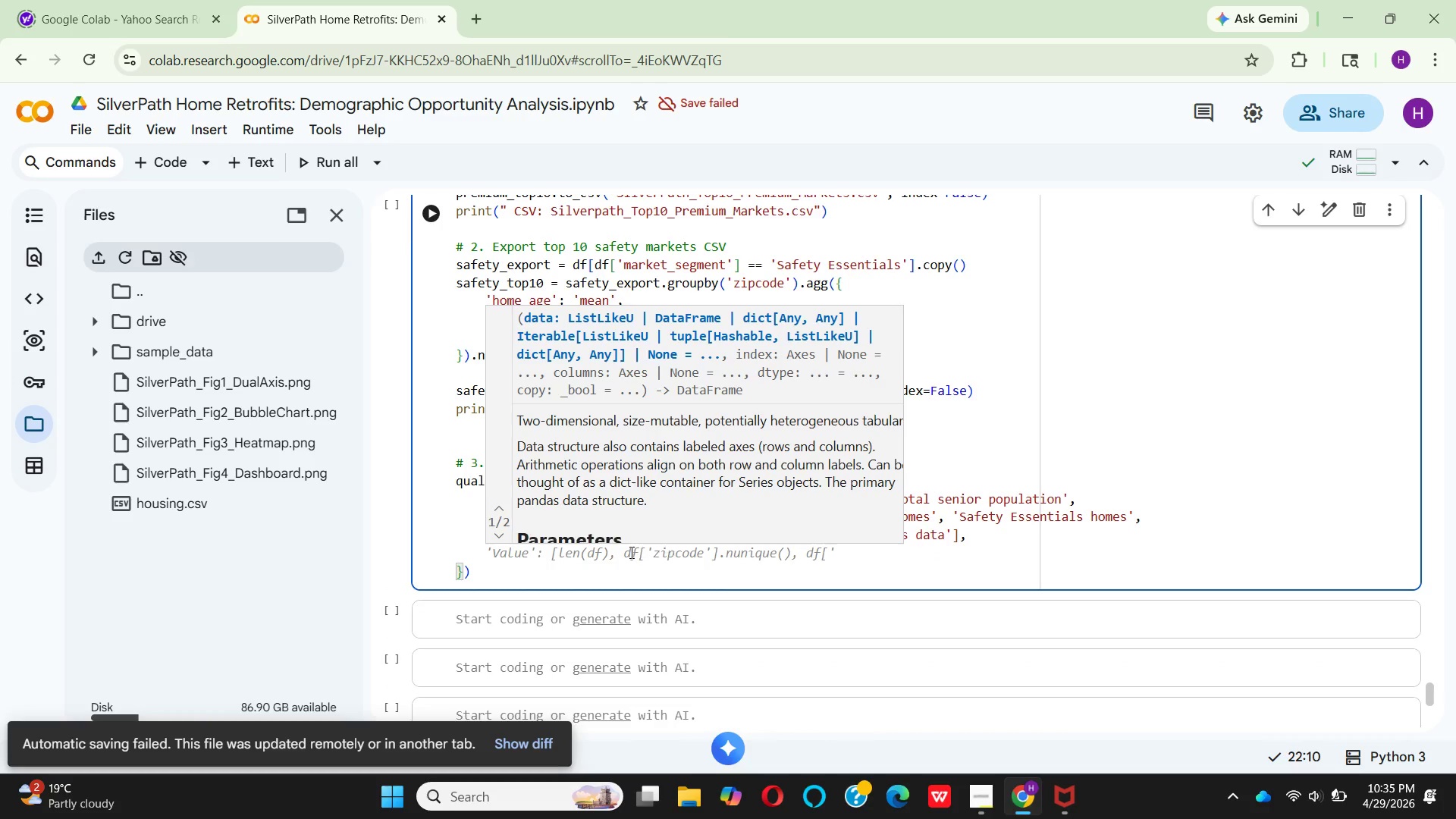 
wait(7.78)
 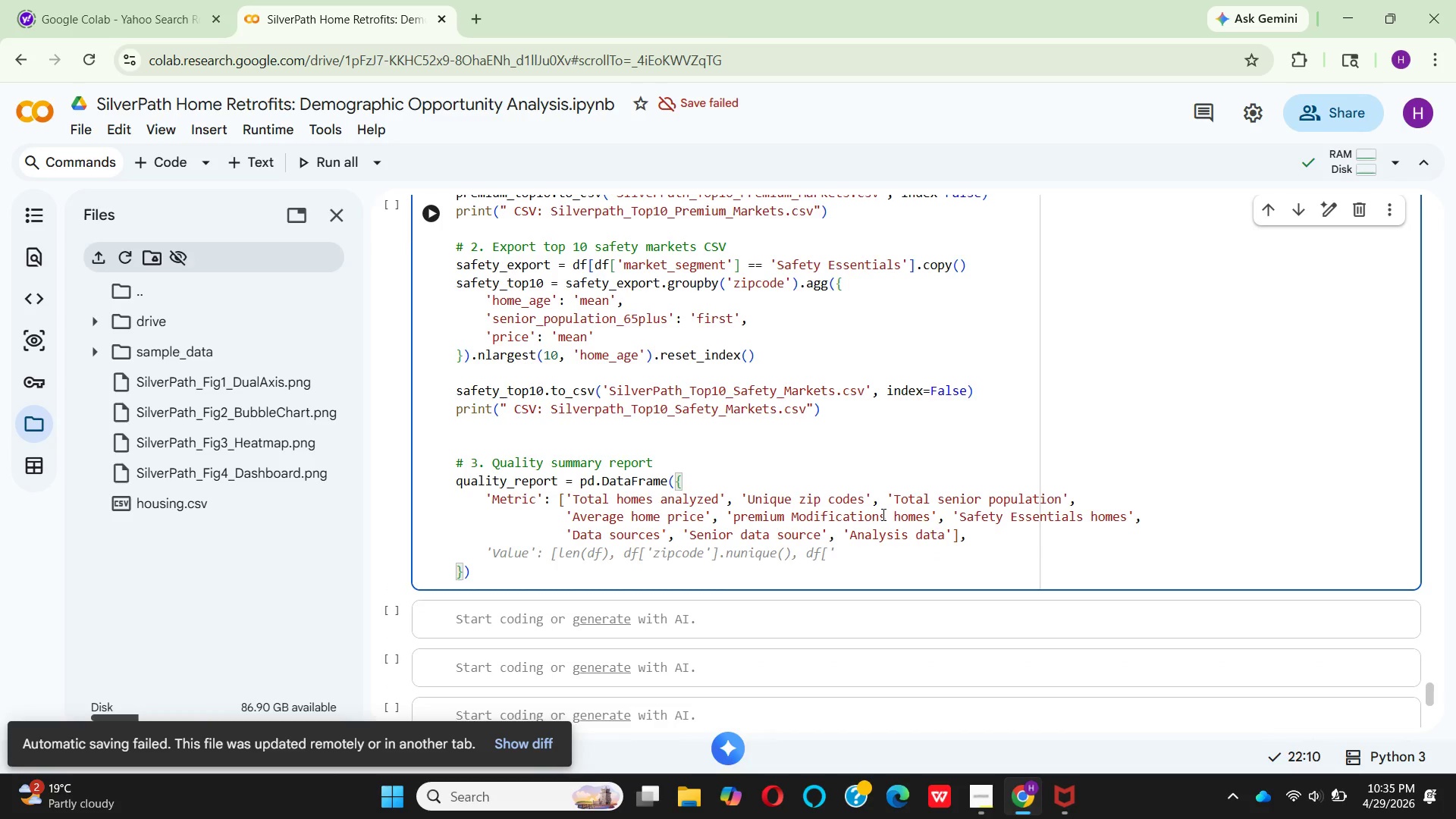 
type('value)
 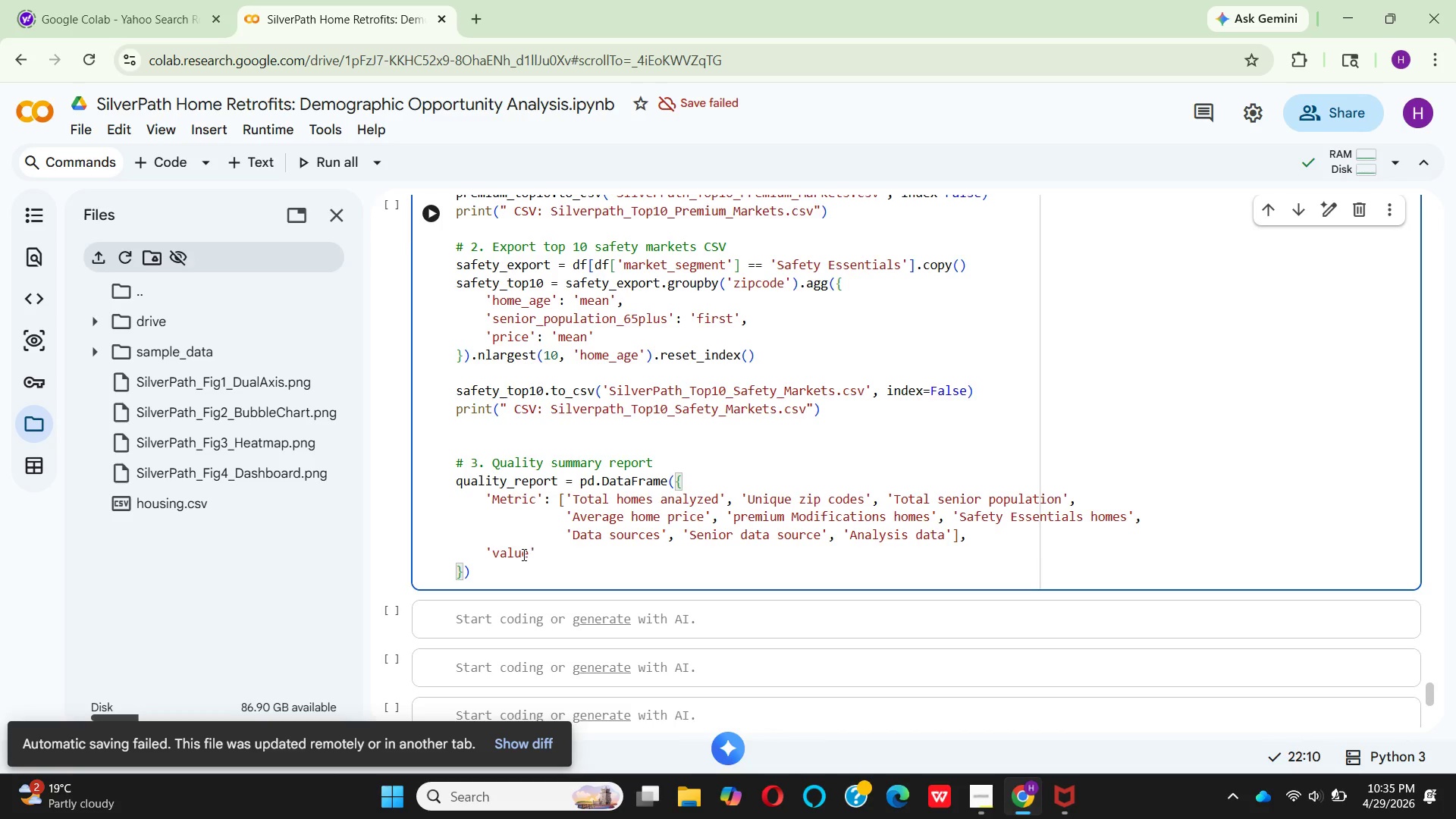 
key(ArrowRight)
 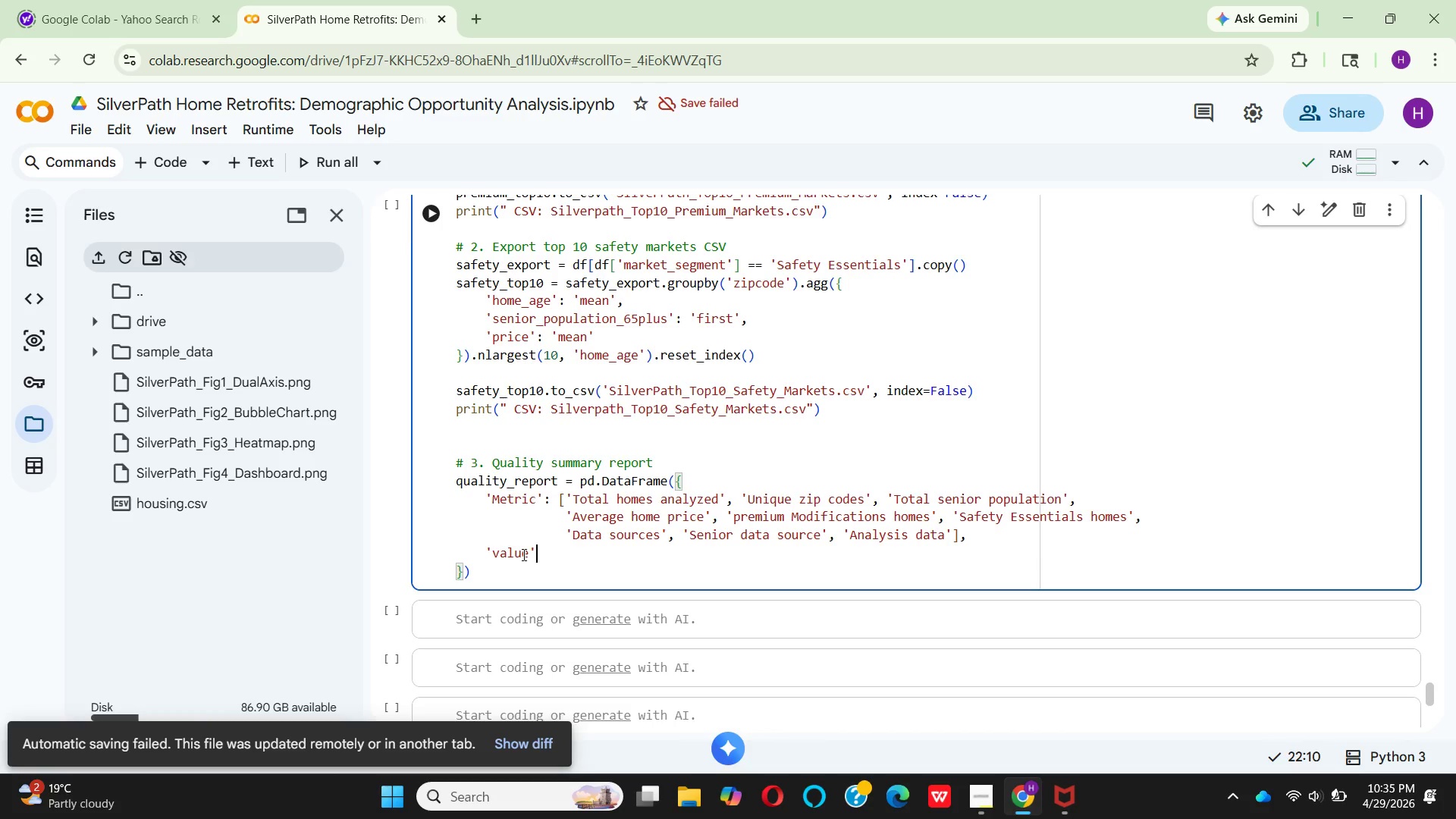 
key(Shift+Semicolon)
 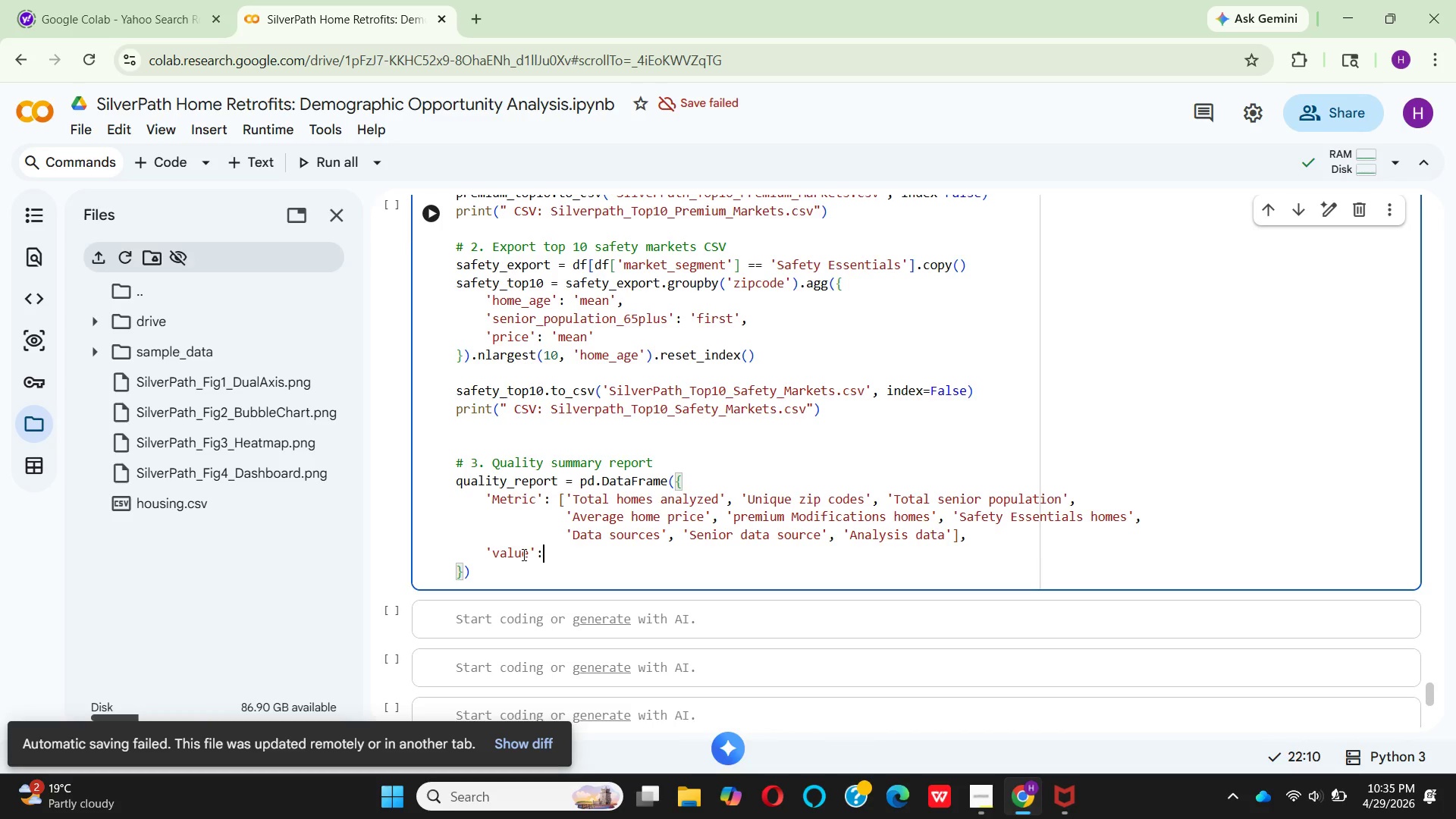 
key(Space)
 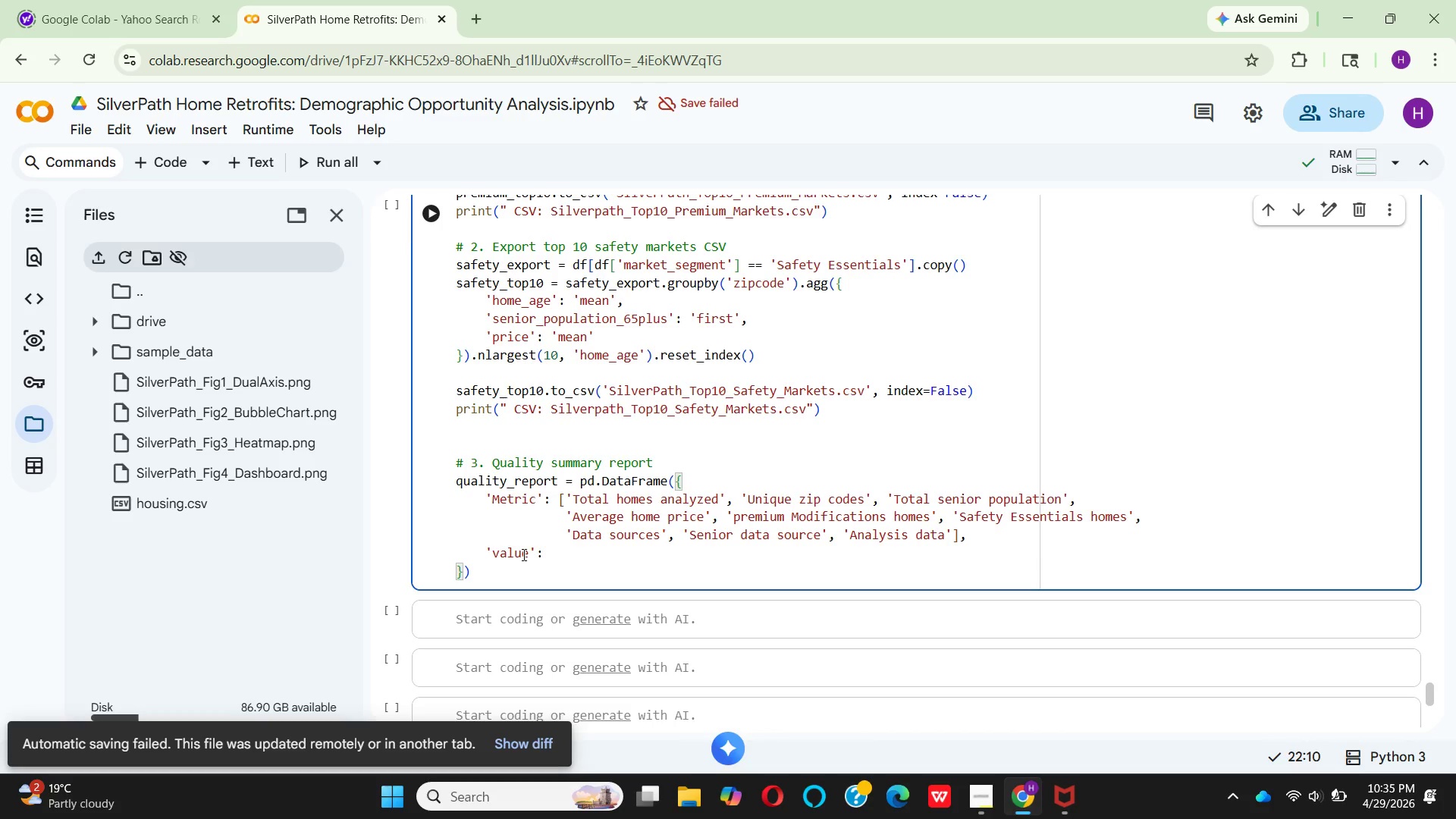 
key(BracketLeft)
 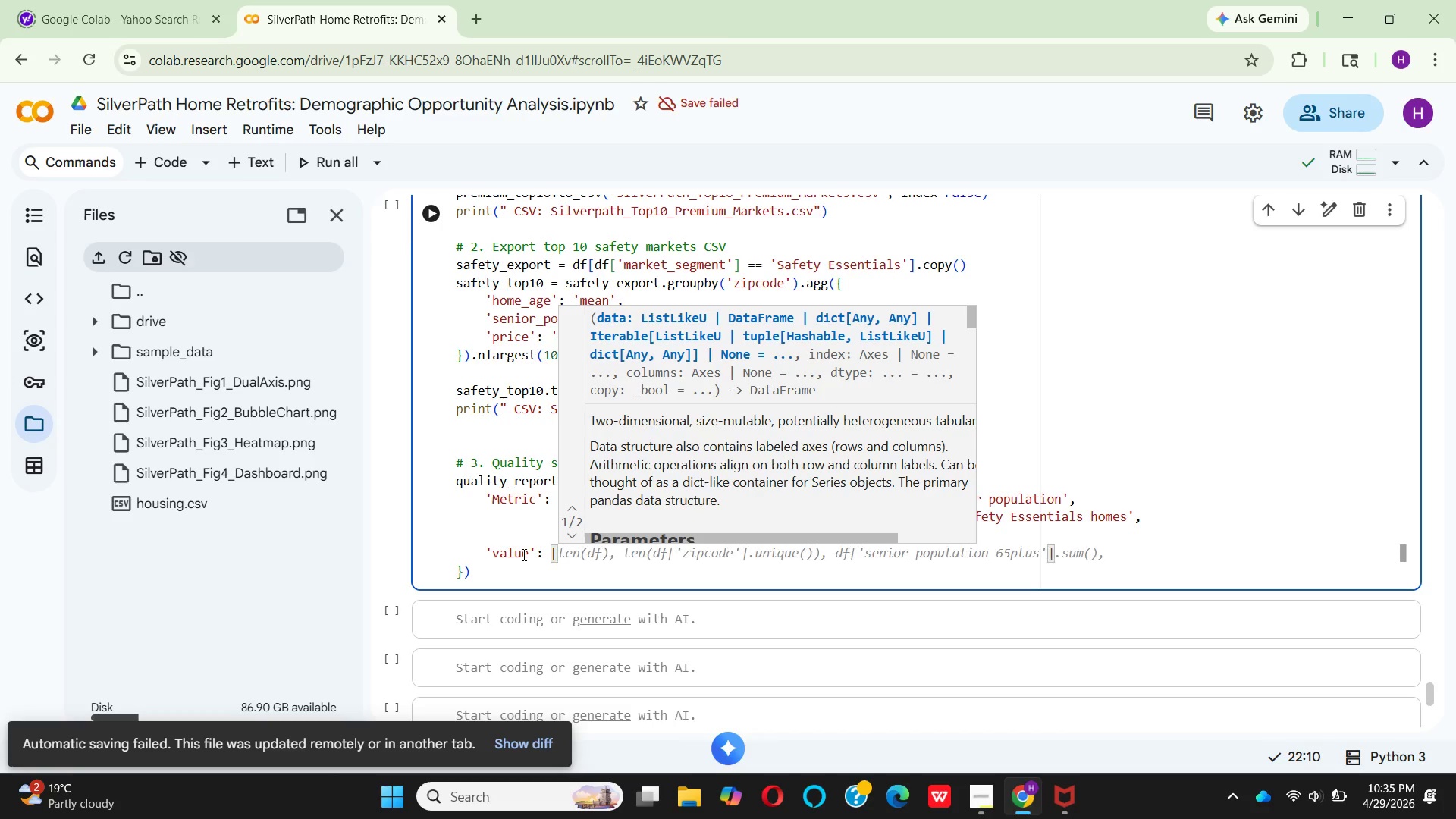 
type(f"{len(df)
 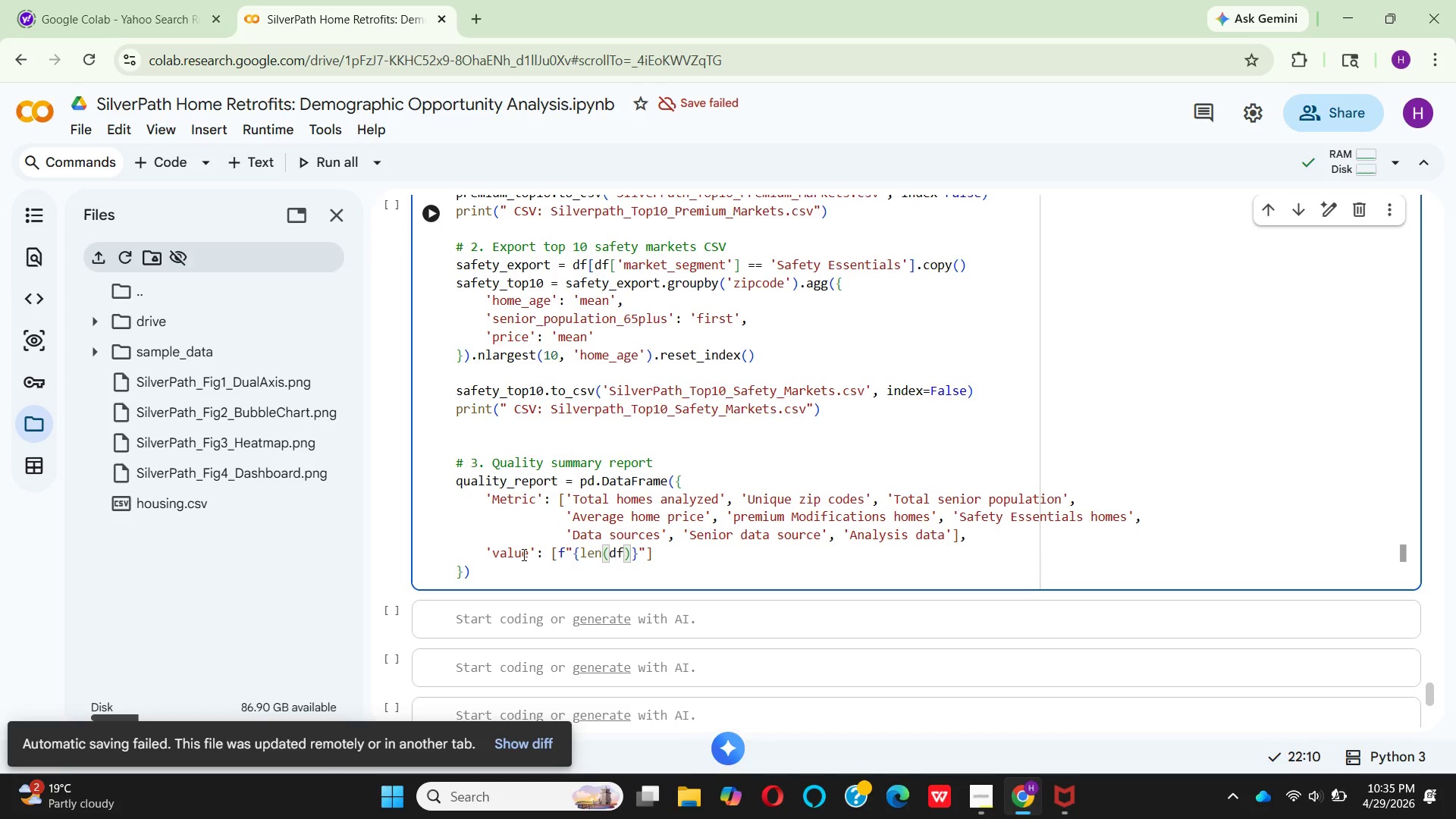 
key(ArrowRight)
 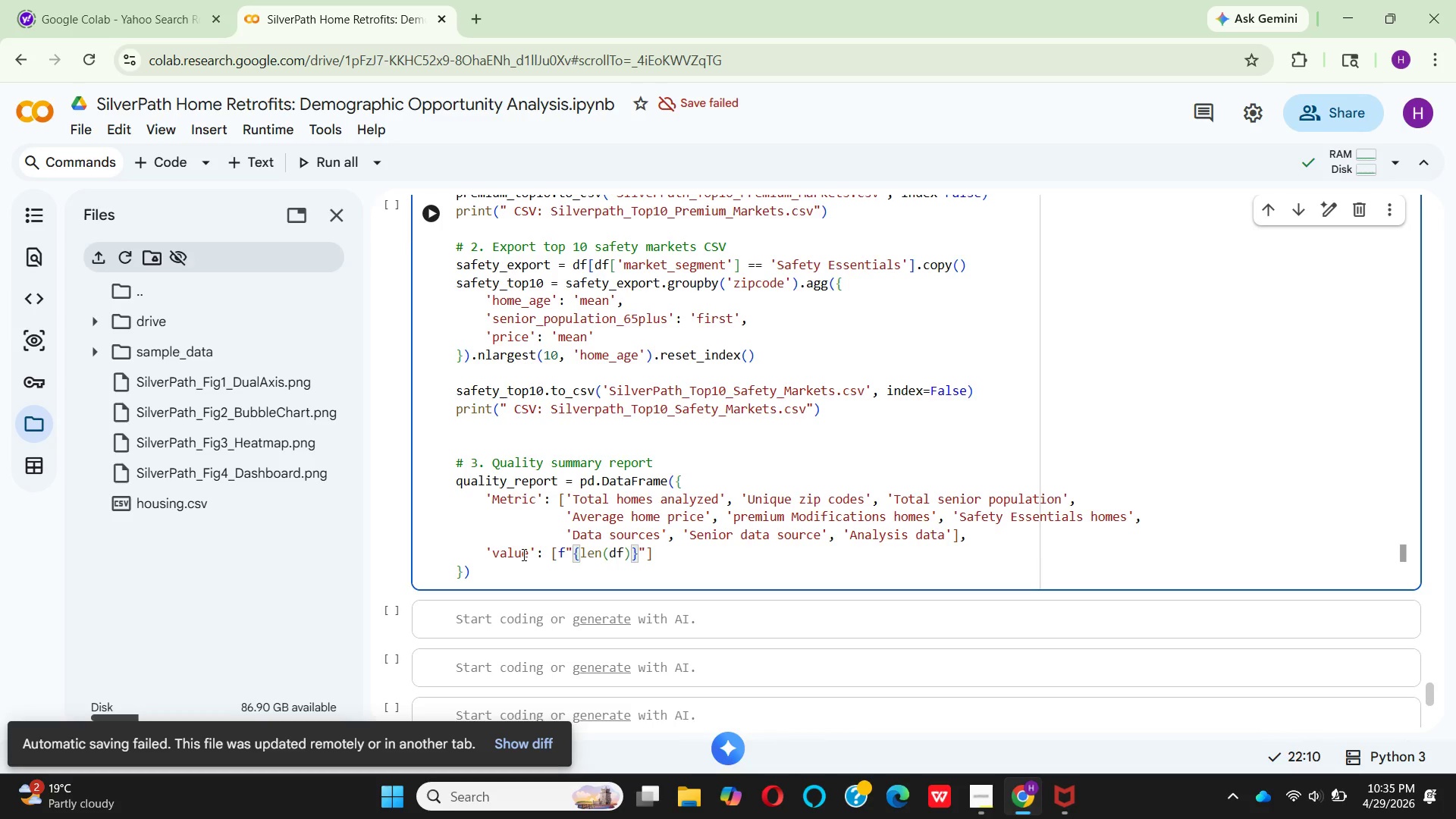 
key(Shift+Semicolon)
 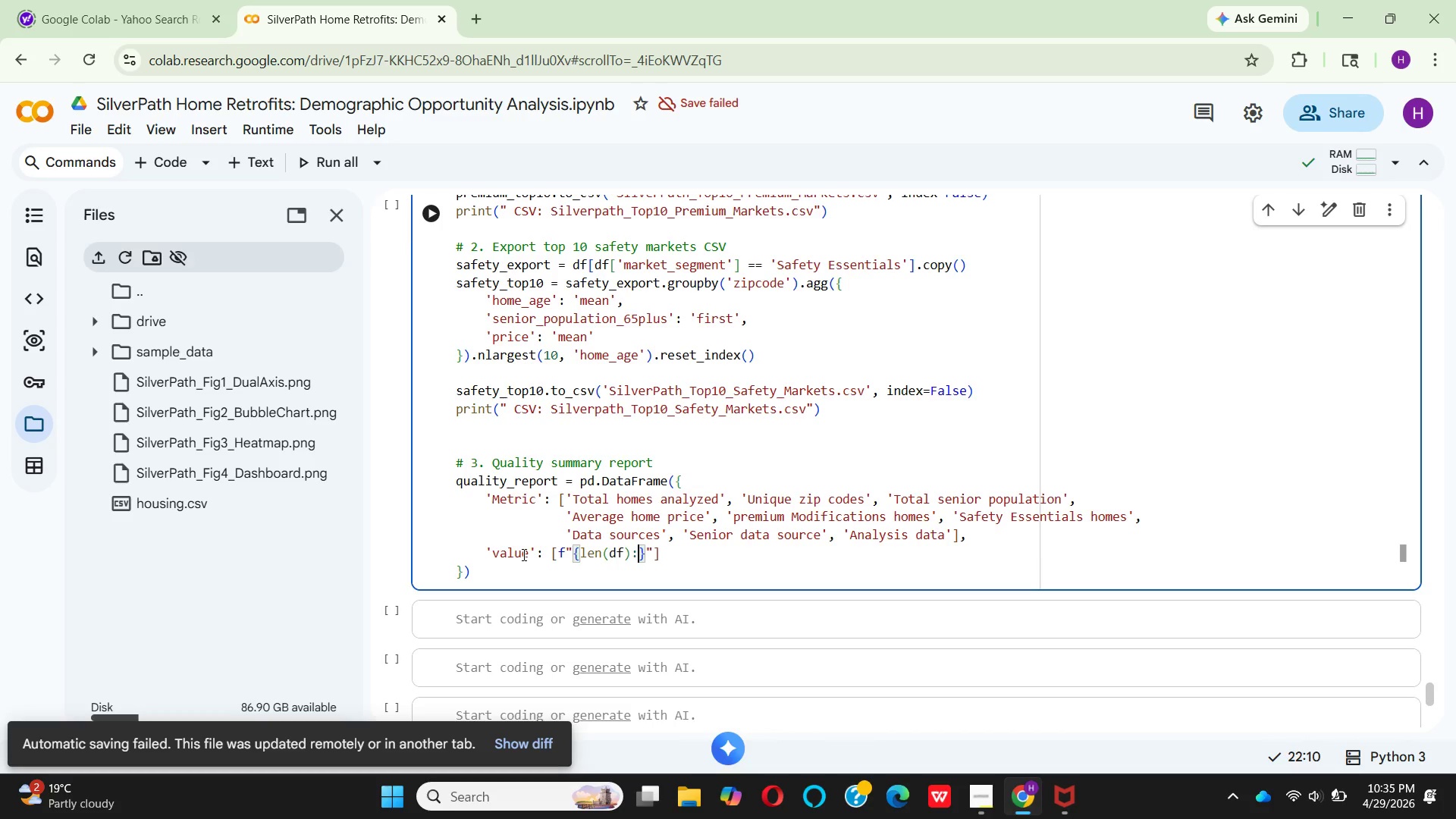 
key(Comma)
 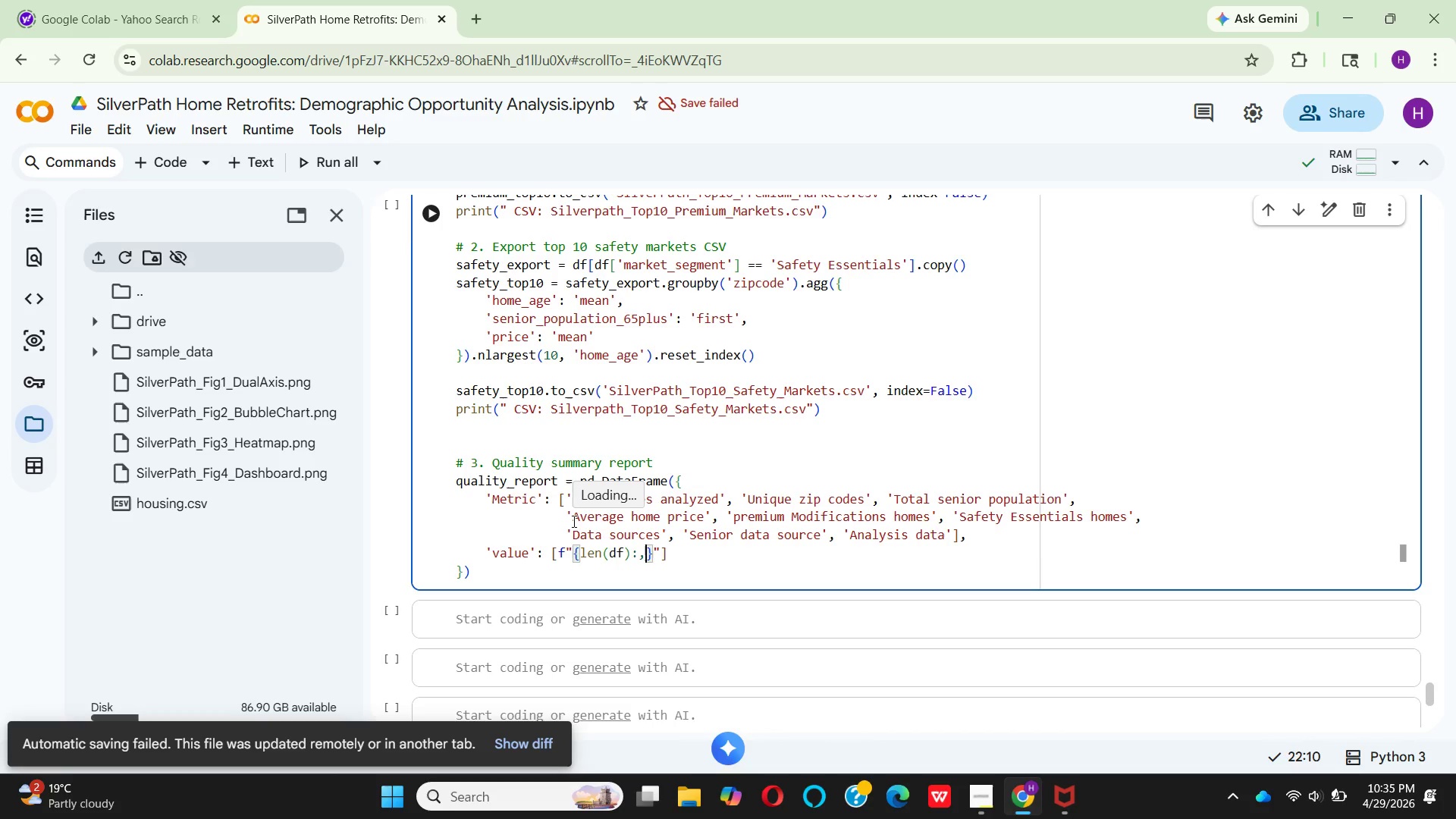 
key(ArrowRight)
 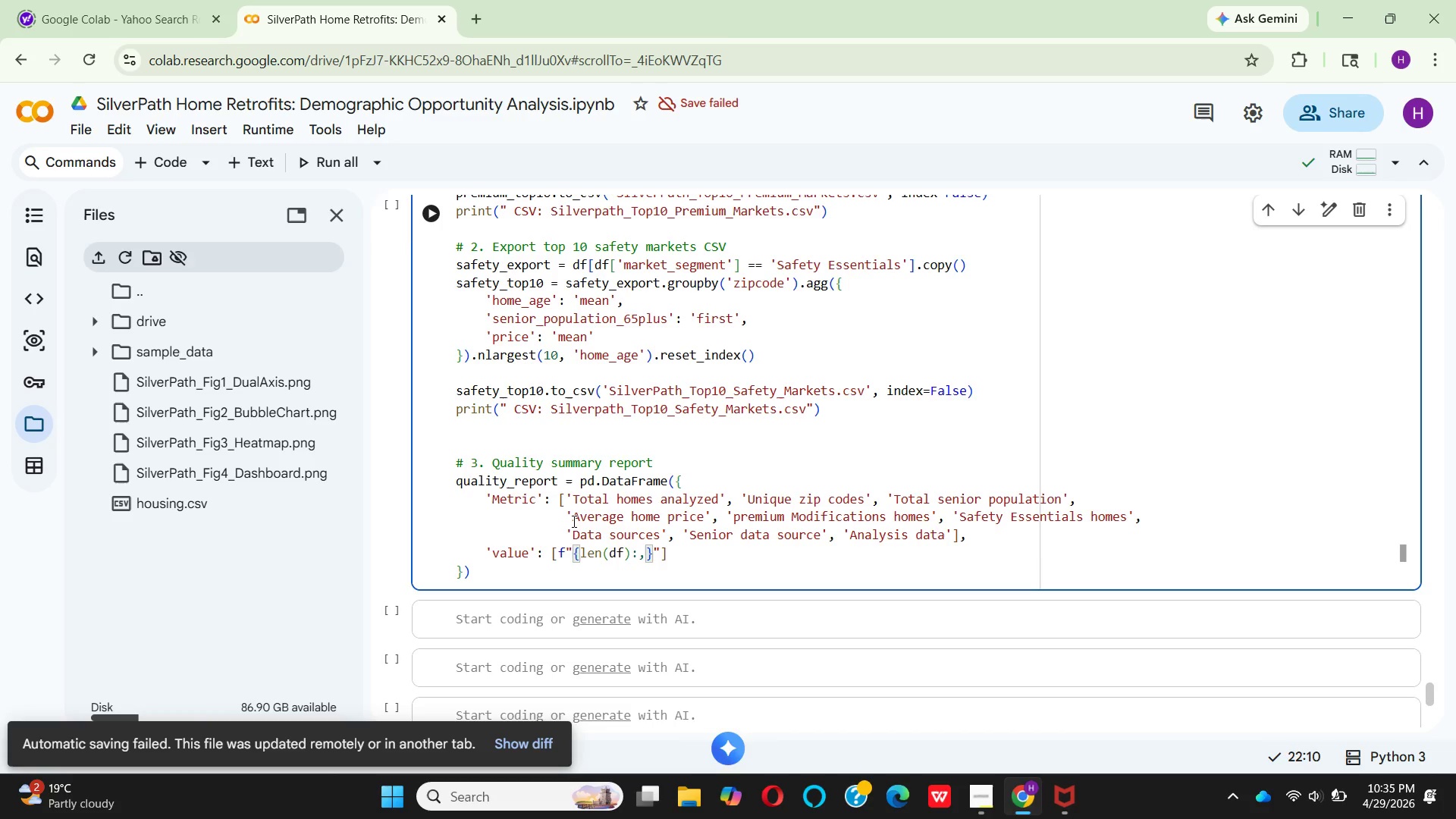 
key(ArrowRight)
 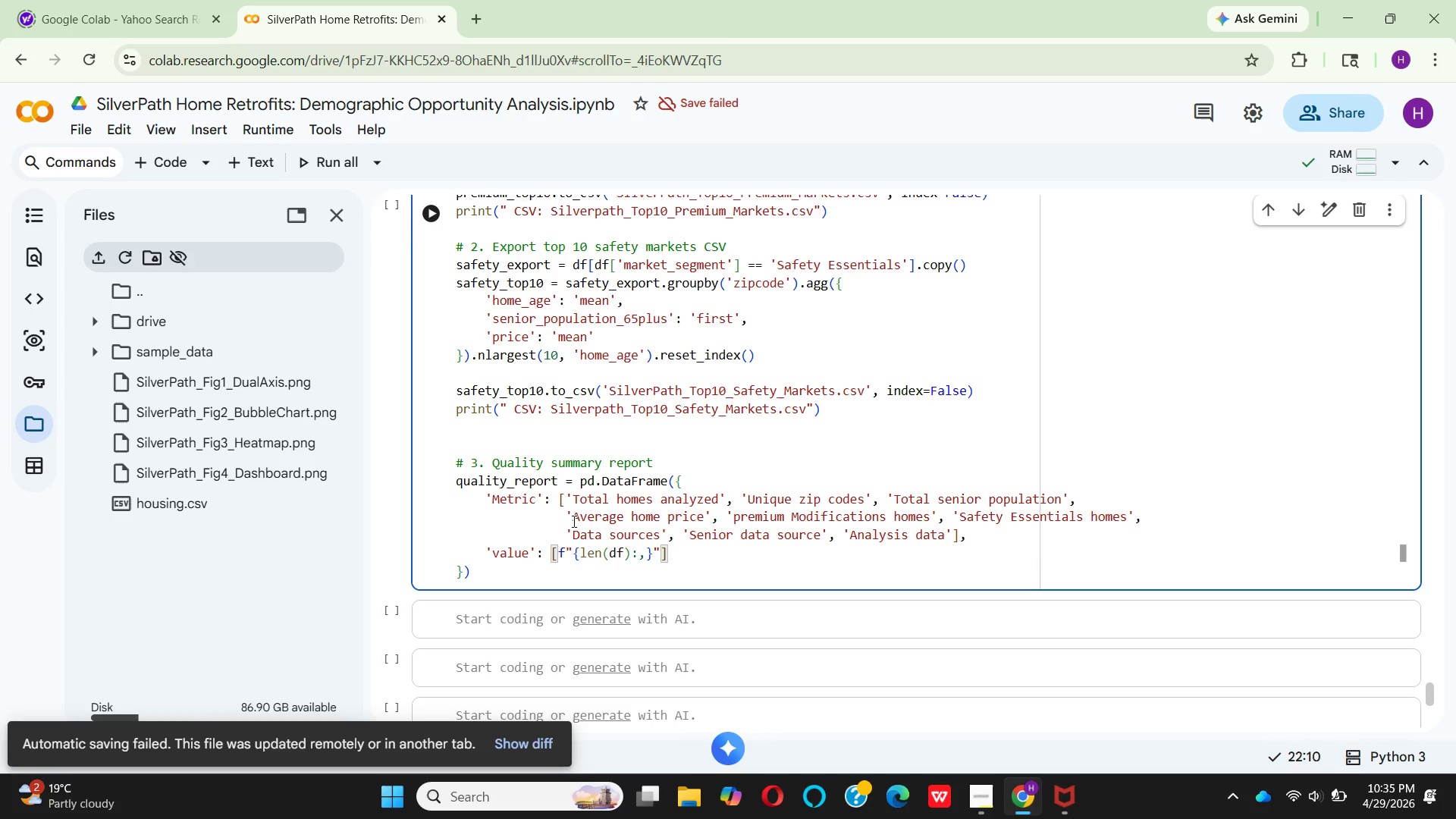 
key(Comma)
 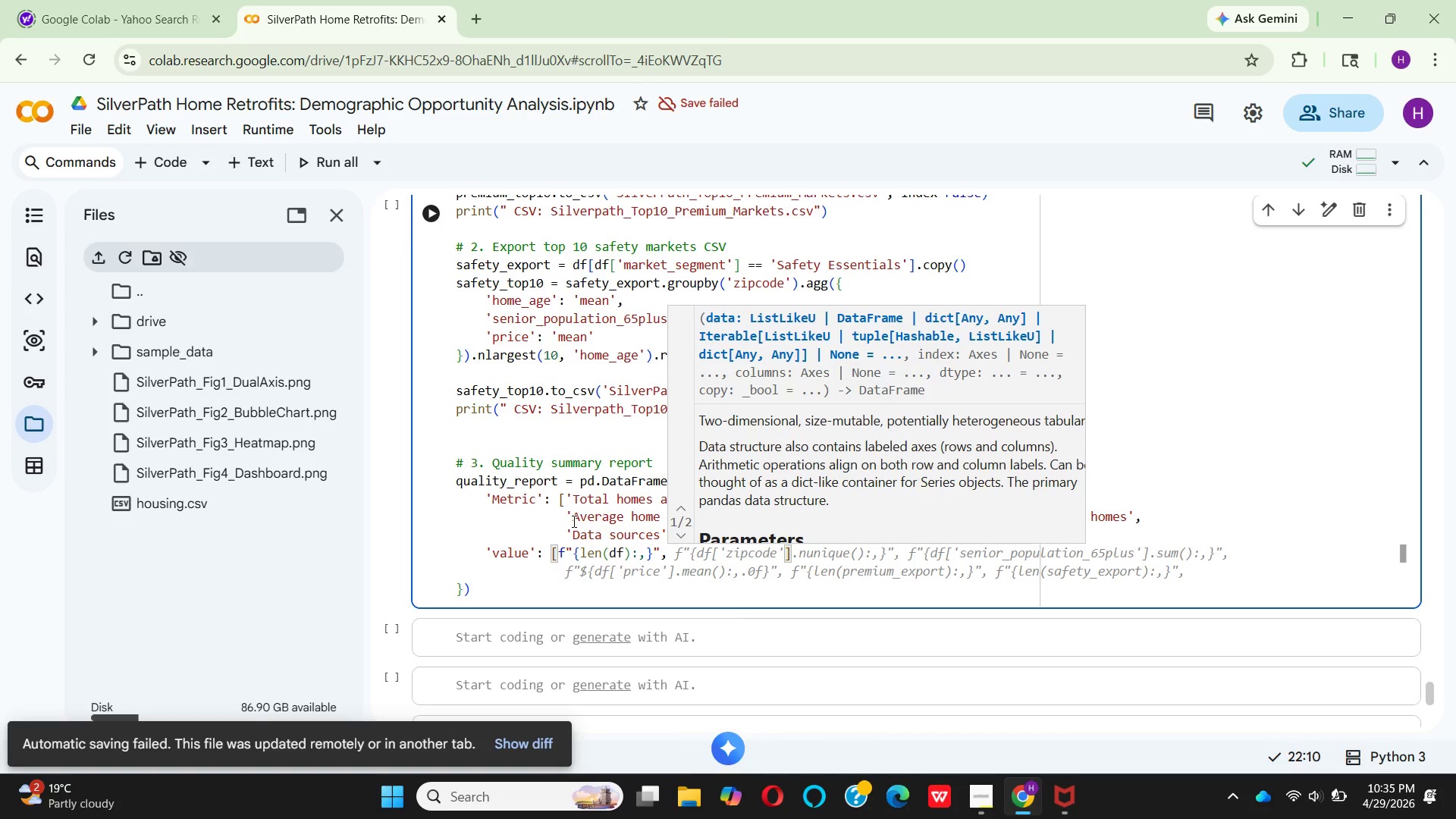 
wait(8.64)
 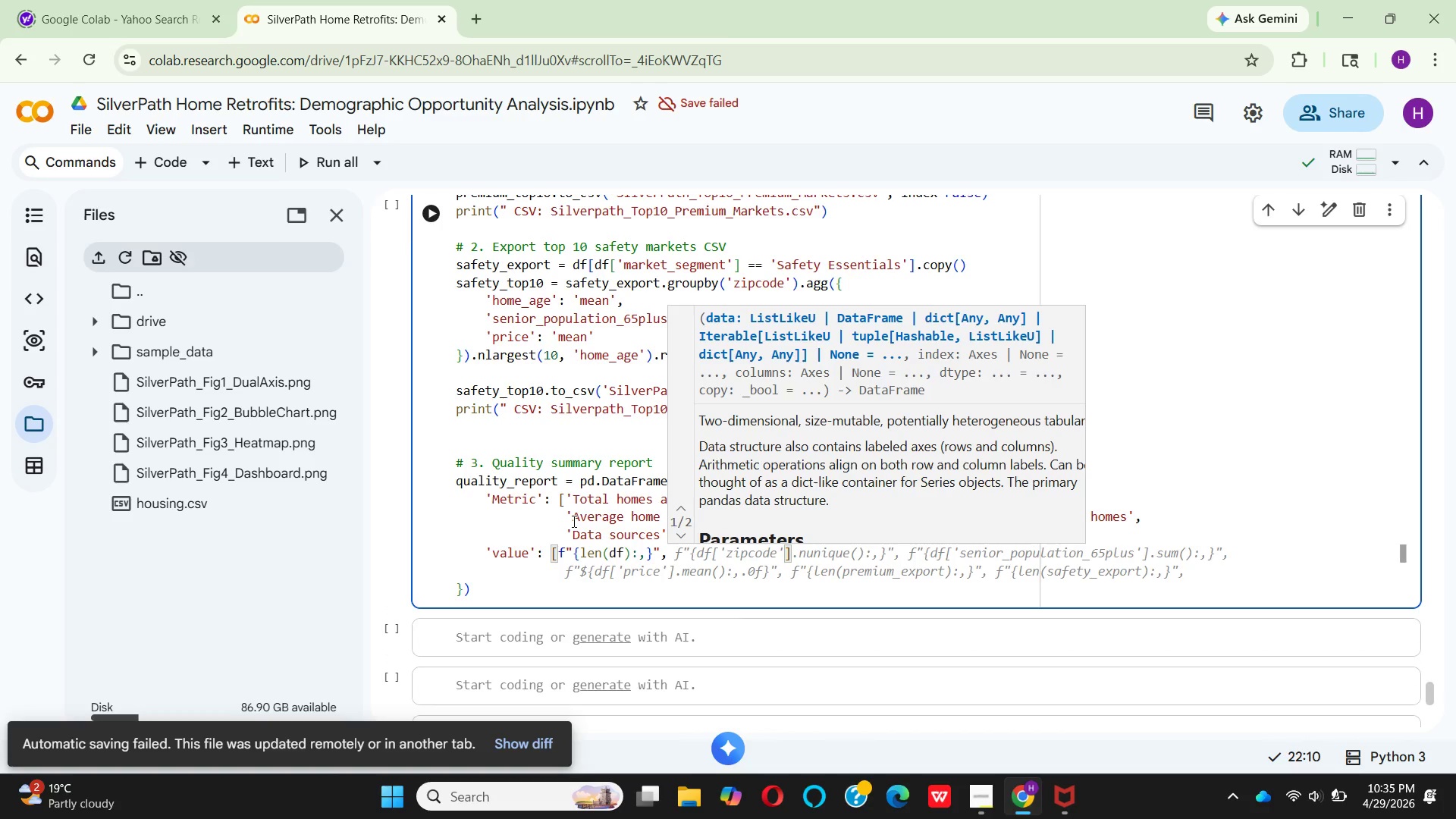 
left_click([883, 535])
 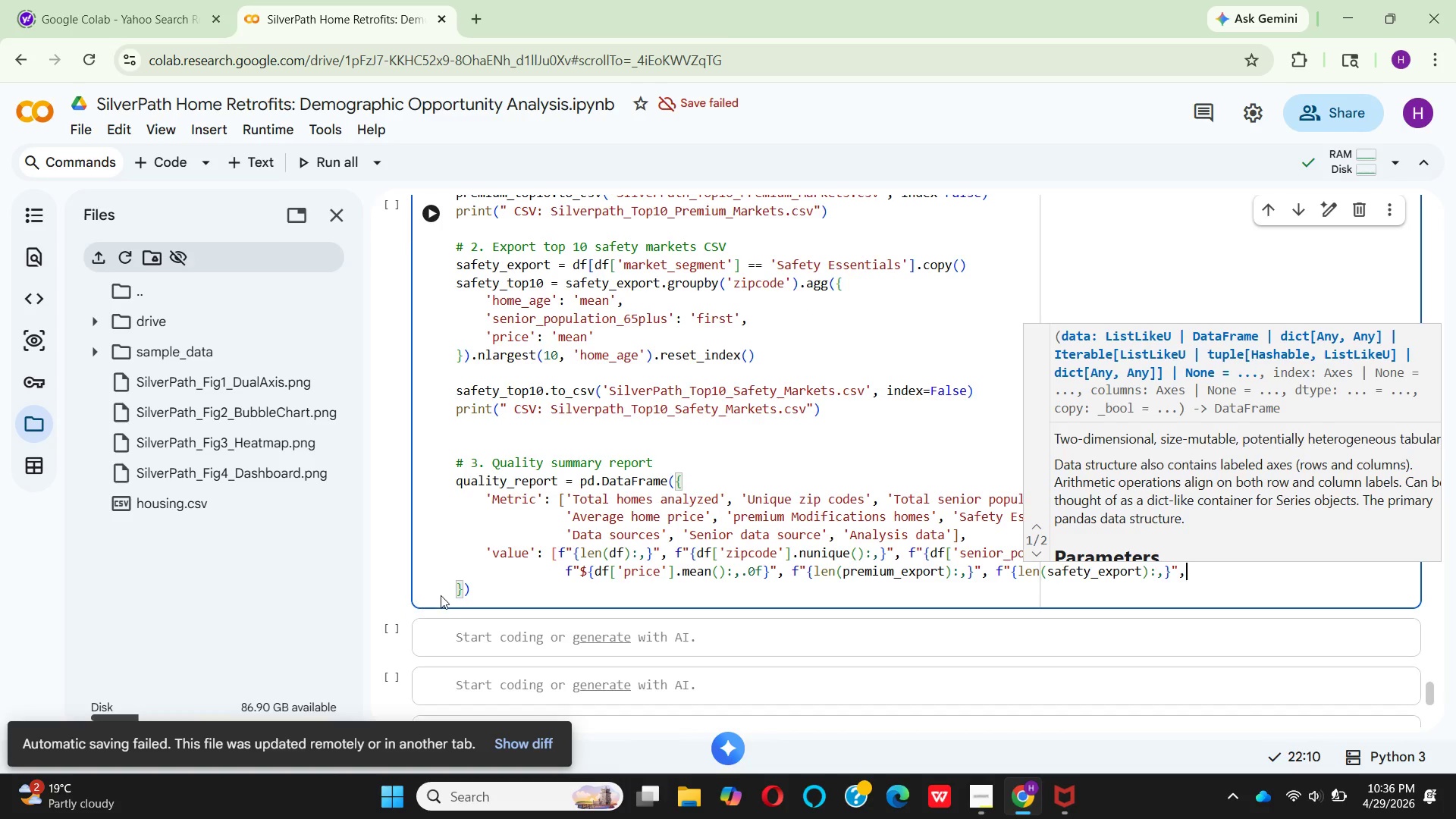 
left_click([584, 604])
 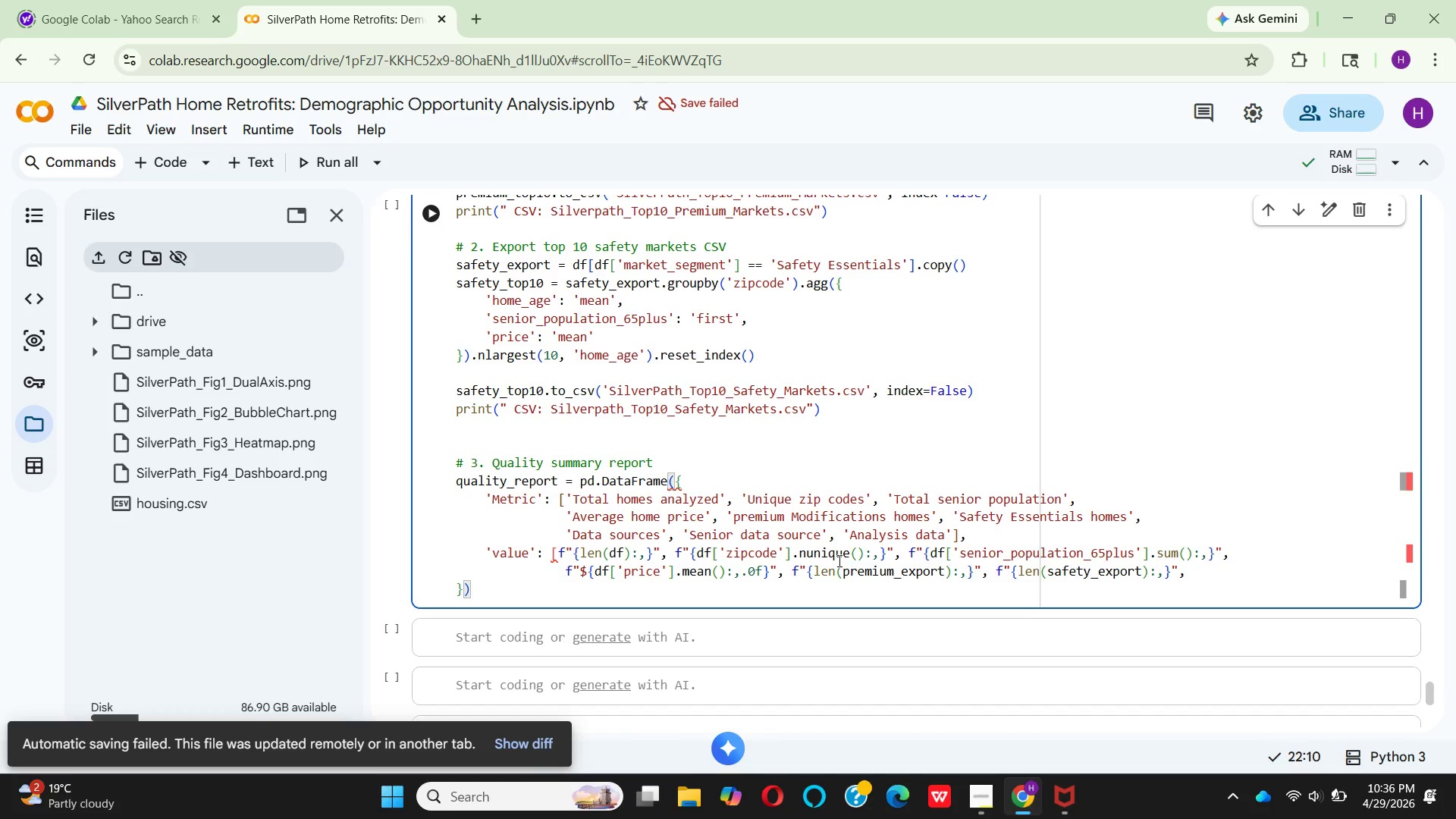 
wait(24.66)
 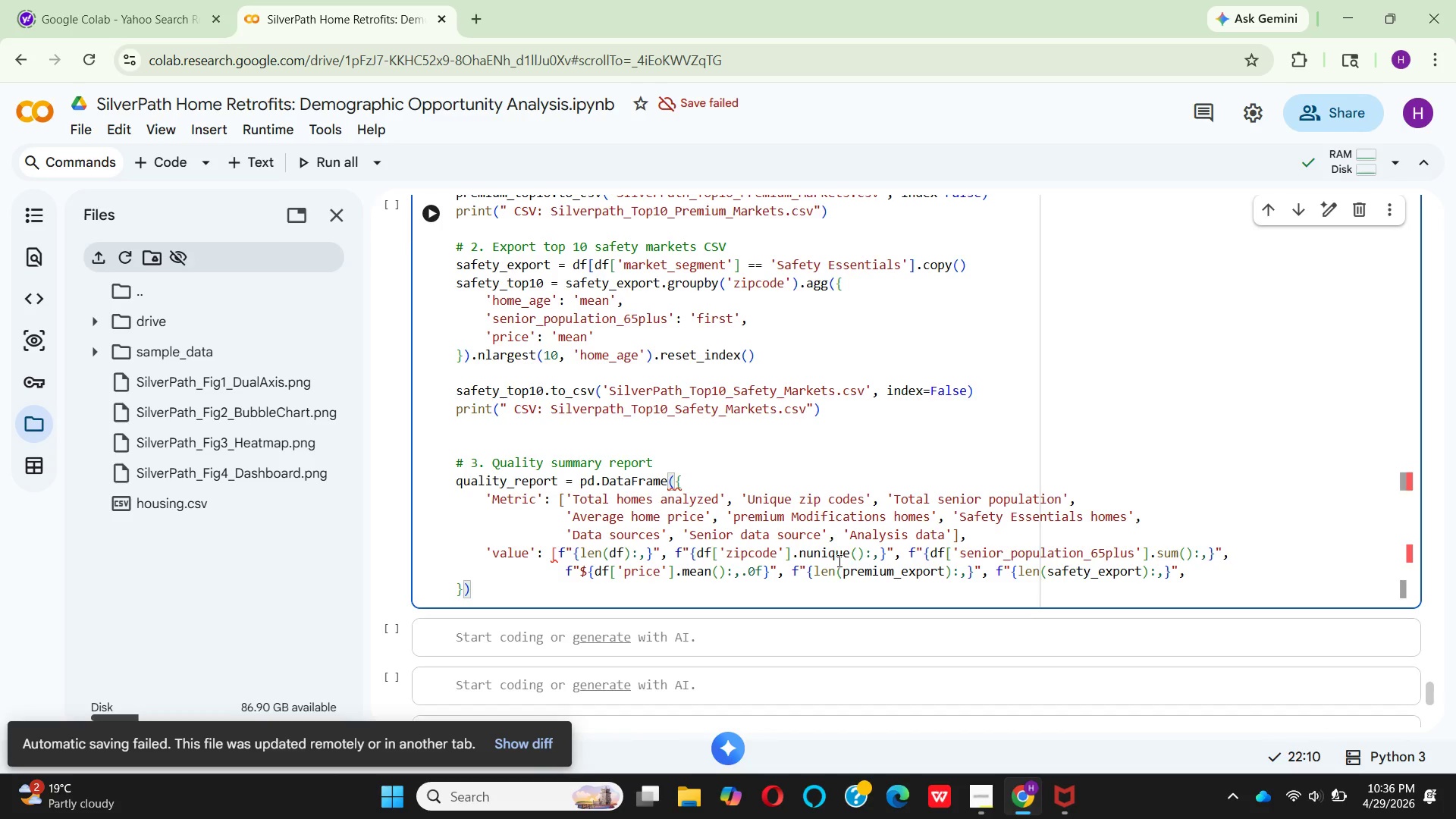 
left_click([882, 557])
 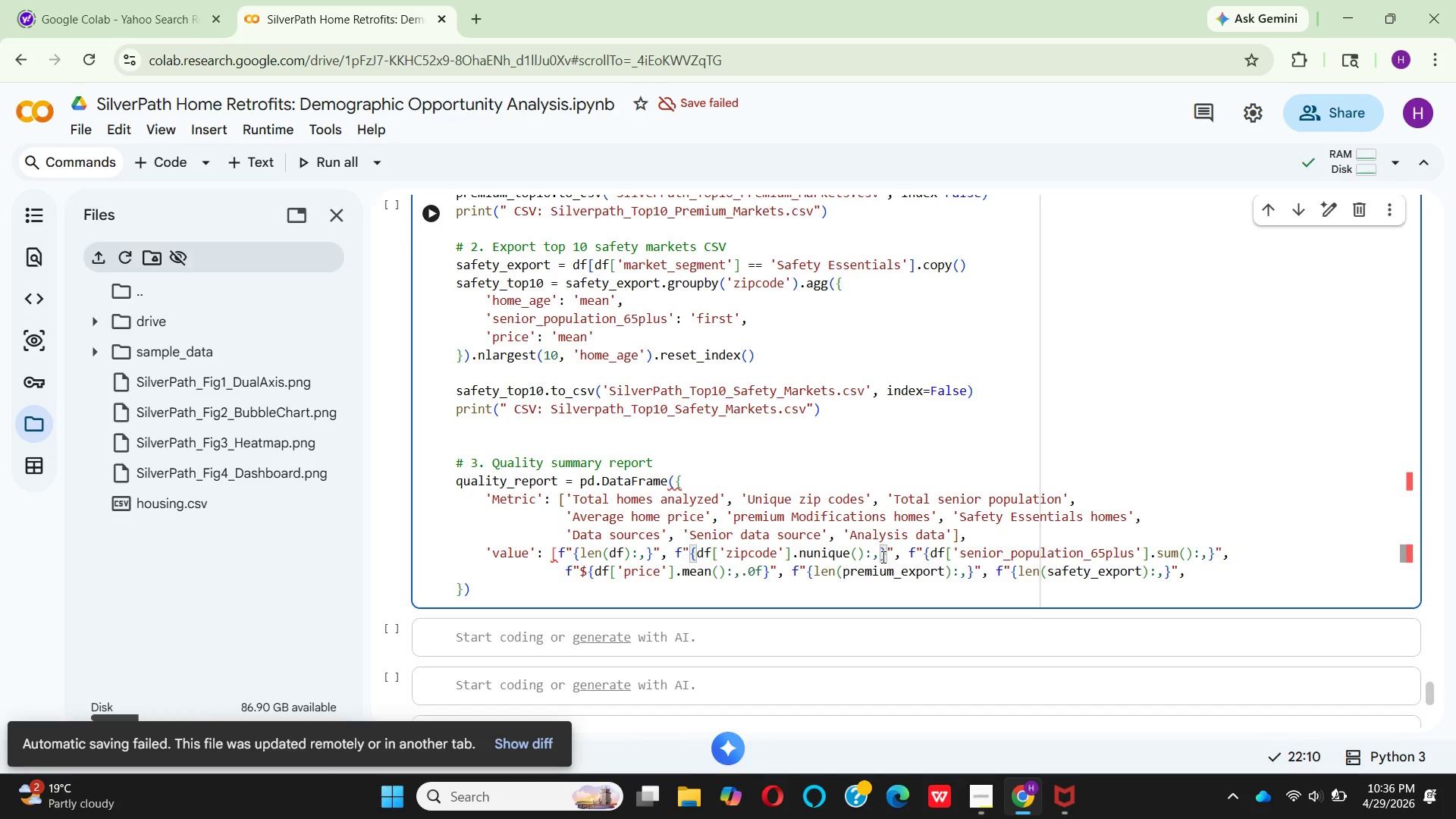 
key(Backspace)
 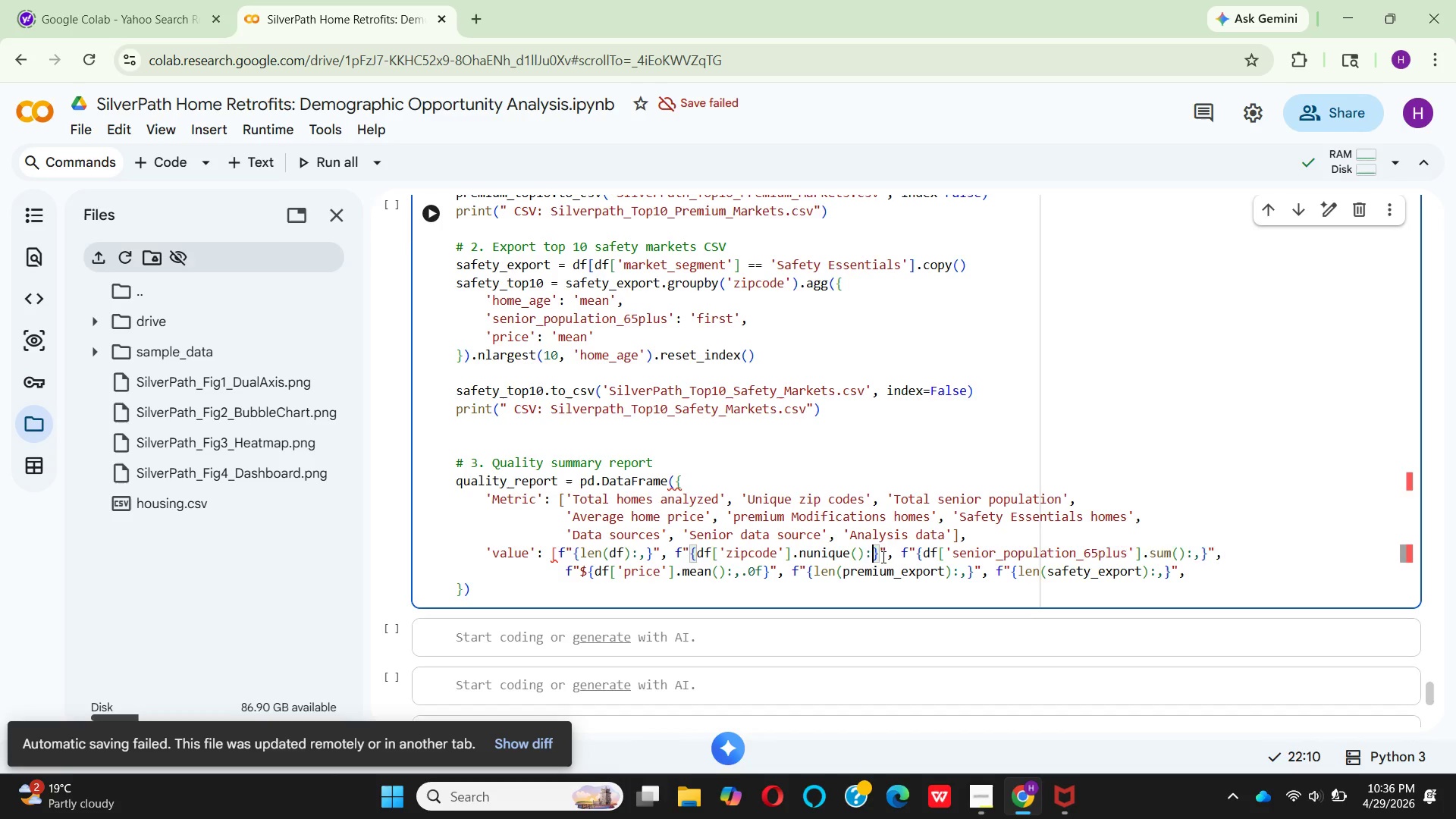 
key(Backspace)
 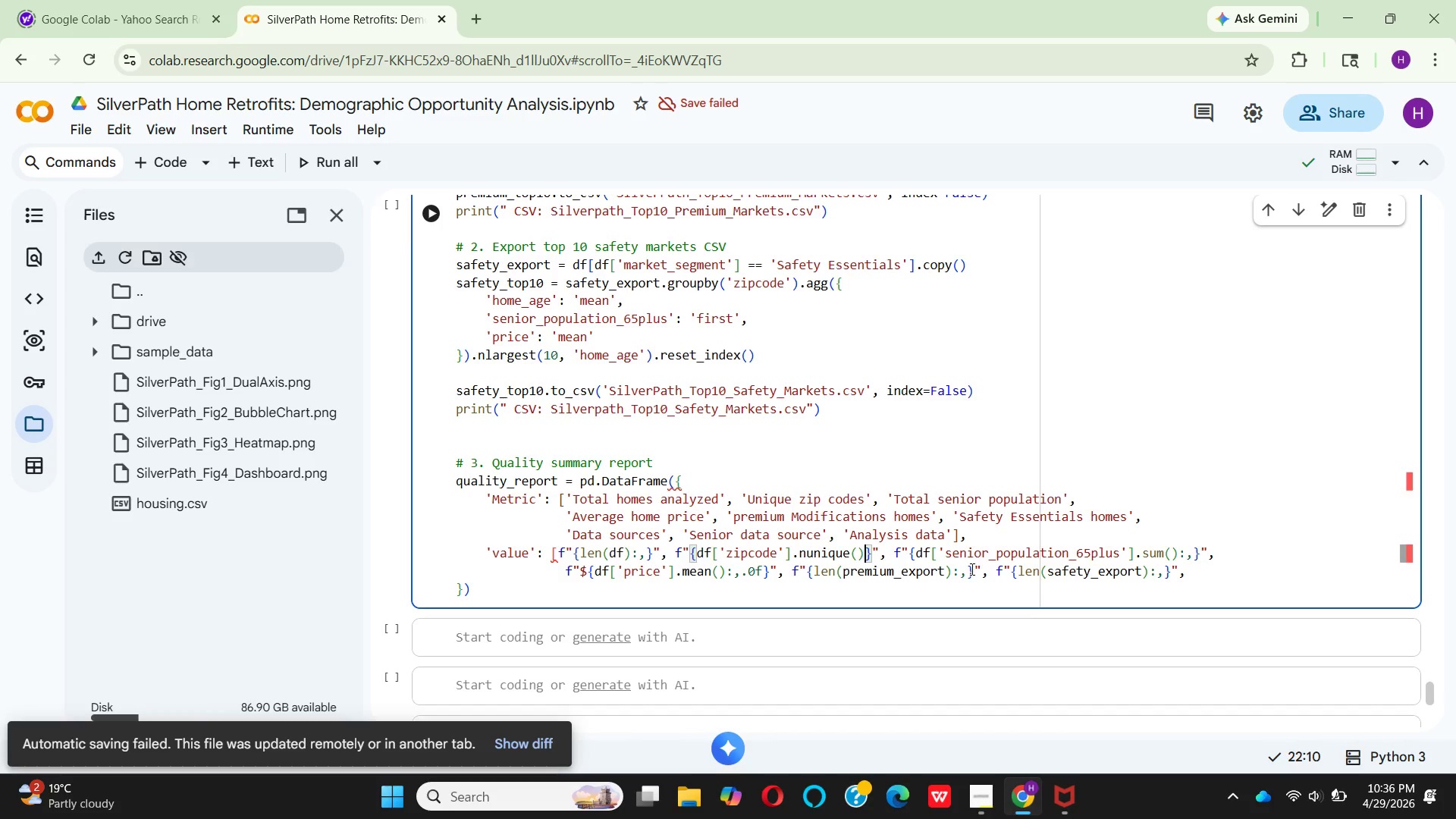 
mouse_move([971, 569])
 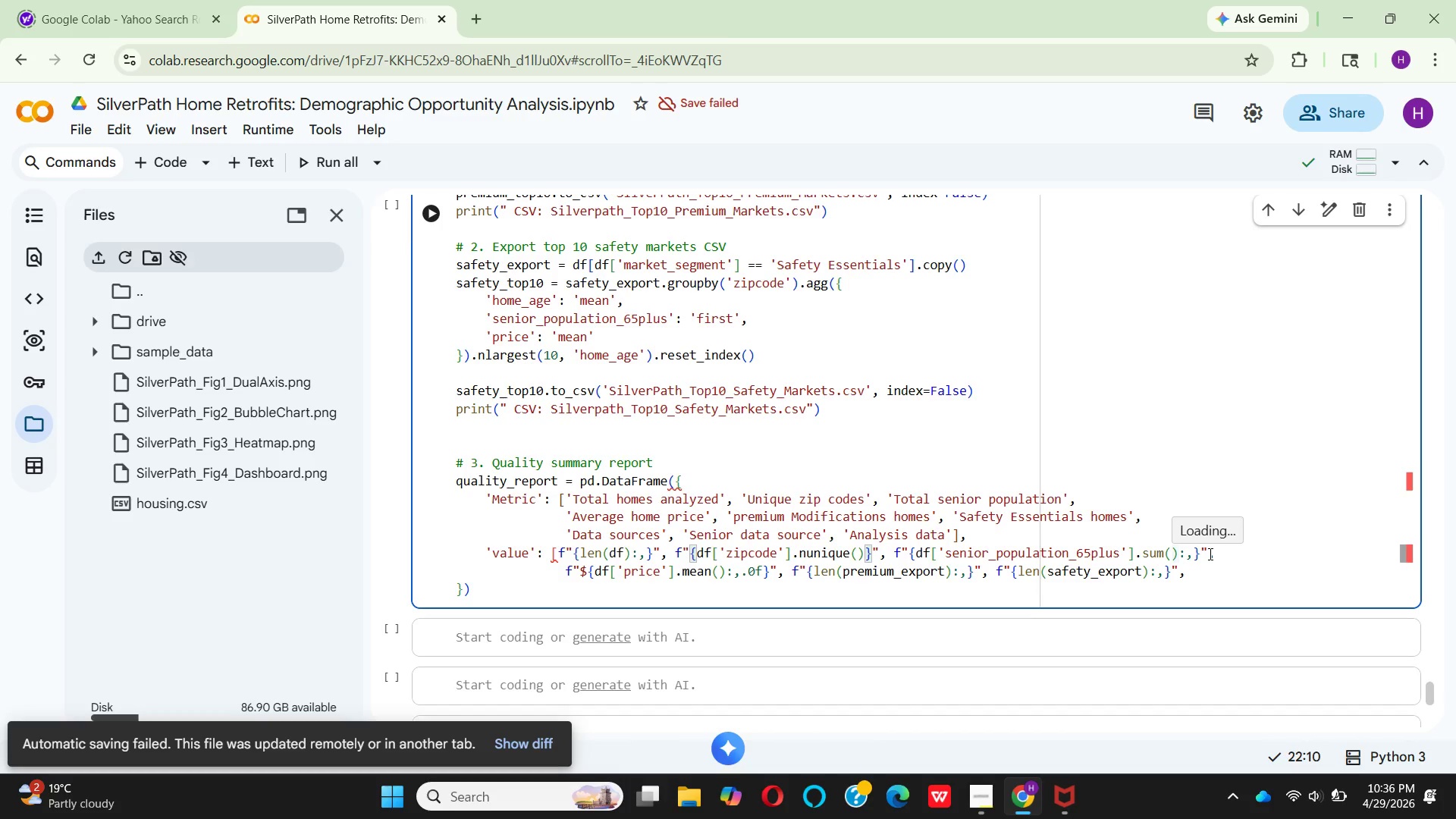 
wait(7.51)
 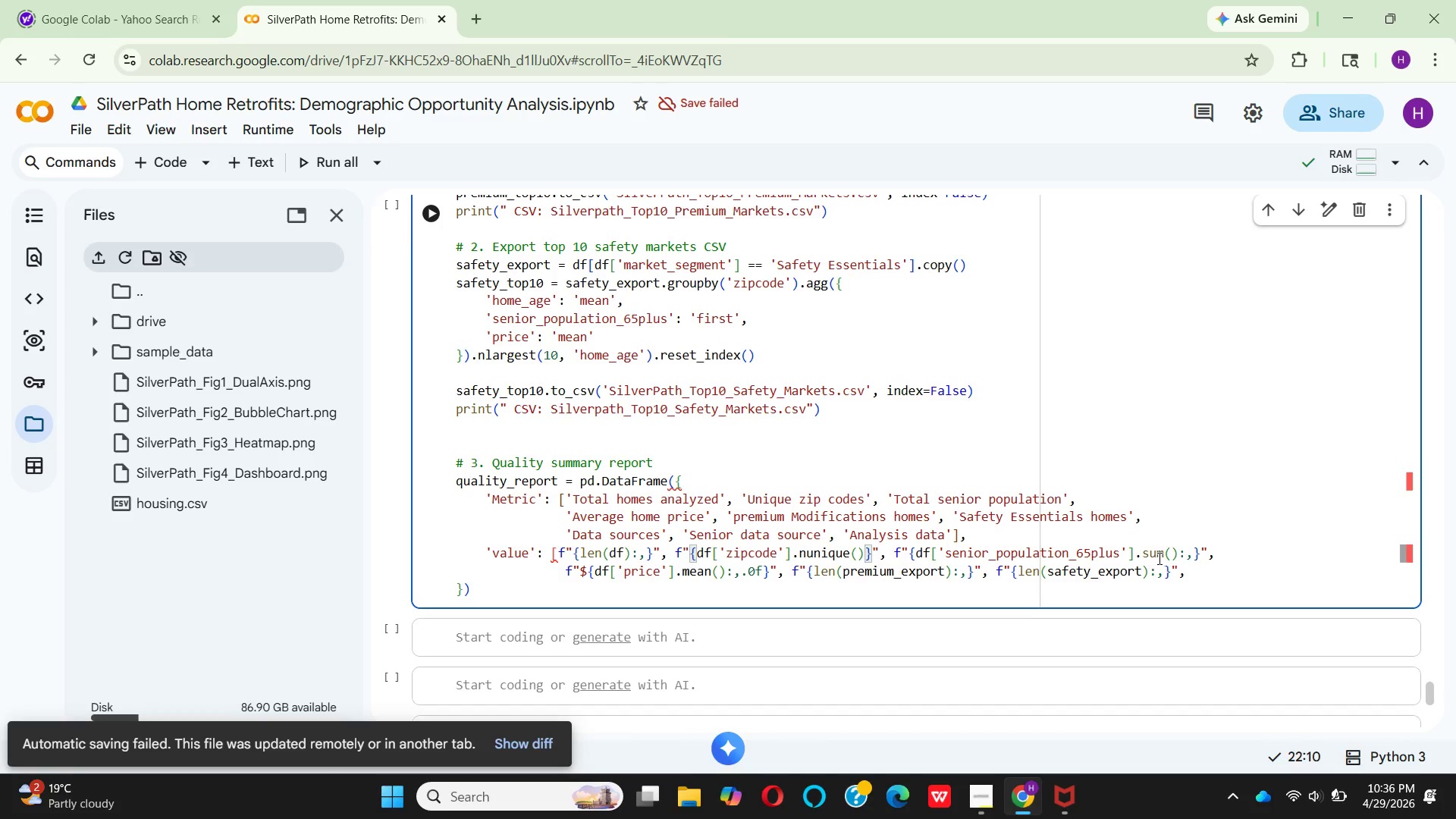 
left_click([1193, 555])
 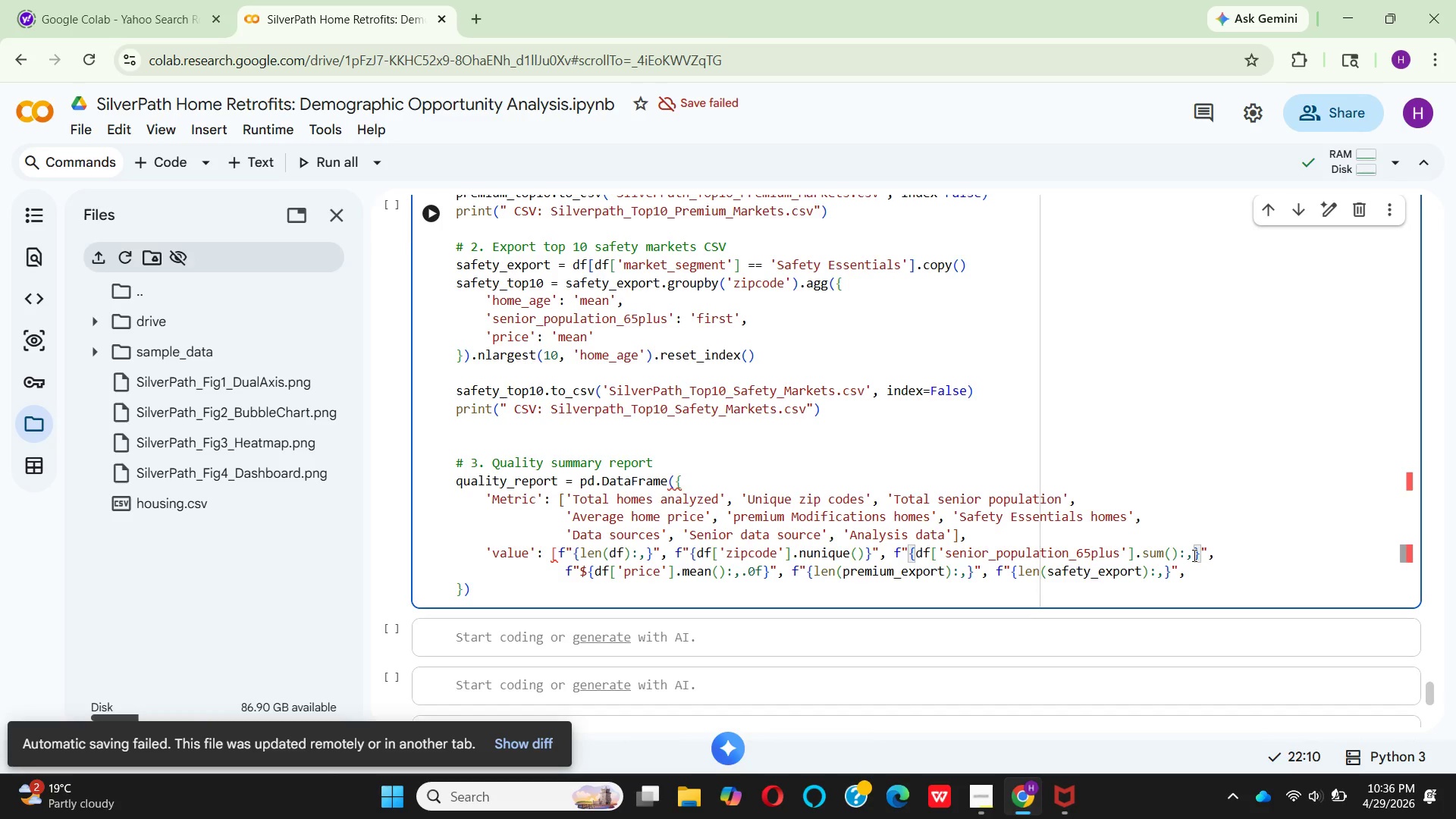 
type(.0f)
 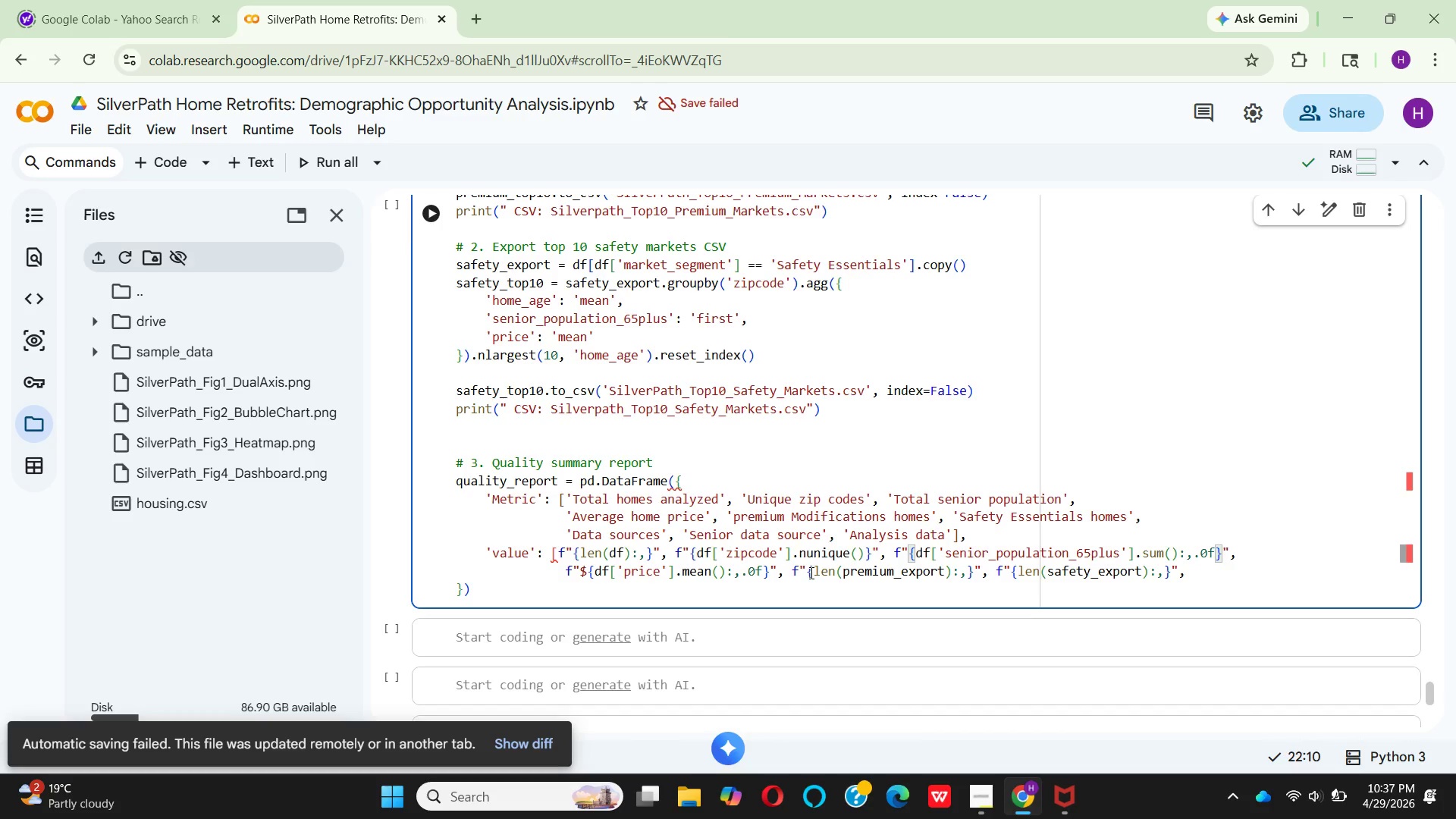 
wait(24.95)
 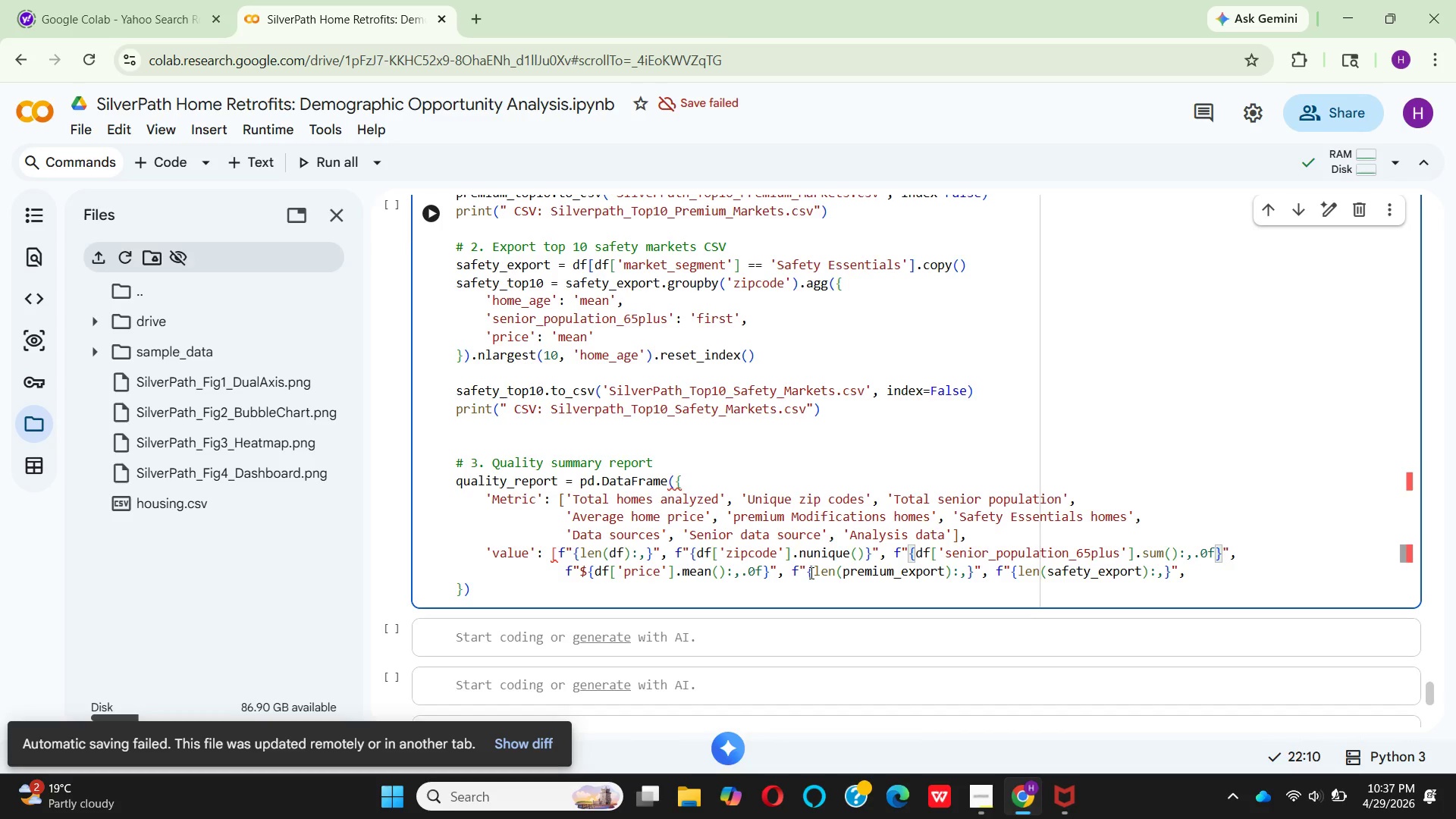 
left_click([816, 576])
 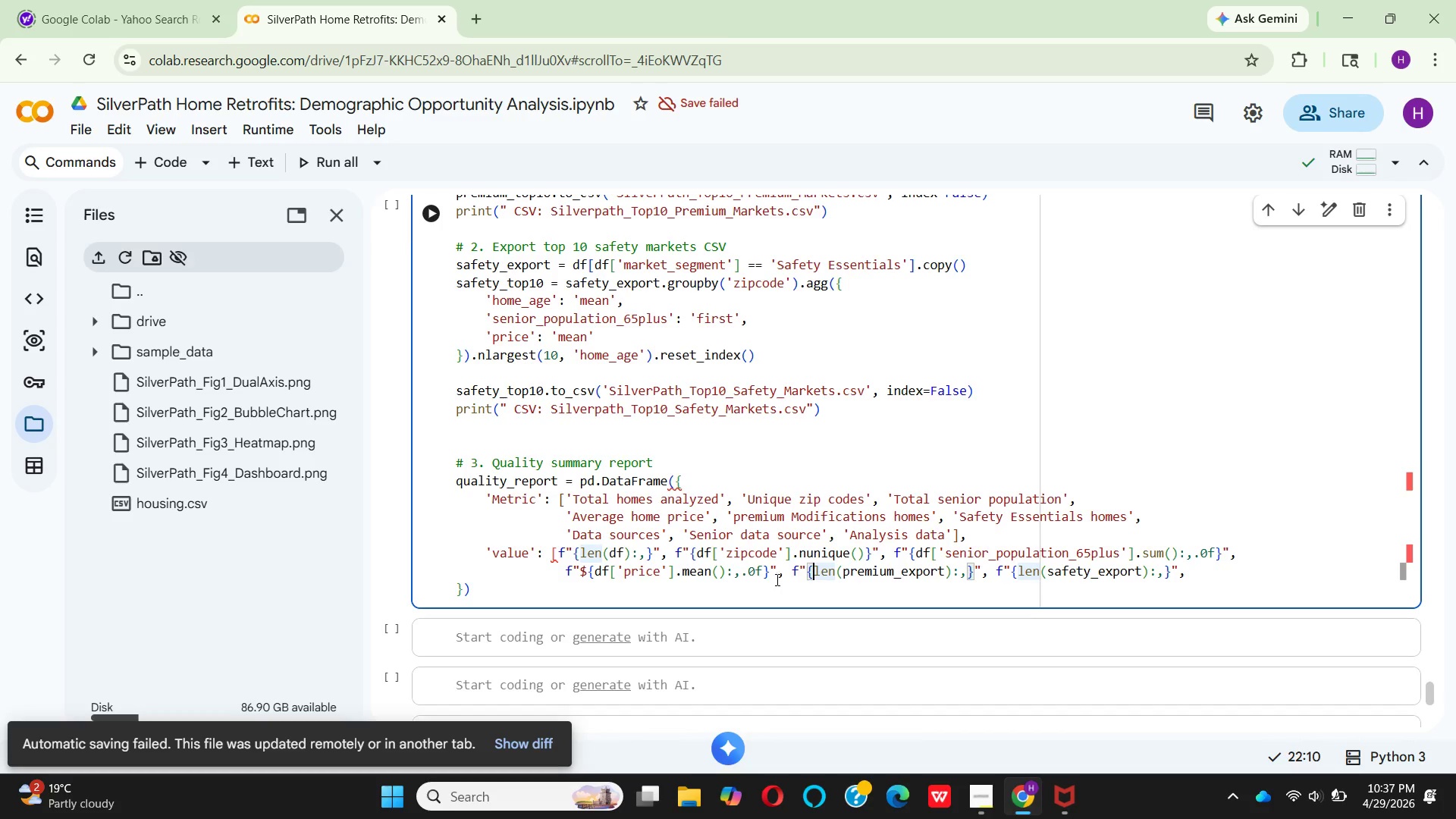 
wait(32.42)
 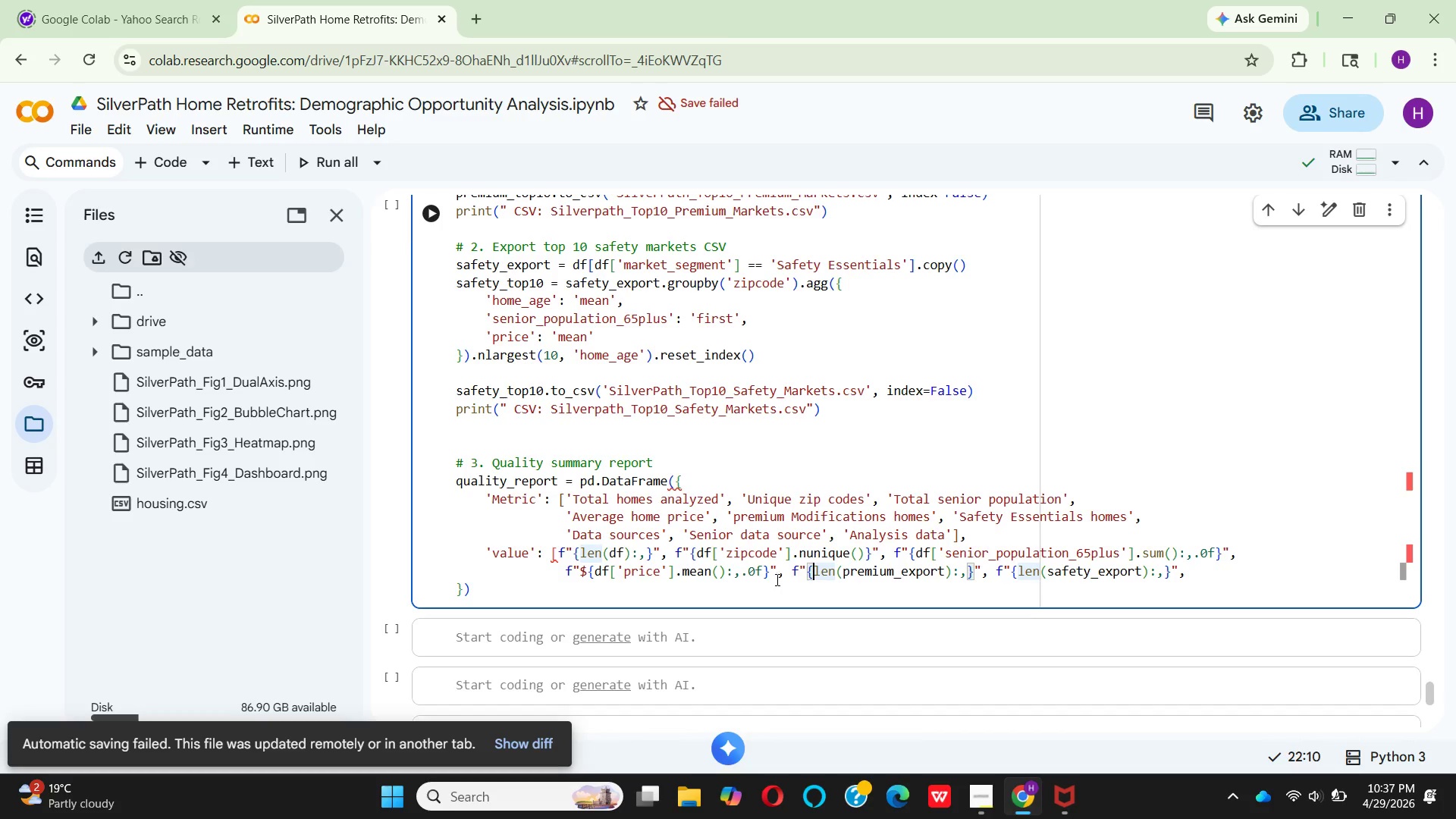 
left_click_drag(start_coordinate=[1182, 570], to_coordinate=[805, 574])
 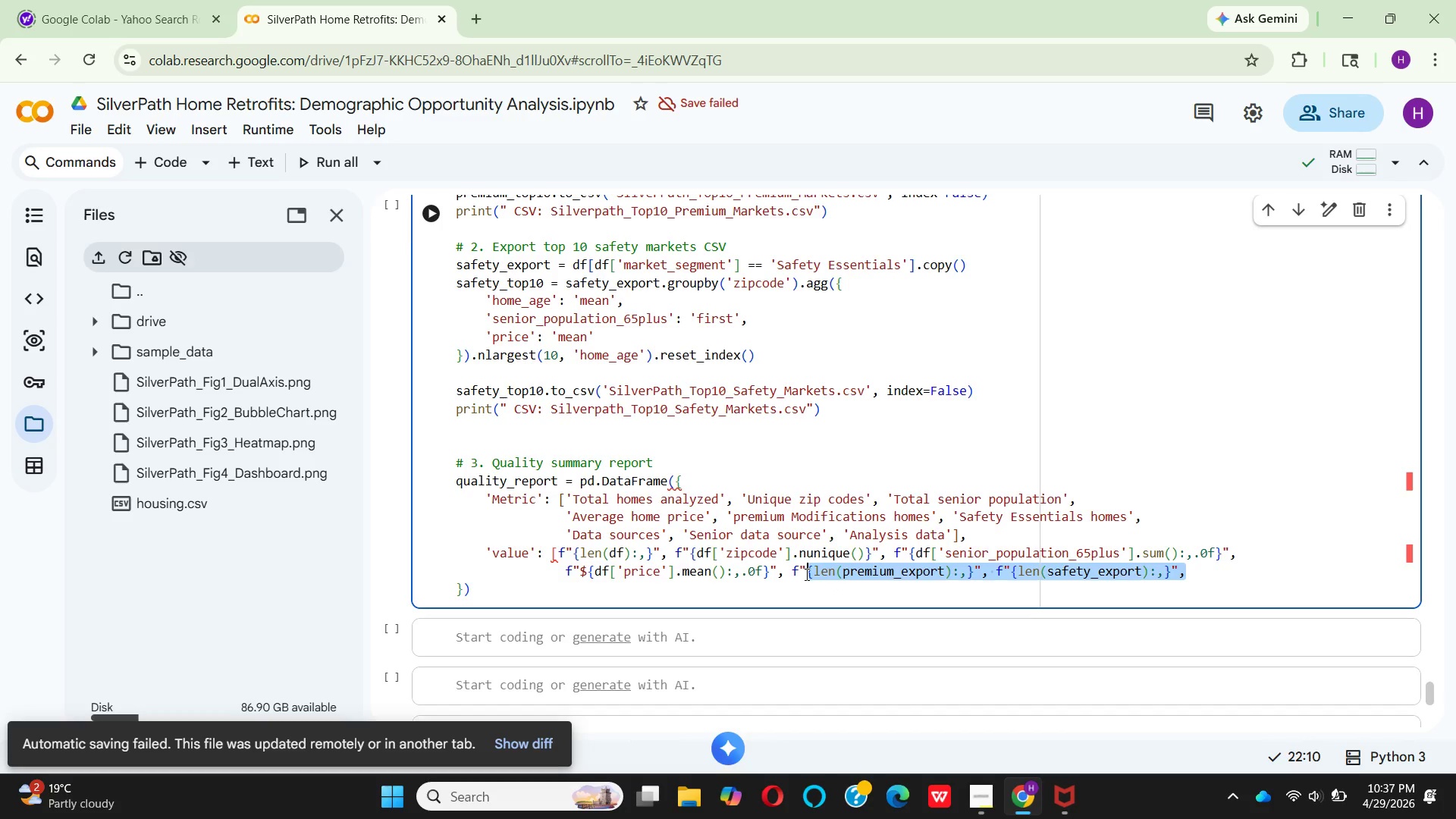 
key(Backspace)
 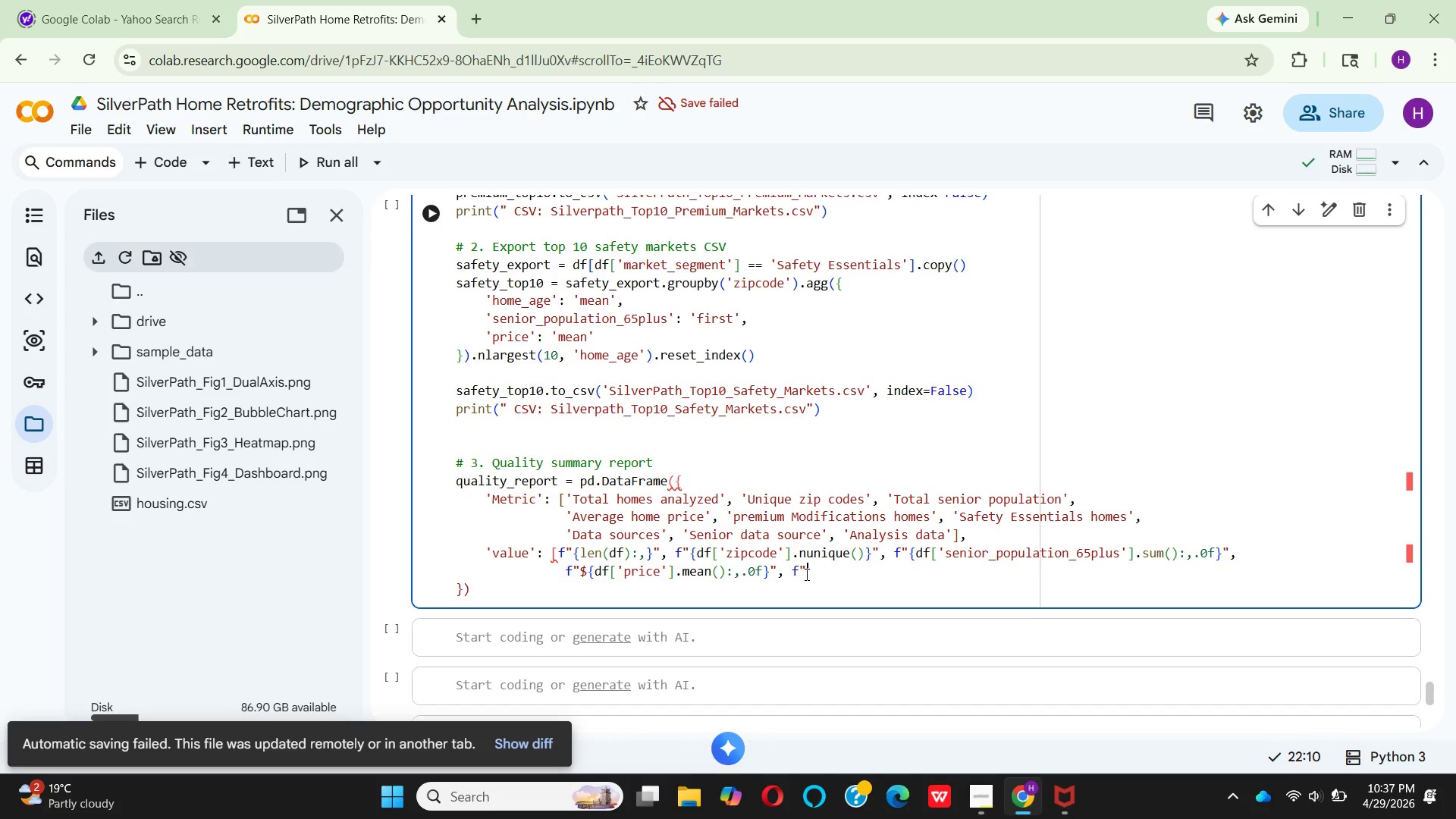 
key(Shift+BracketLeft)
 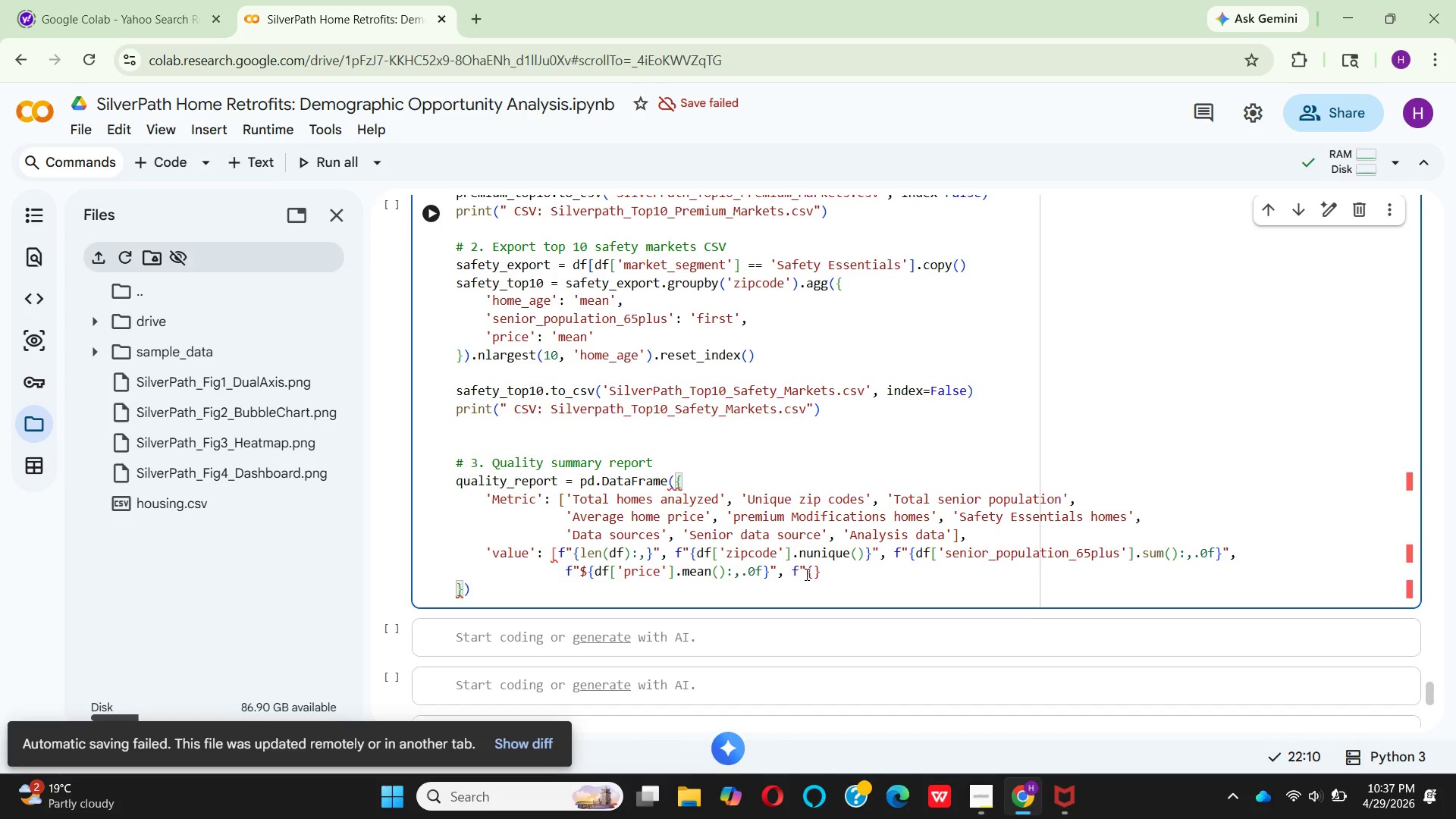 
hold_key(key=ShiftRight, duration=1.5)
 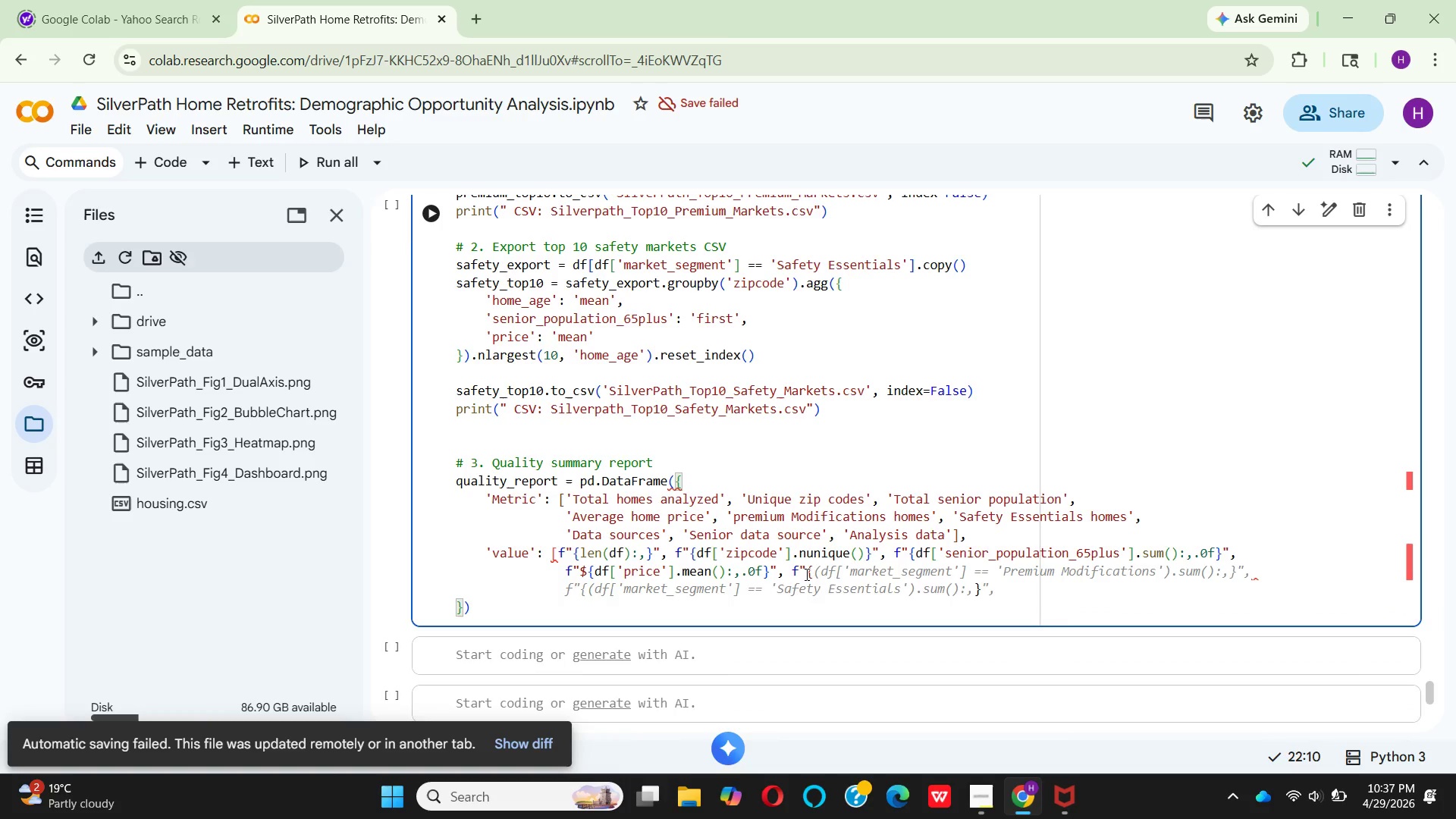 
hold_key(key=ShiftRight, duration=1.5)
 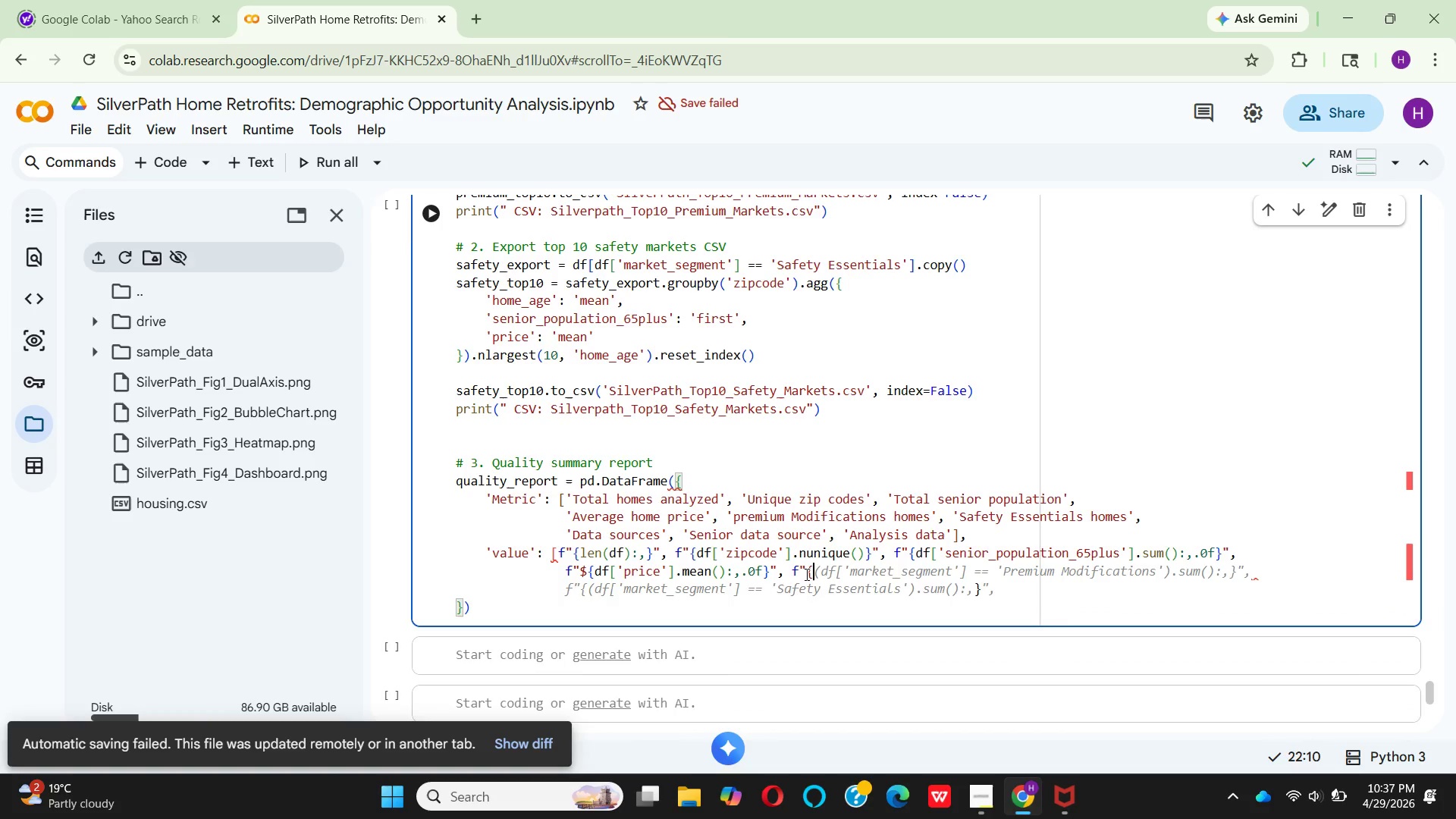 
key(Shift+ShiftRight)
 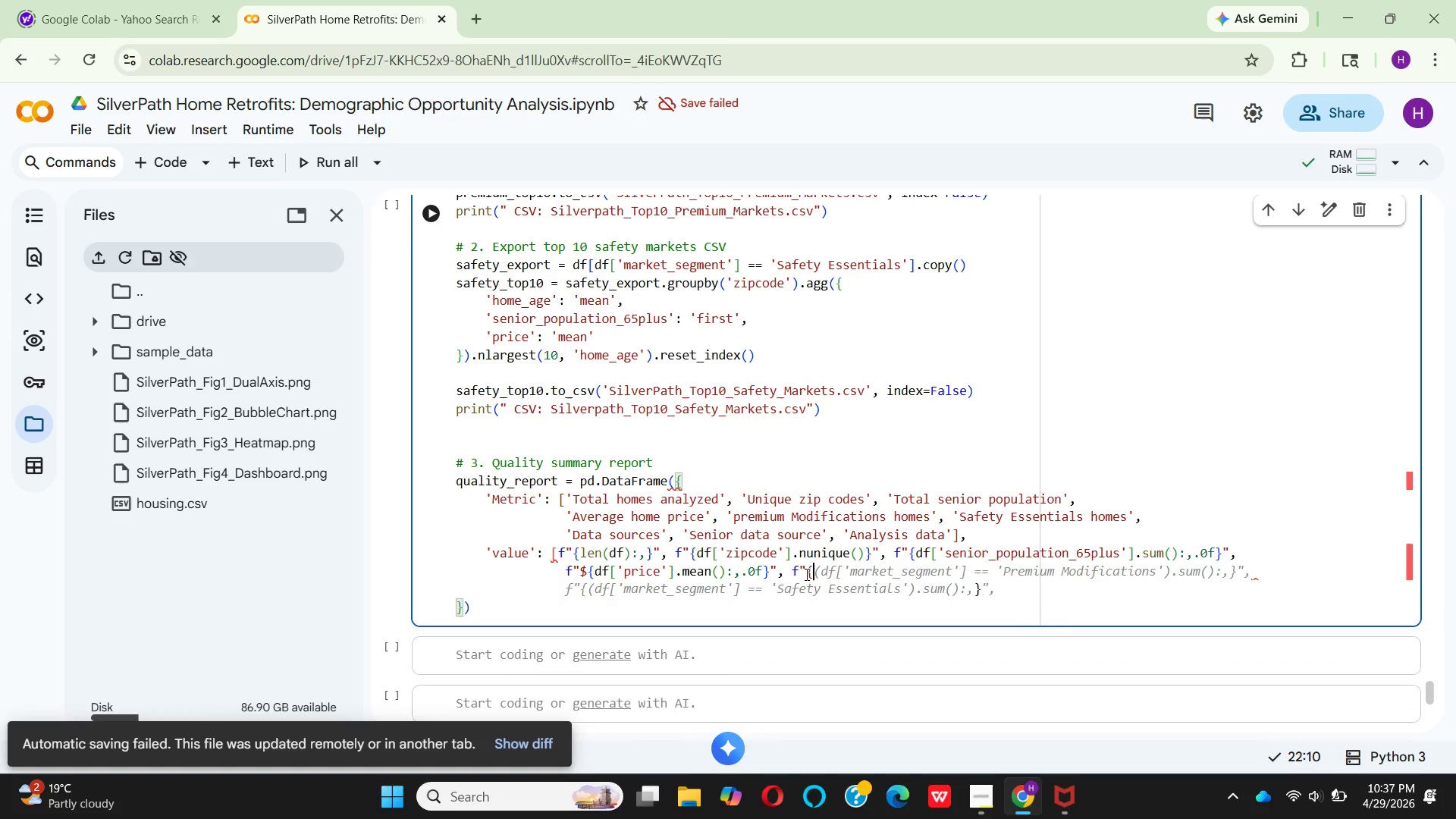 
key(Shift+ShiftRight)
 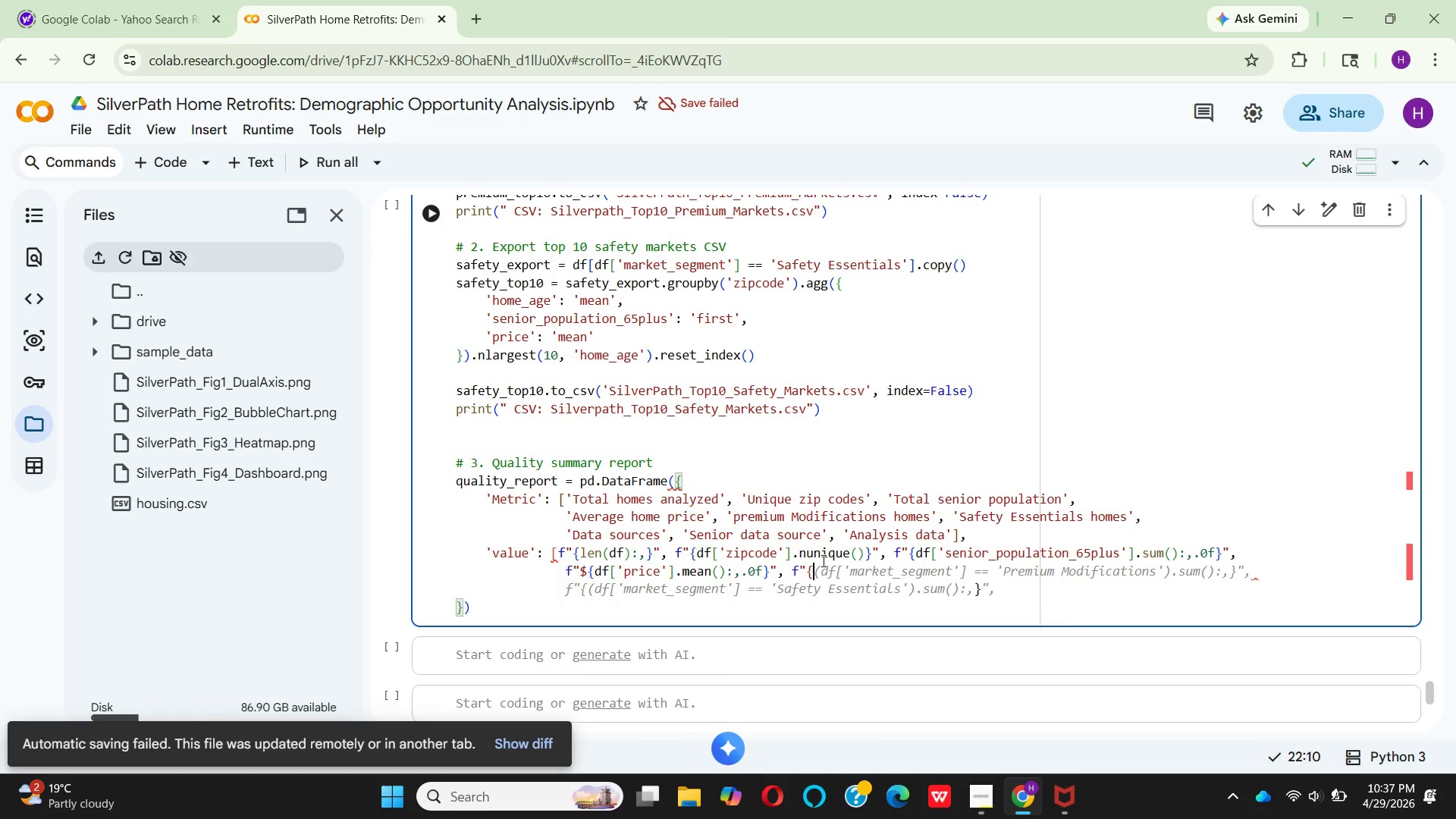 
wait(5.72)
 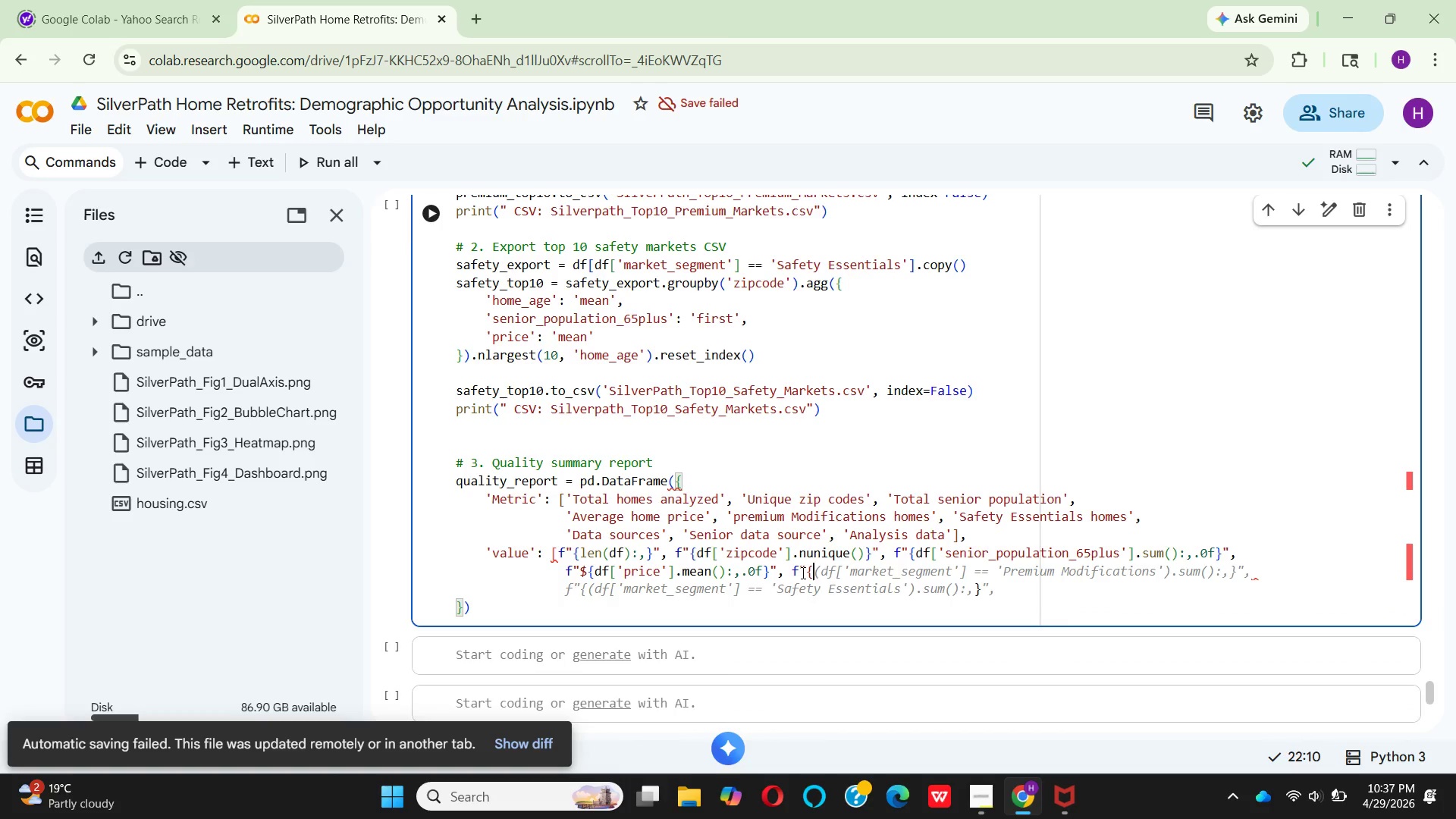 
left_click([895, 551])
 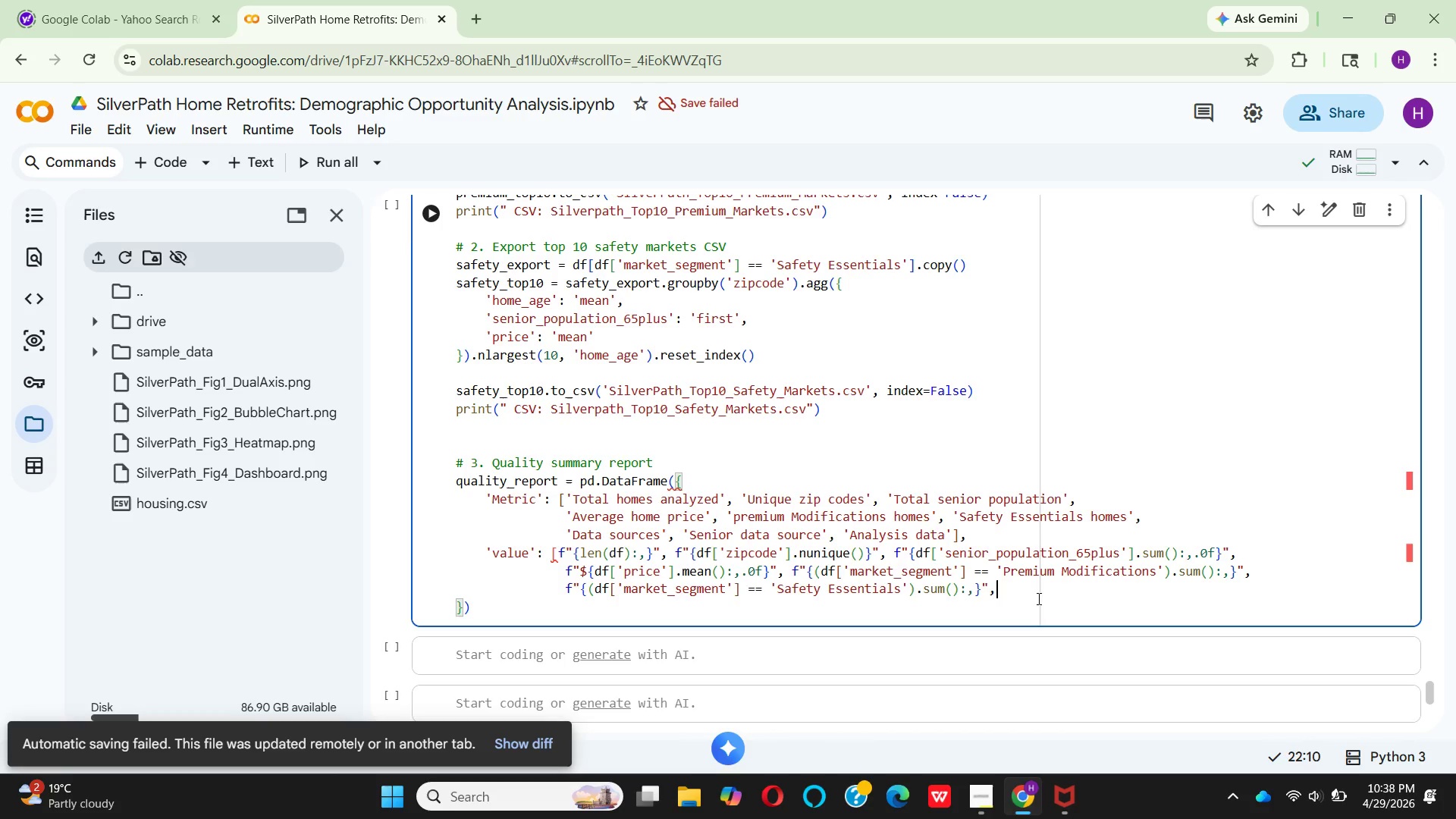 
wait(24.28)
 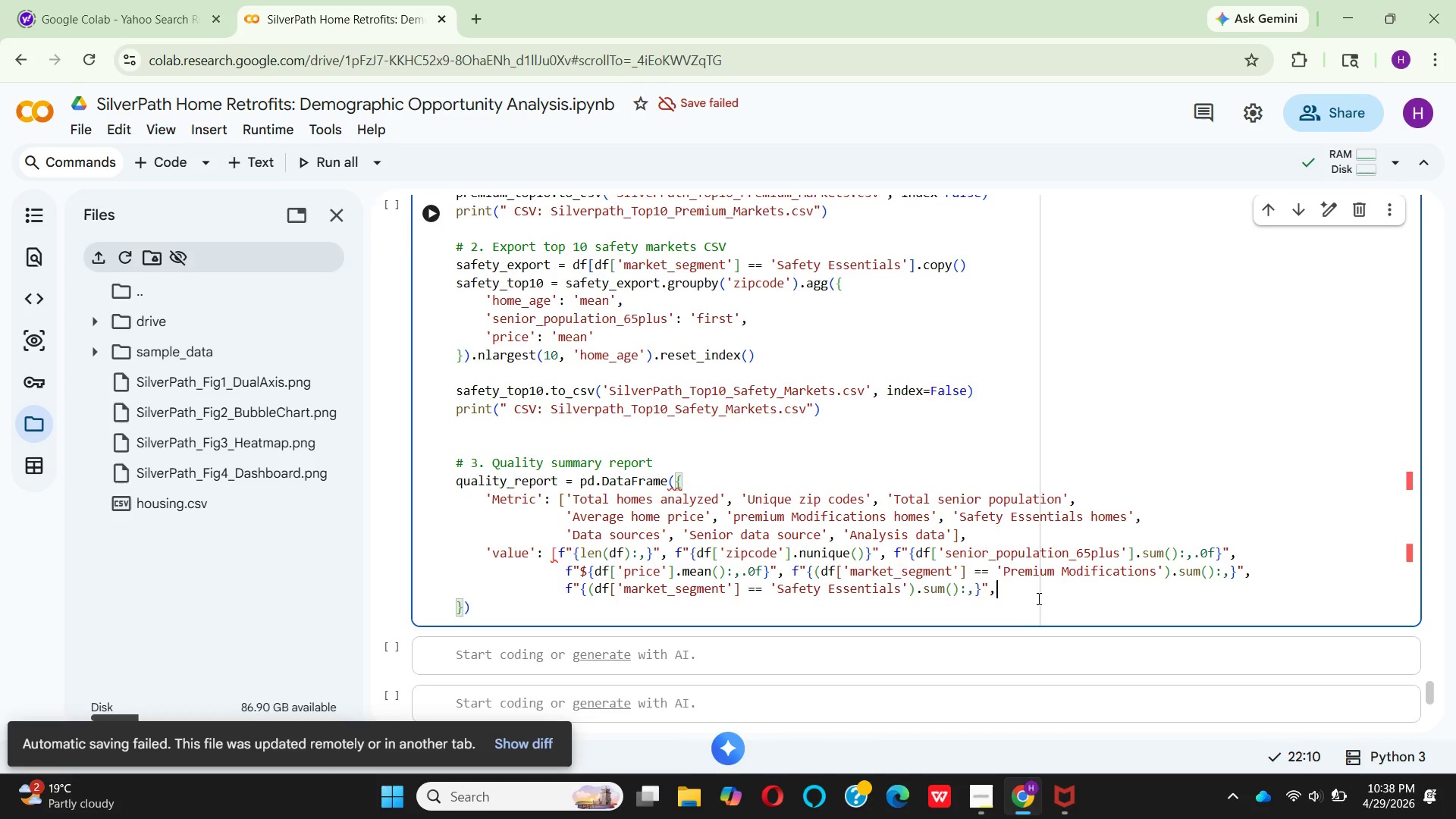 
key(Enter)
 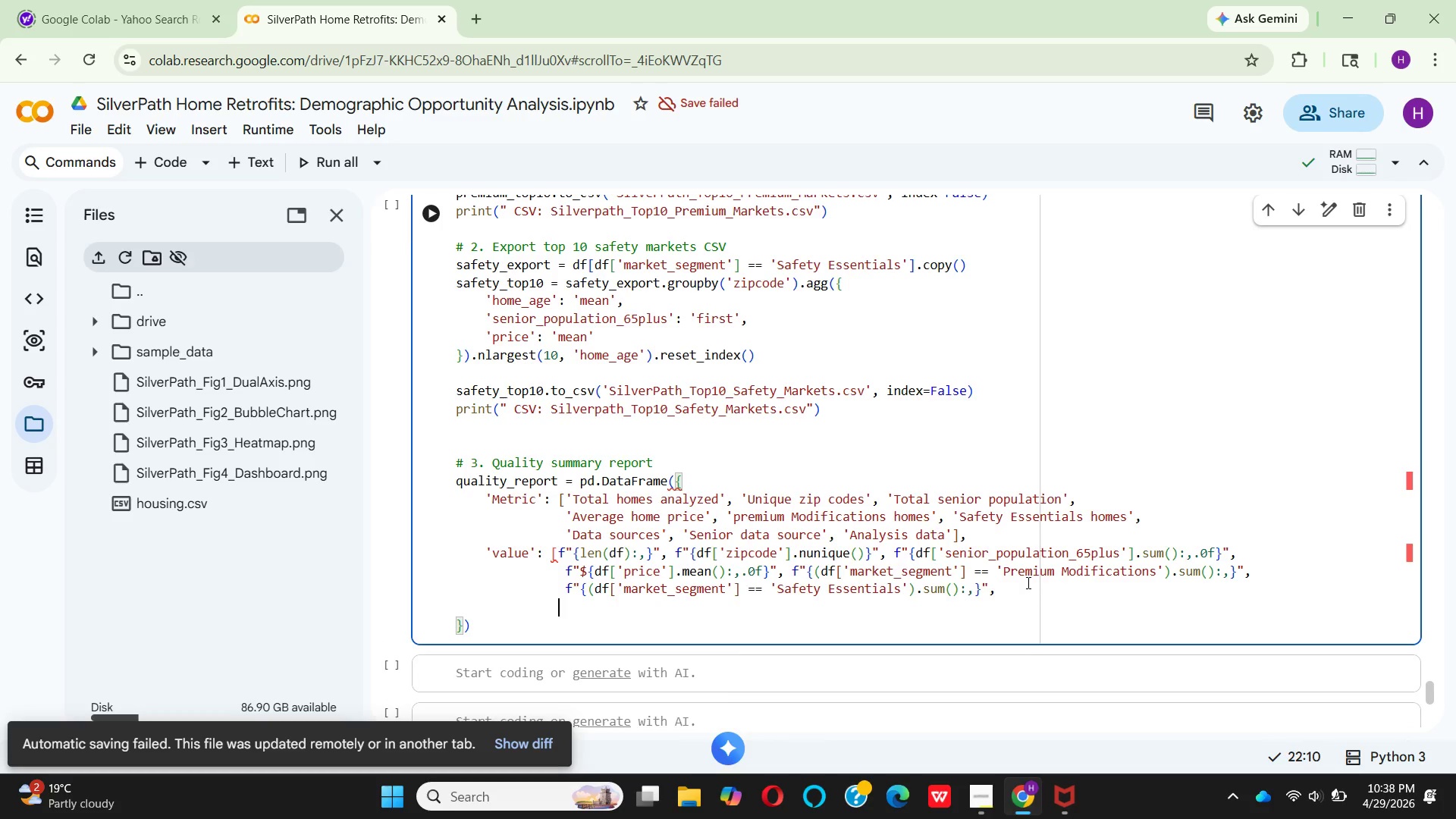 
key(Space)
 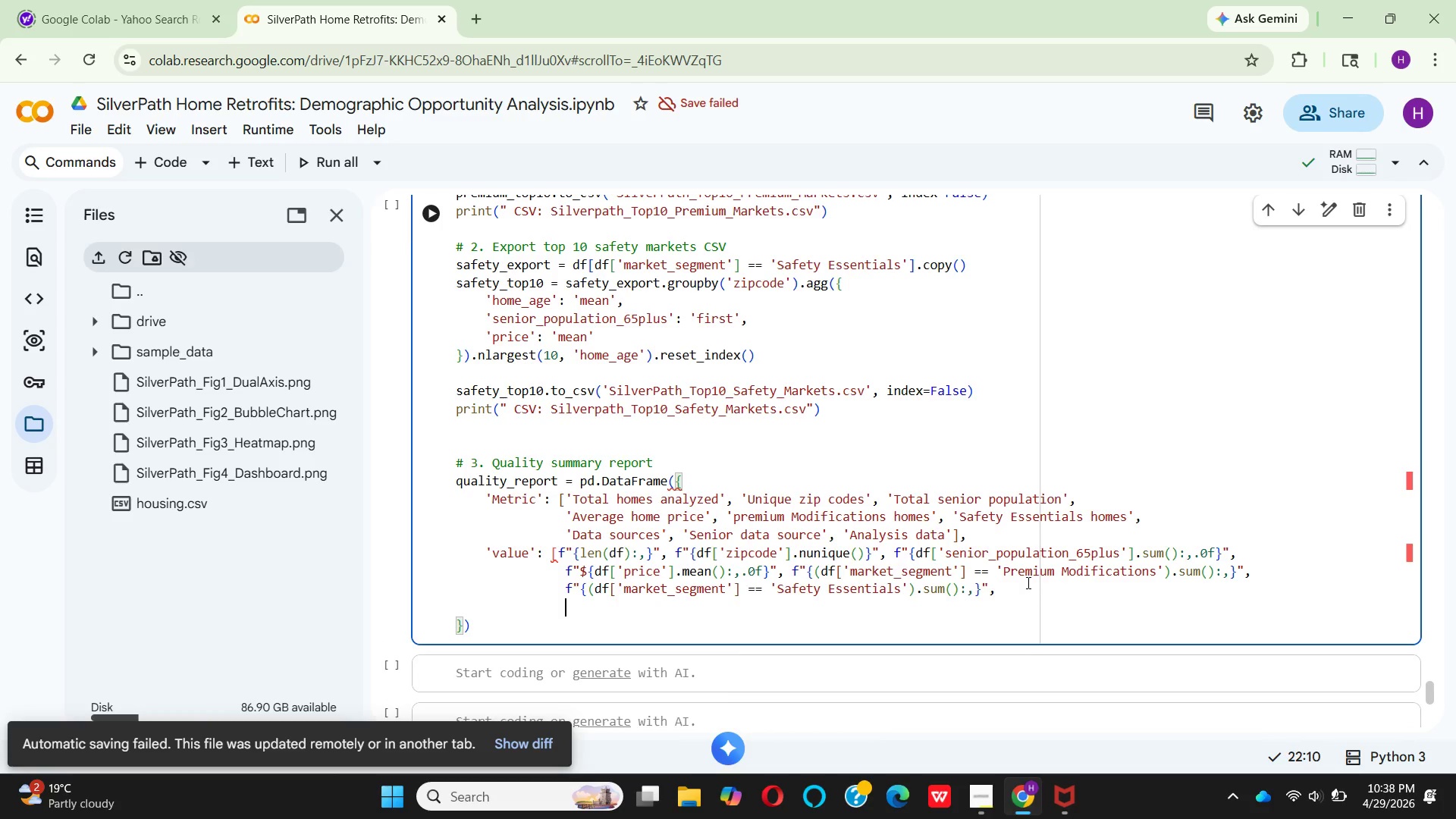 
wait(6.91)
 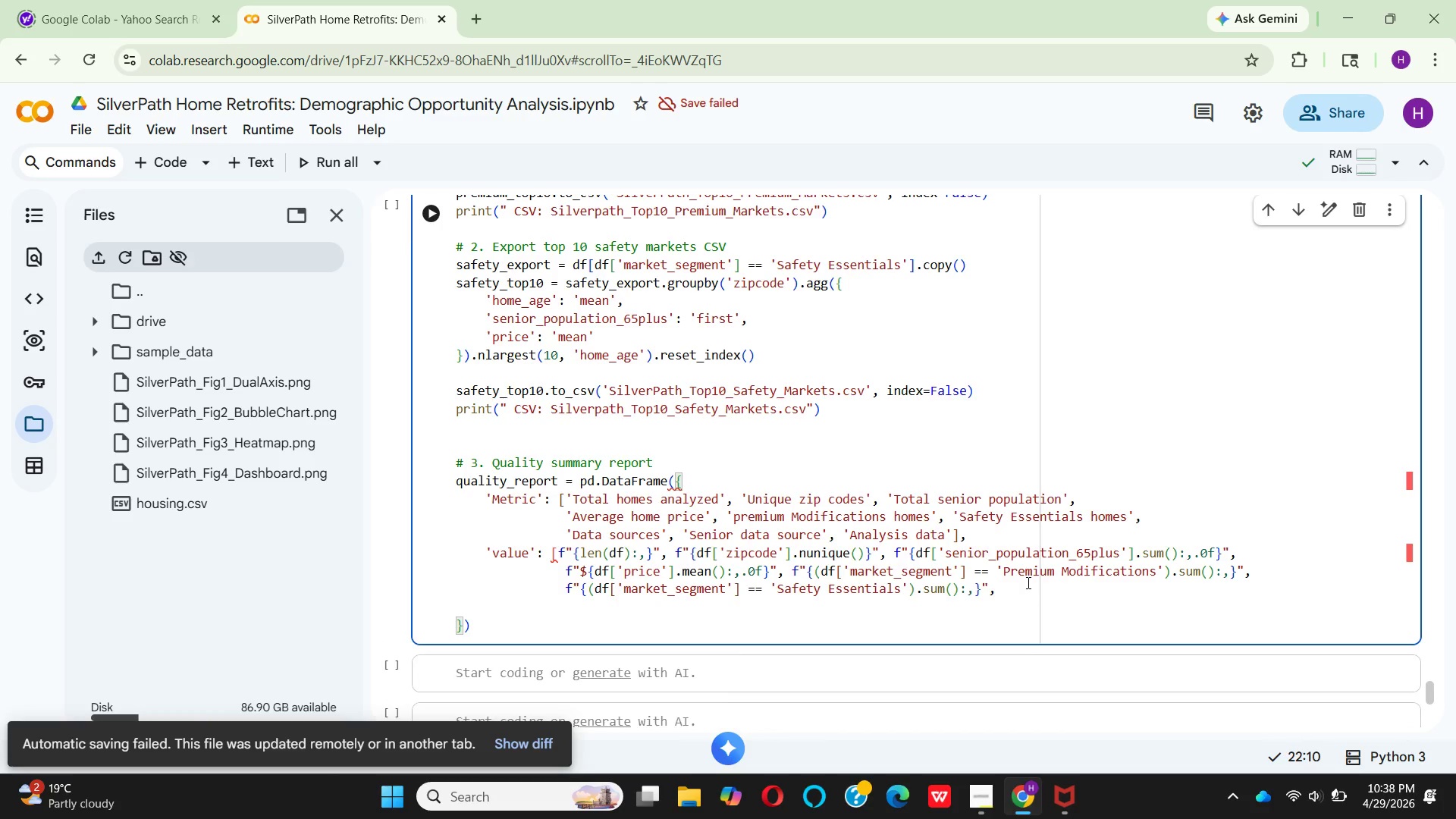 
key(Quote)
 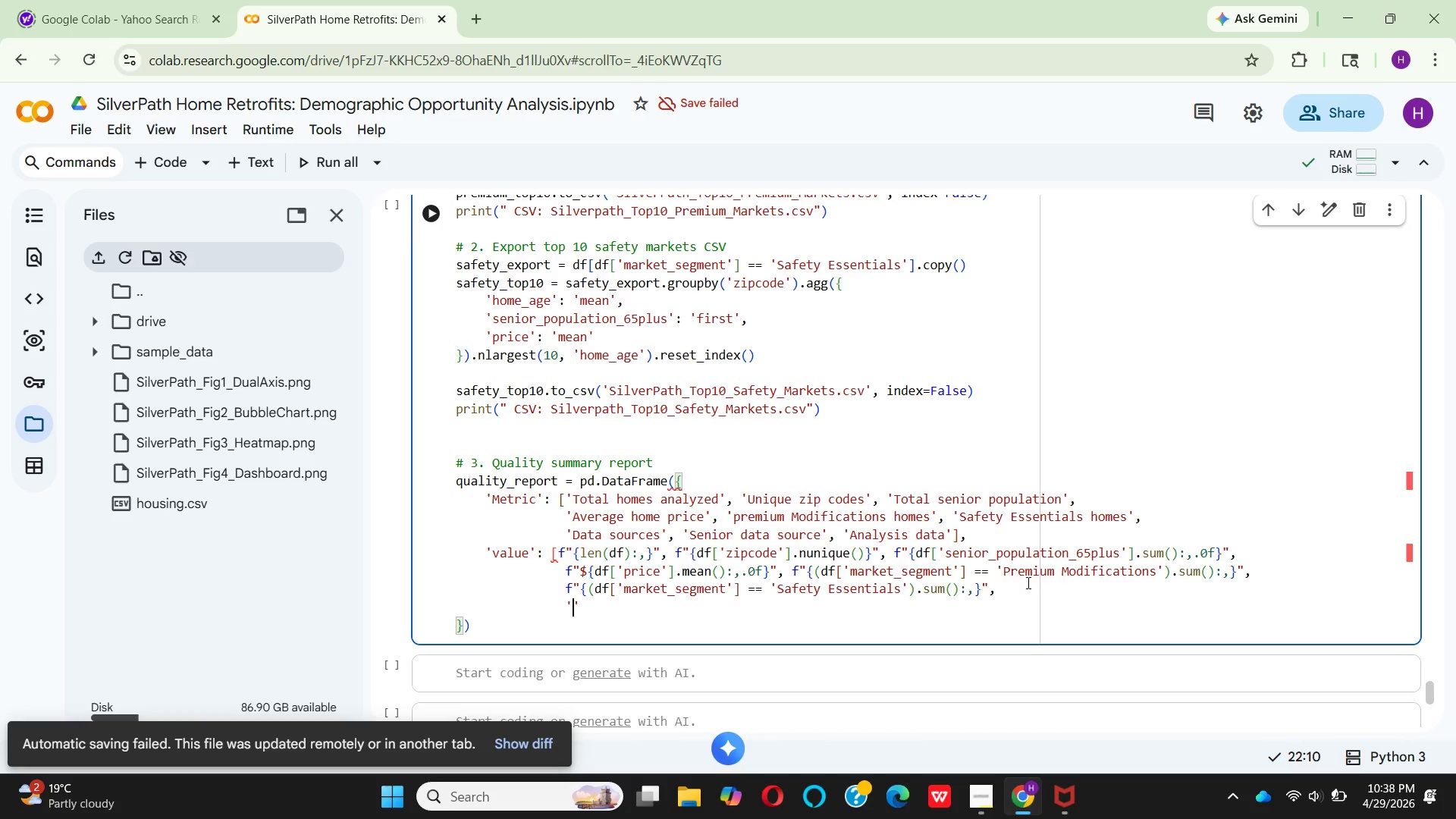 
wait(7.06)
 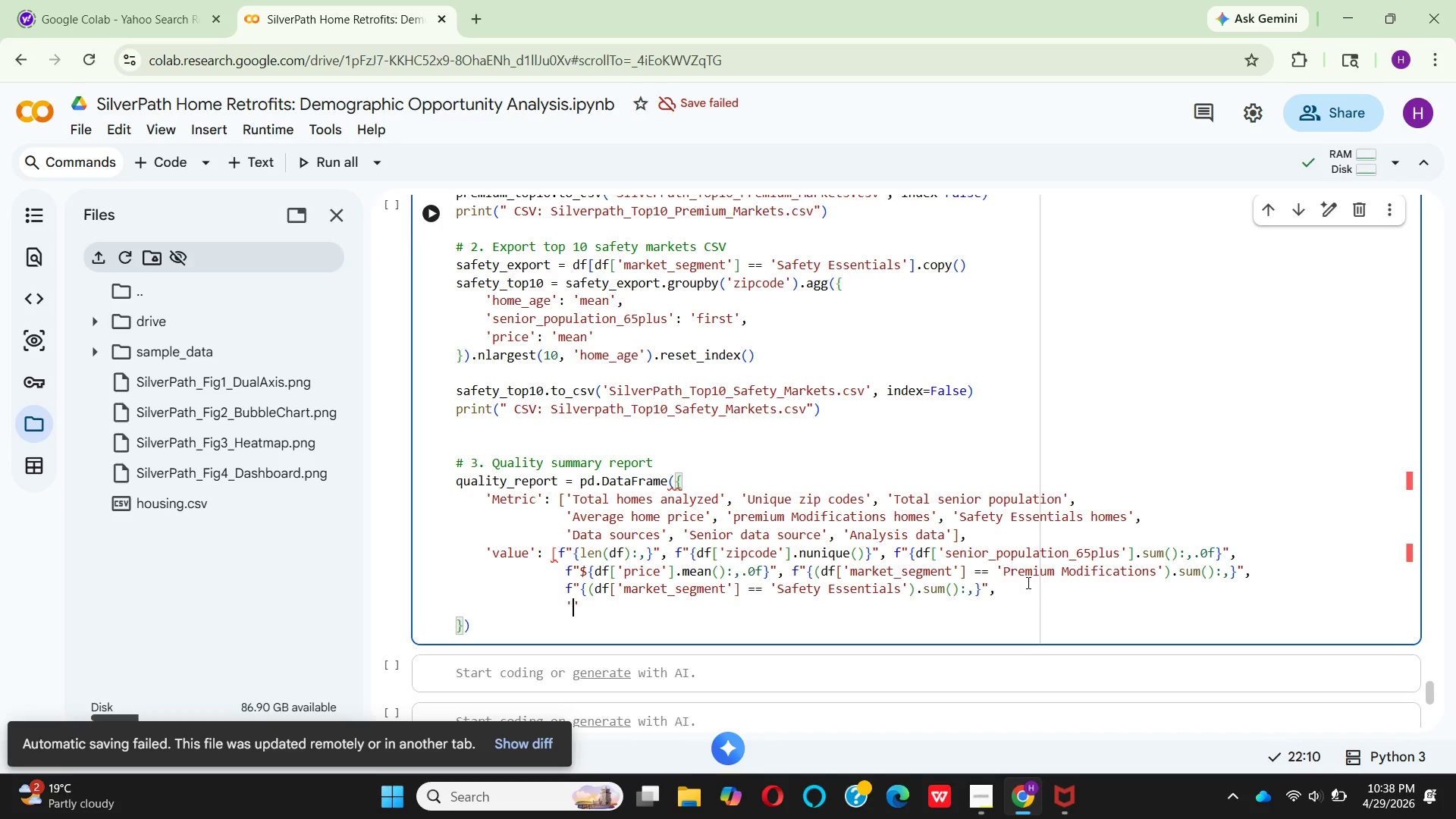 
type(Kng )
 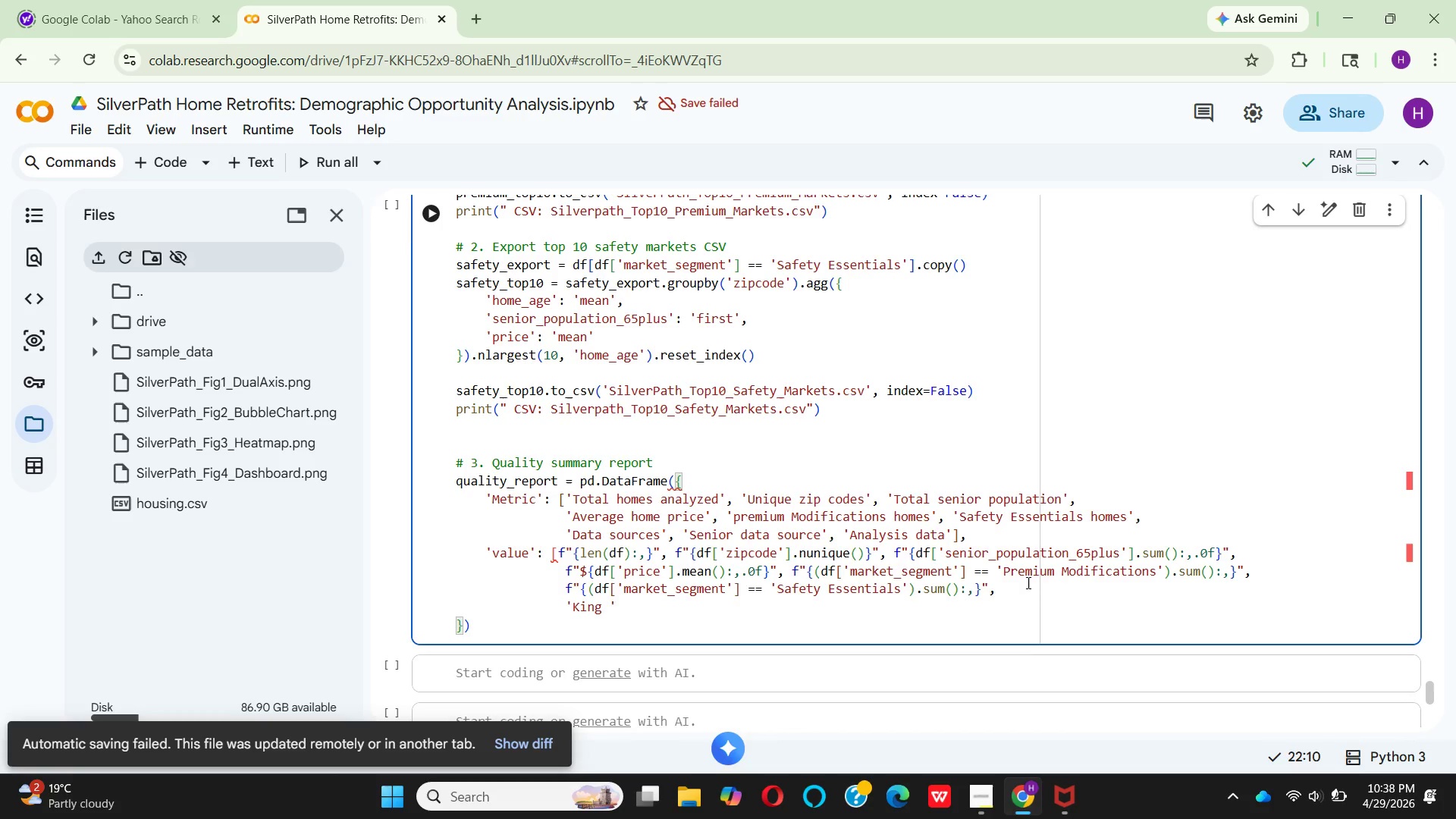 
hold_key(key=I, duration=0.34)
 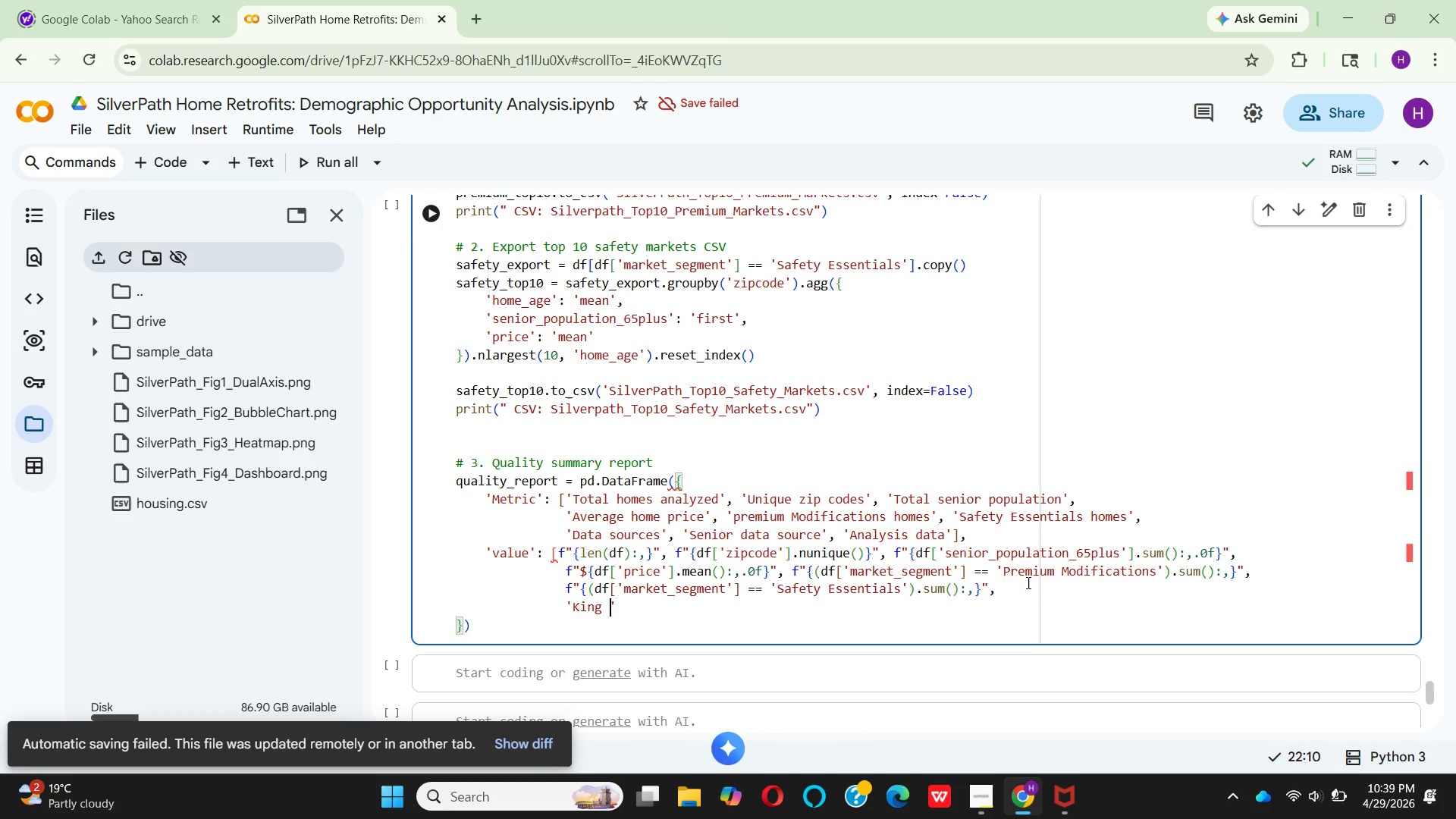 
wait(24.95)
 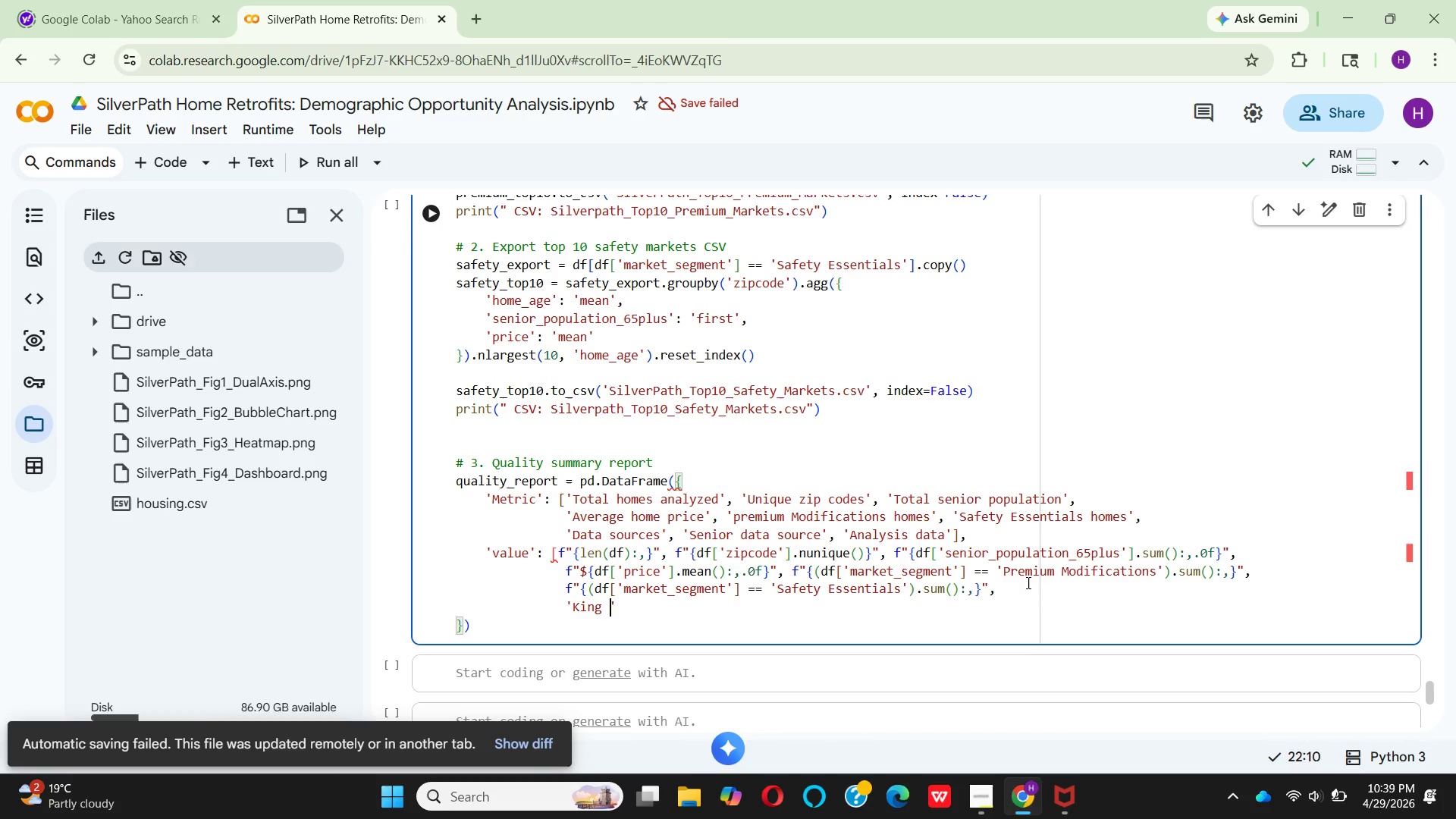 
left_click([977, 801])